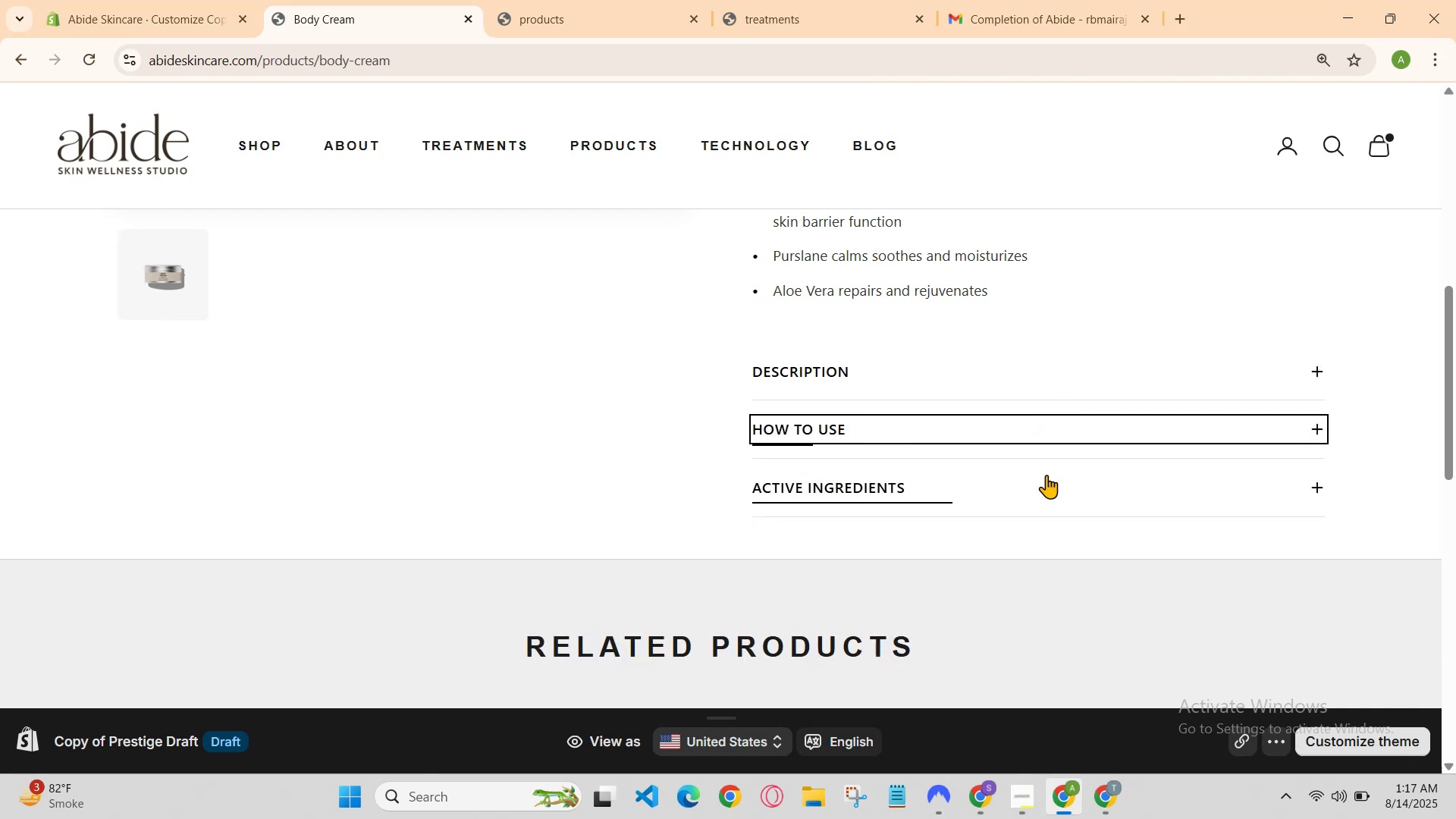 
left_click([1046, 475])
 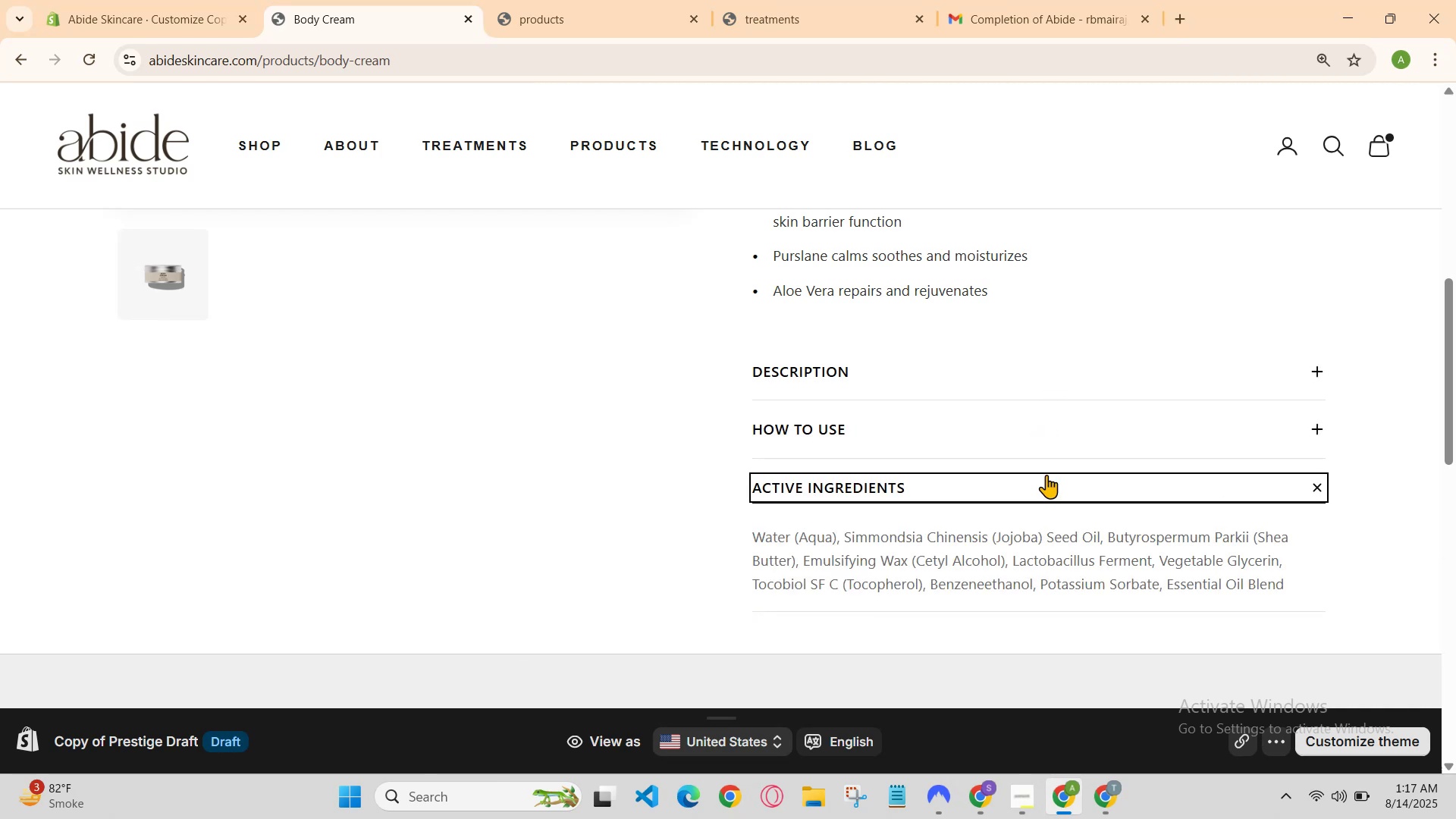 
left_click([1046, 475])
 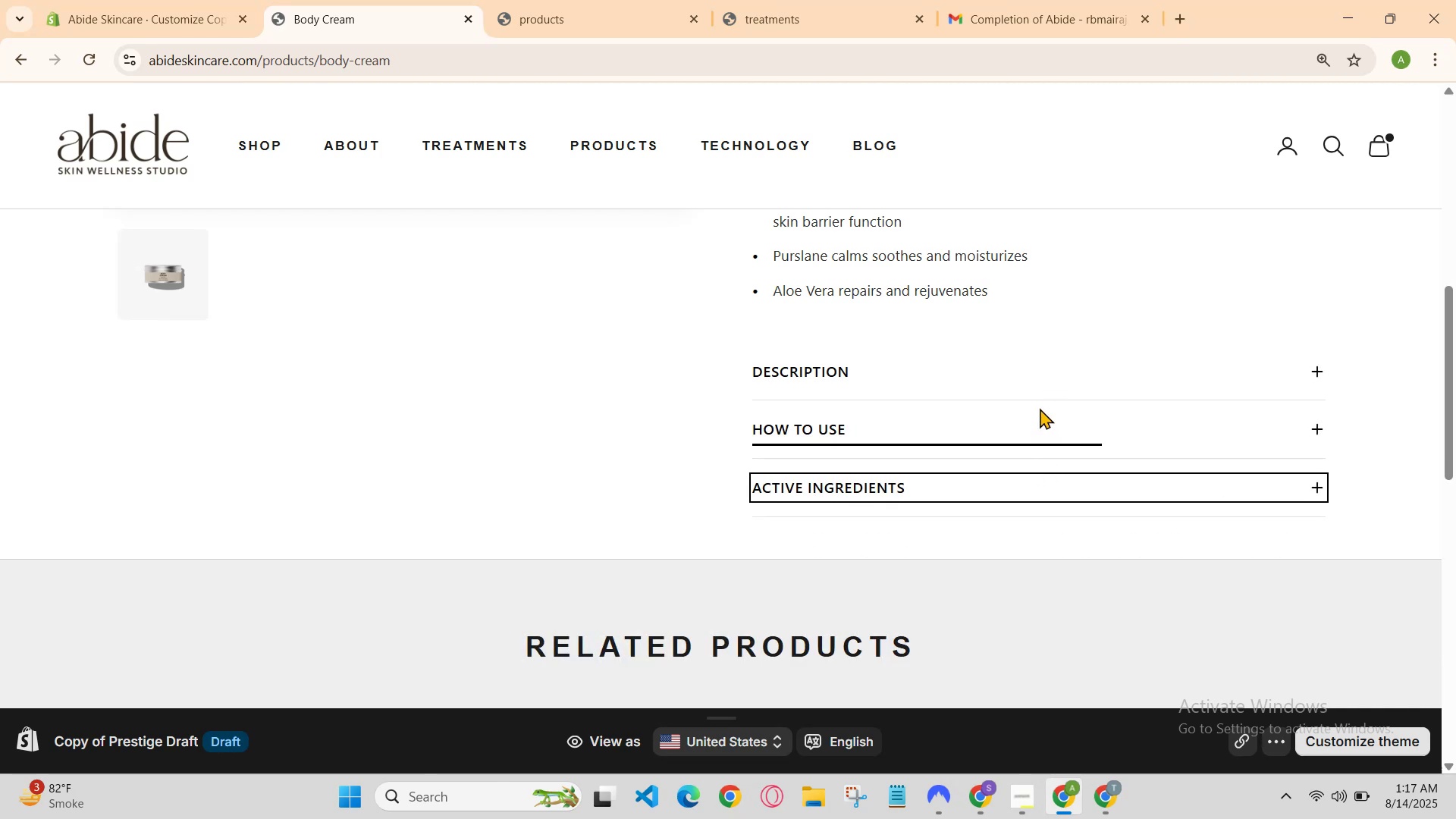 
left_click([1040, 407])
 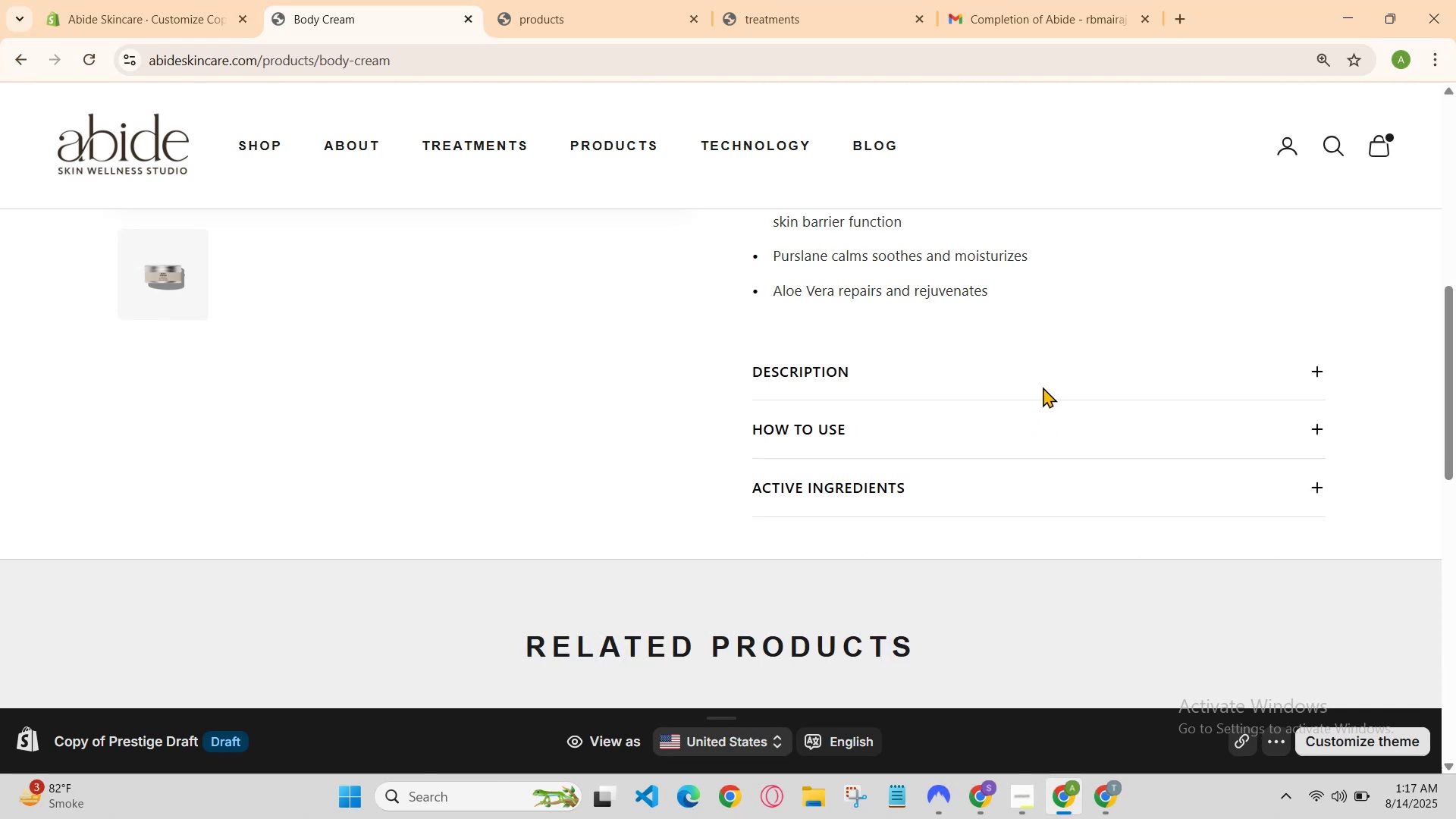 
left_click([1043, 386])
 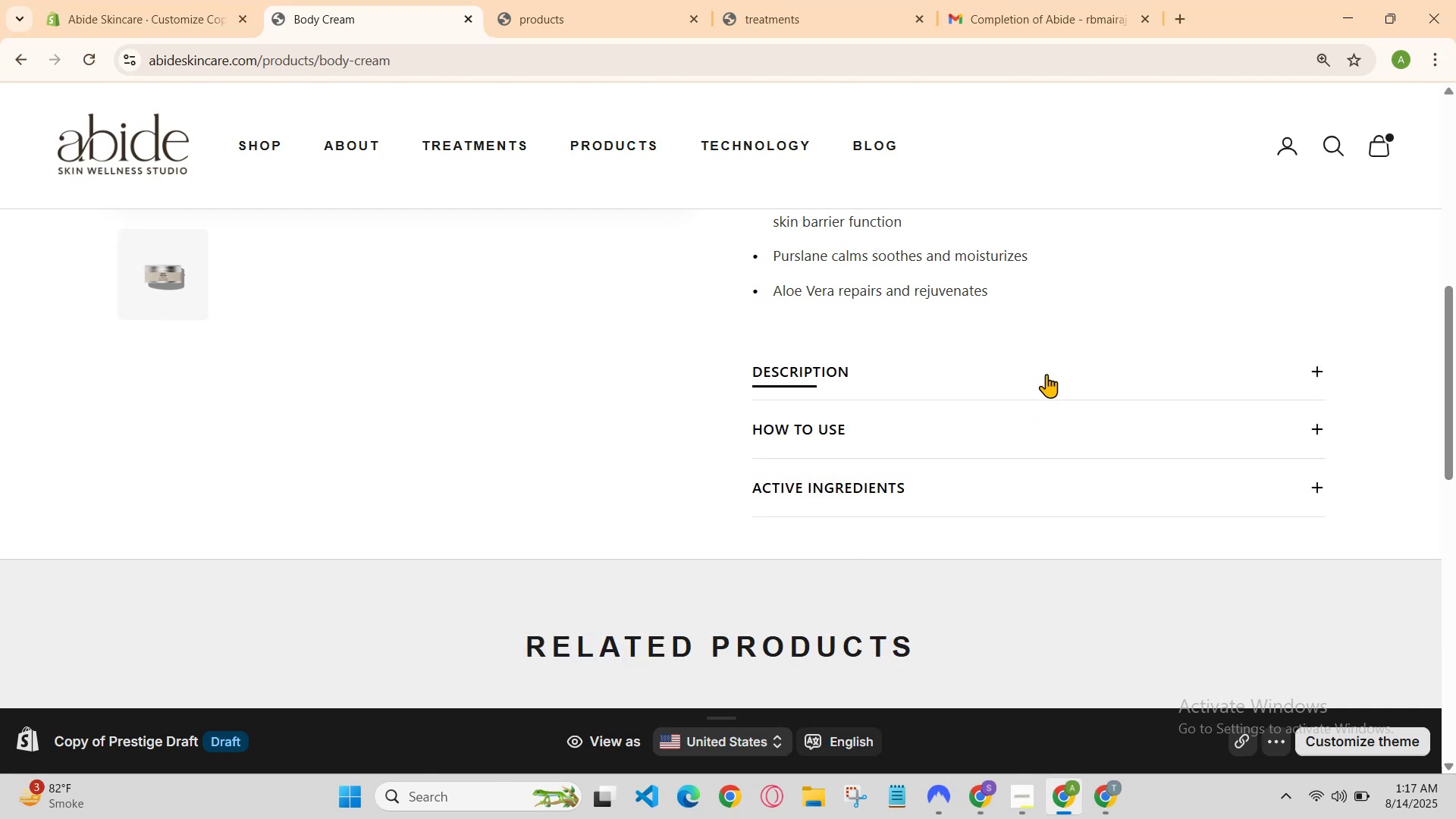 
left_click([1047, 371])
 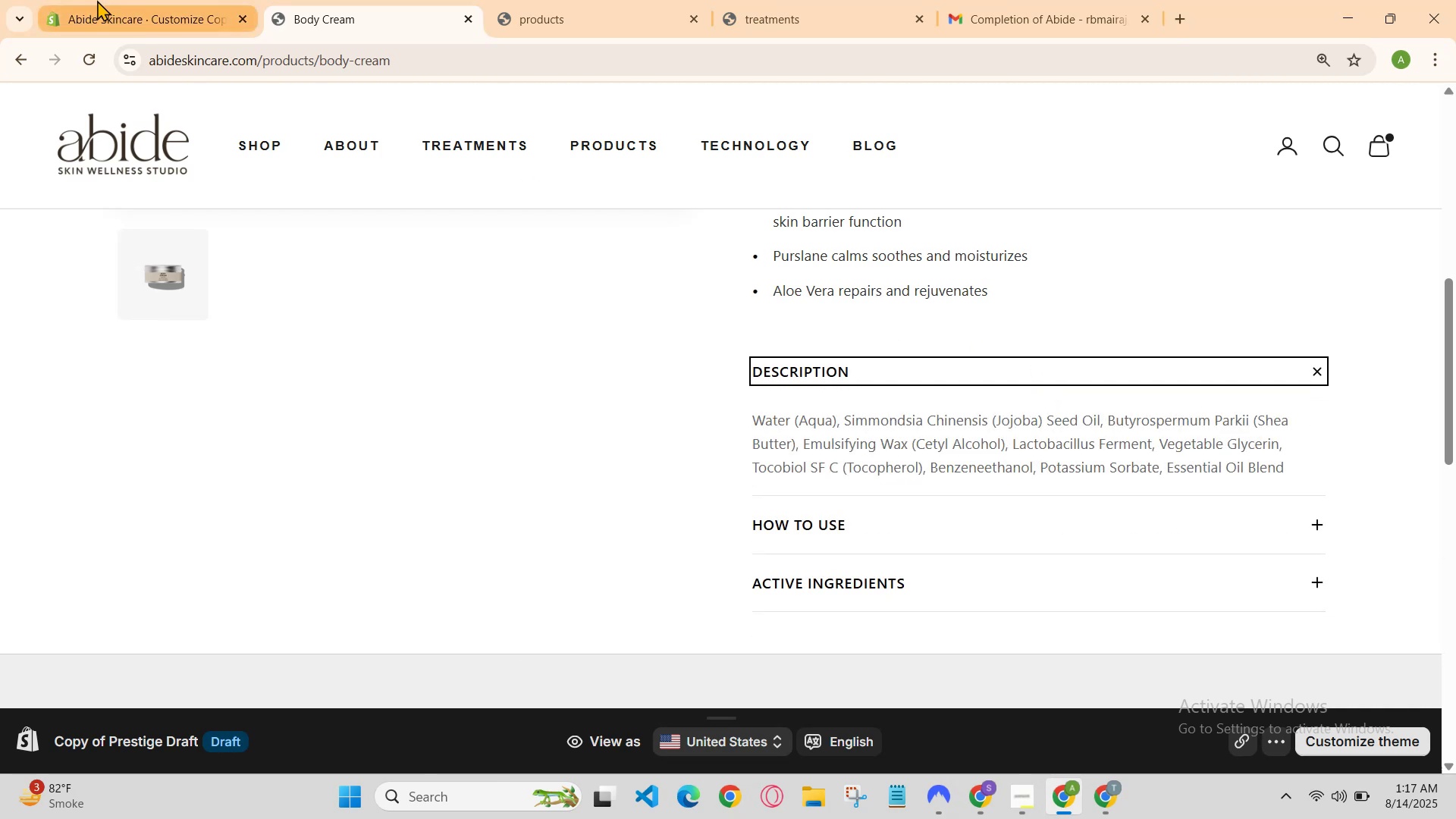 
left_click([119, 0])
 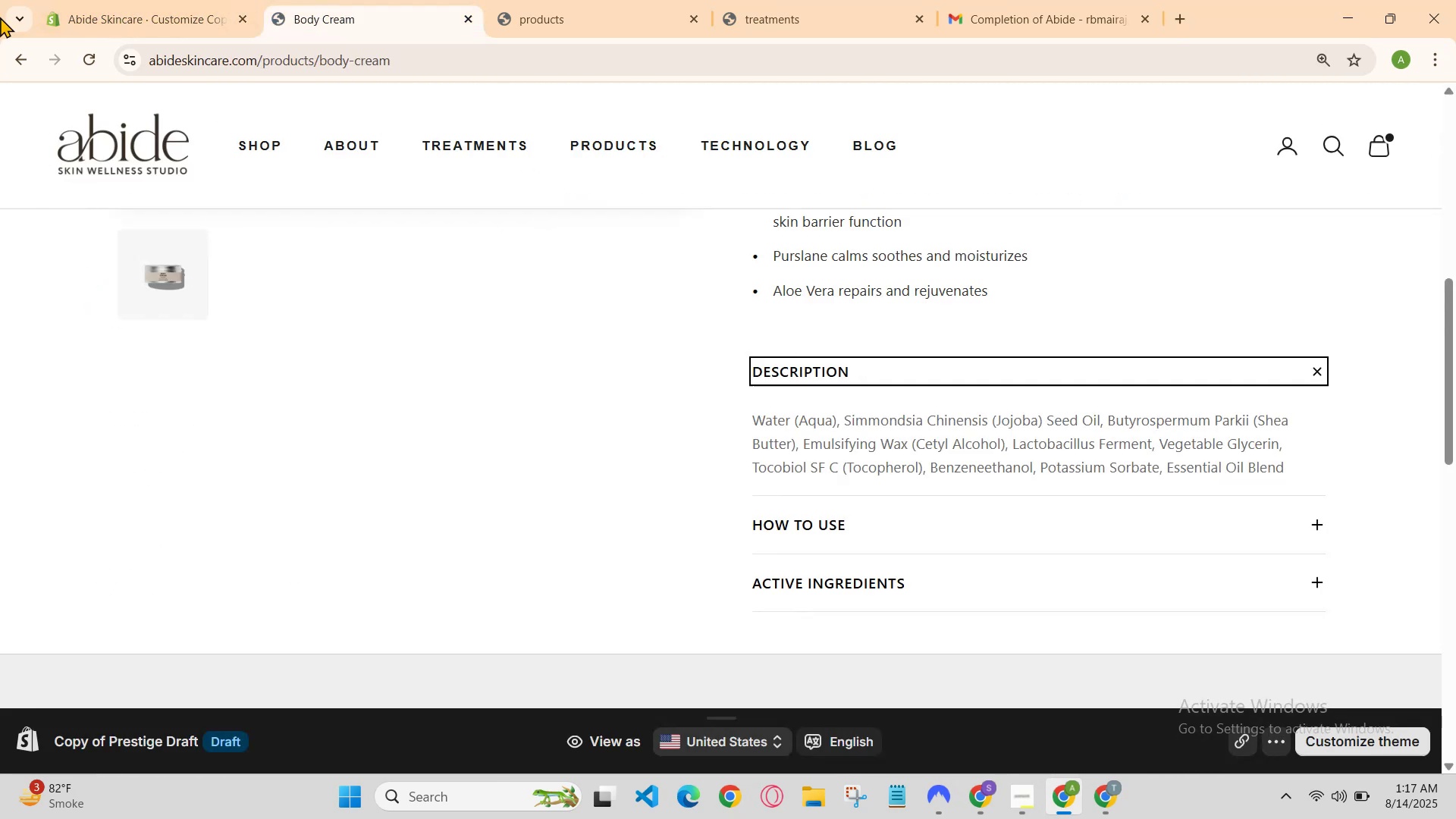 
left_click([29, 67])
 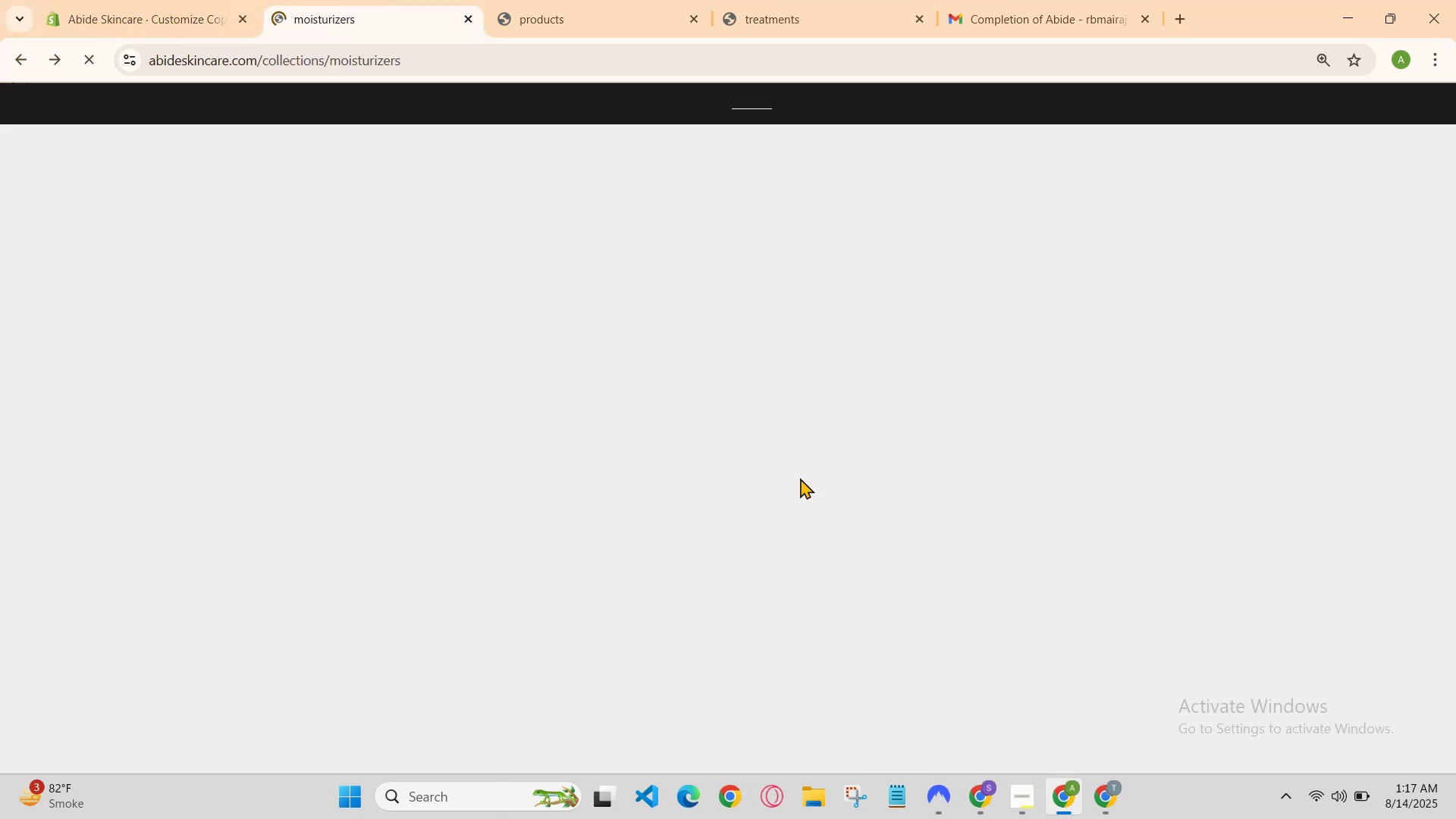 
scroll: coordinate [801, 479], scroll_direction: down, amount: 1.0
 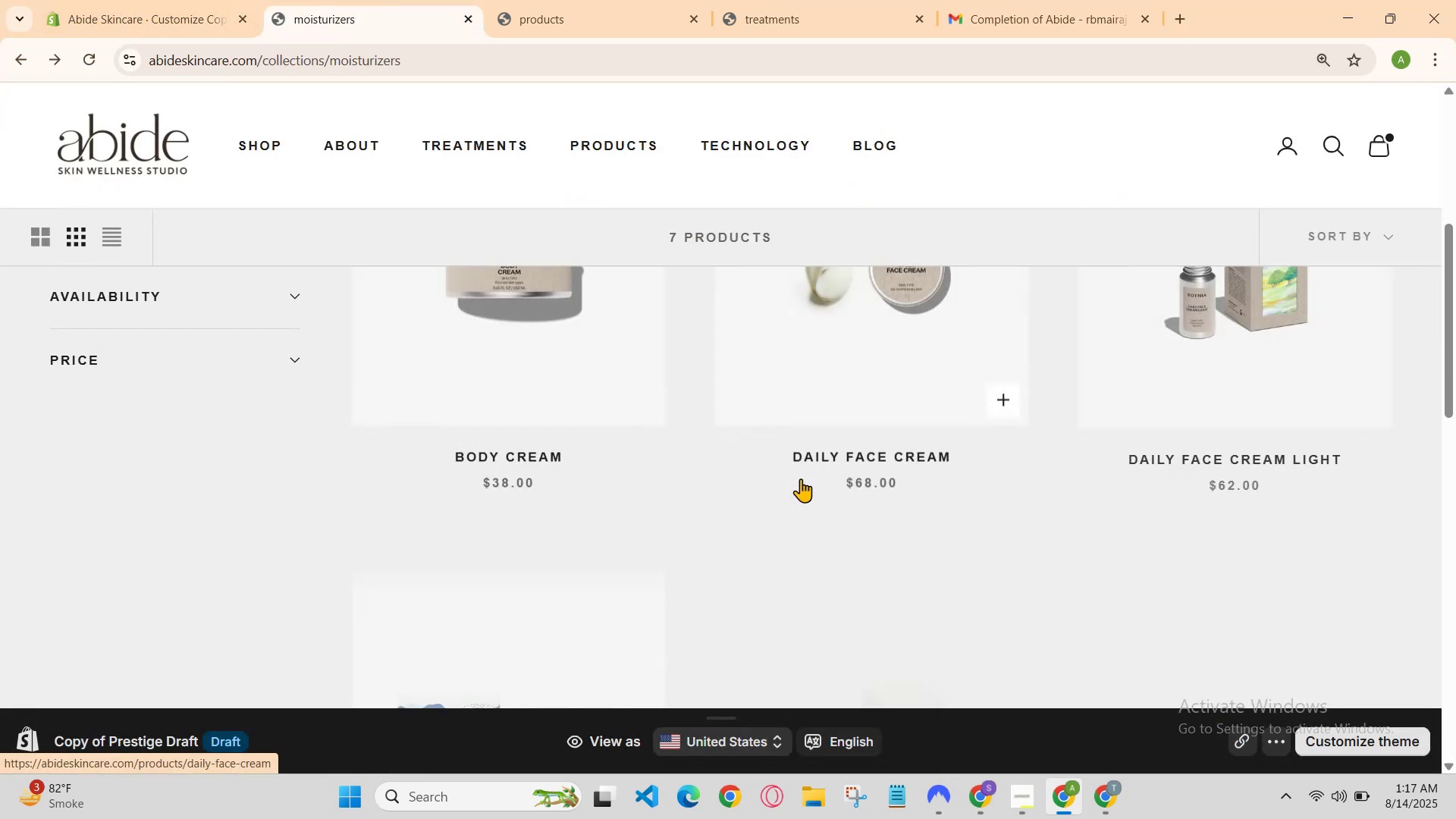 
scroll: coordinate [801, 479], scroll_direction: none, amount: 0.0
 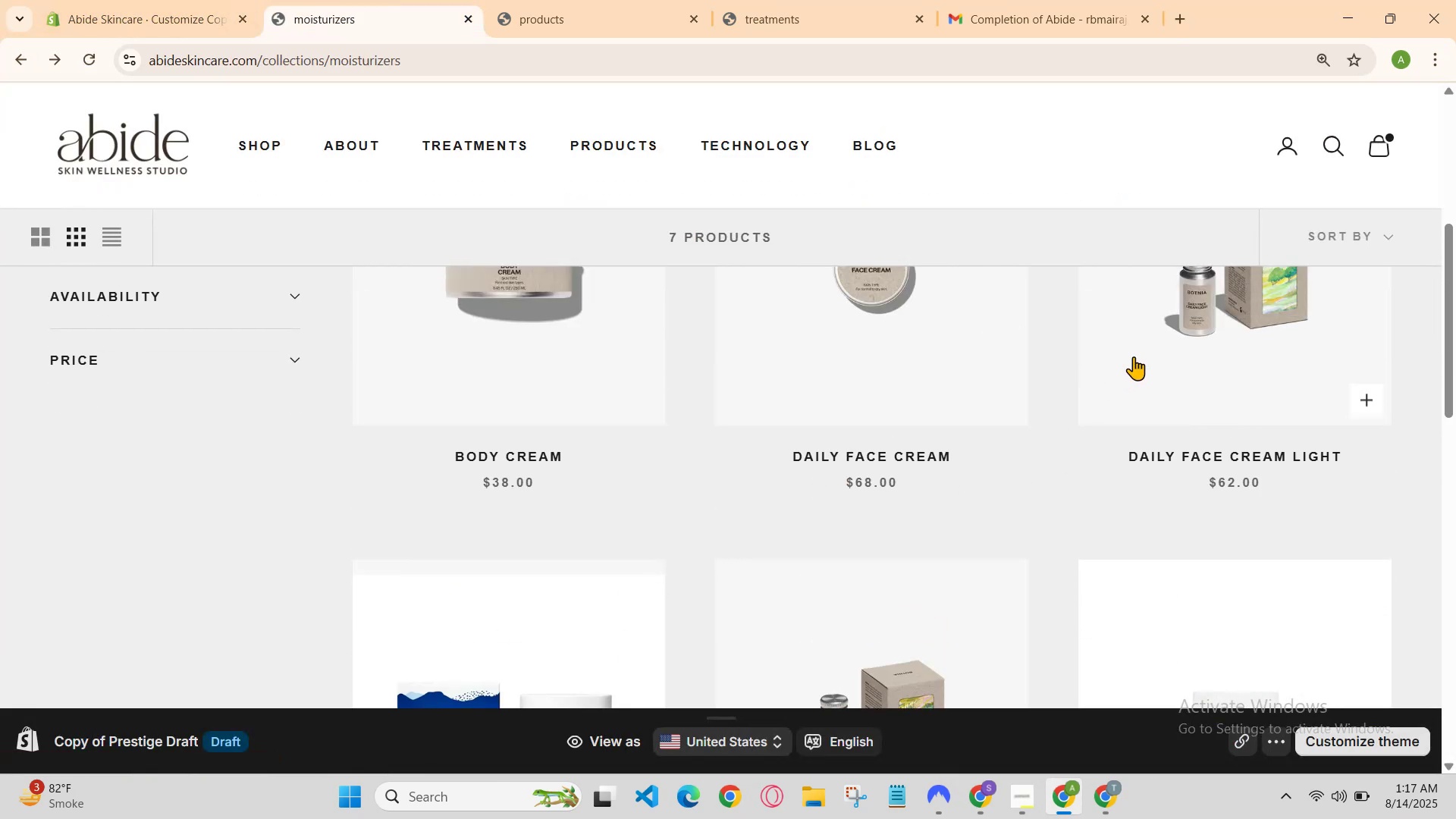 
left_click([1142, 353])
 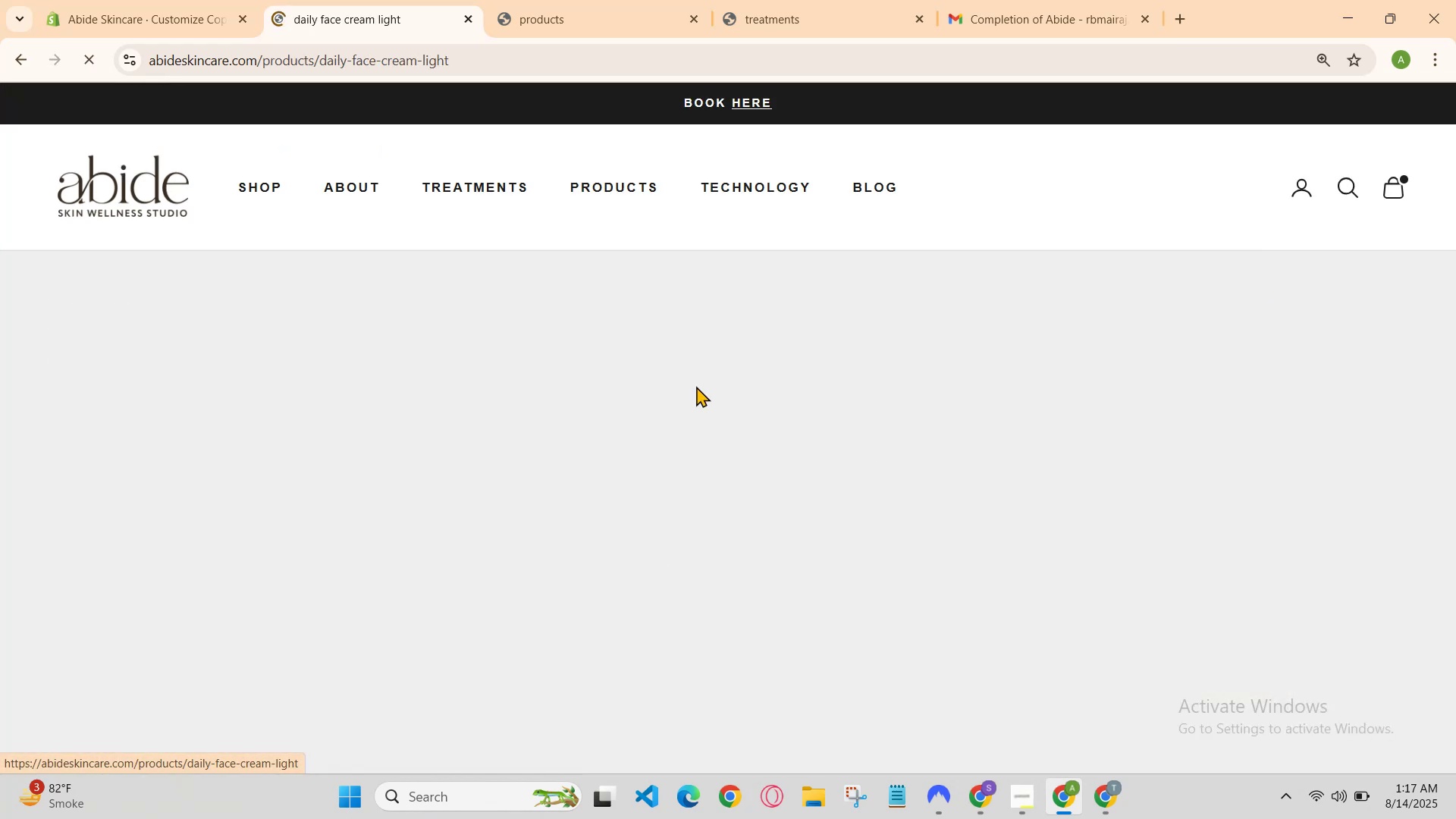 
scroll: coordinate [703, 402], scroll_direction: down, amount: 1.0
 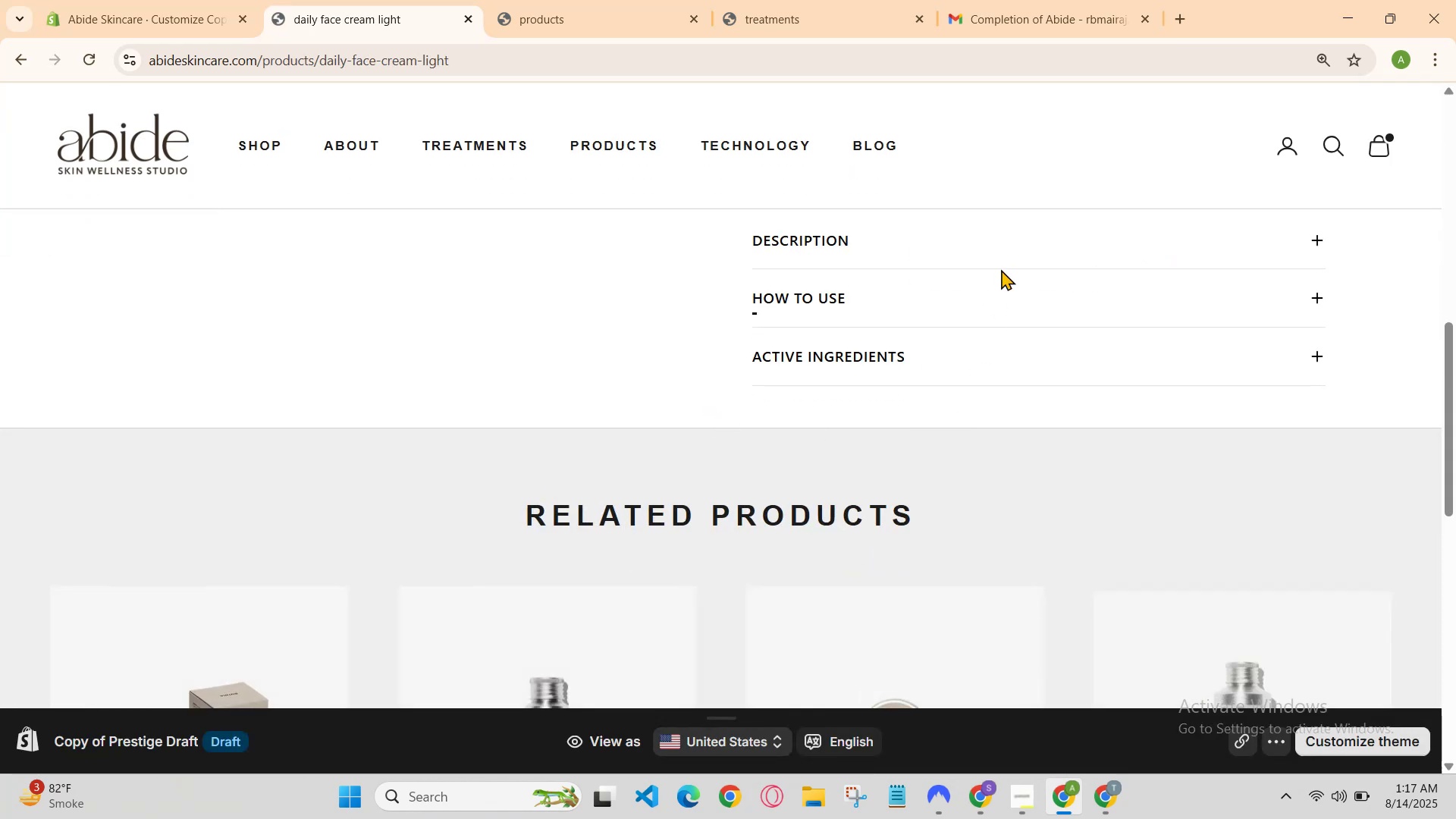 
left_click([1004, 253])
 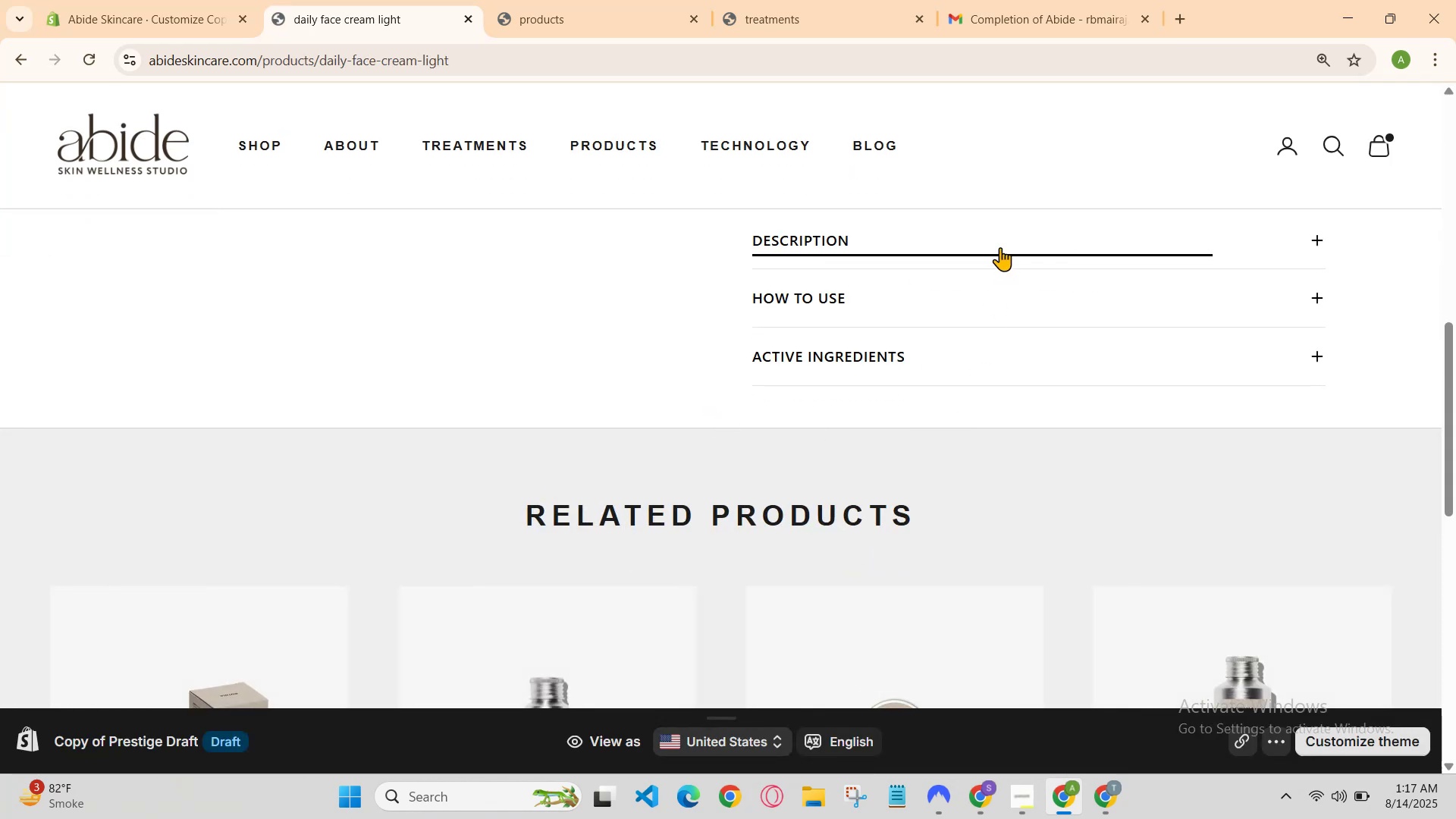 
left_click([984, 243])
 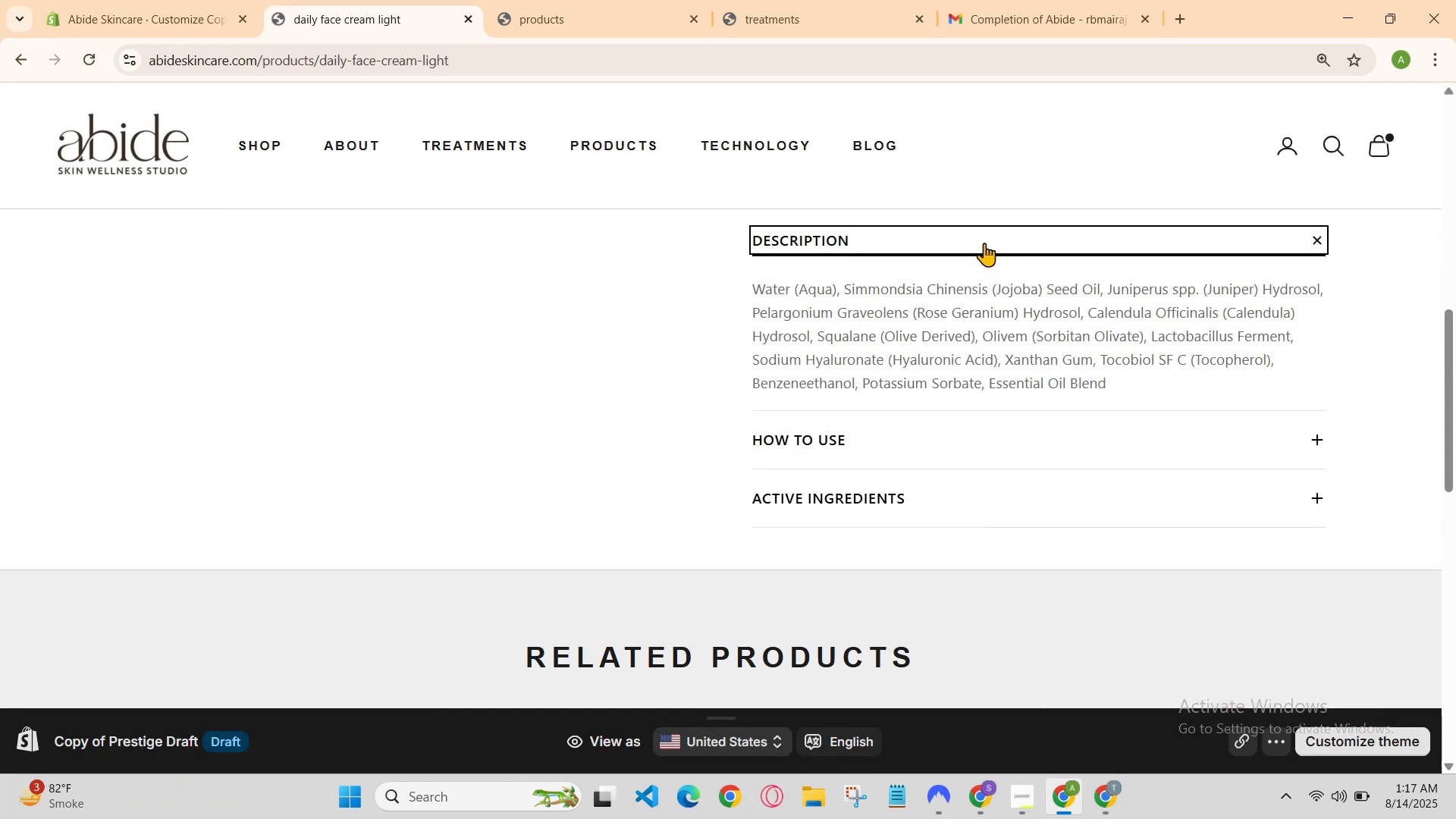 
left_click([984, 243])
 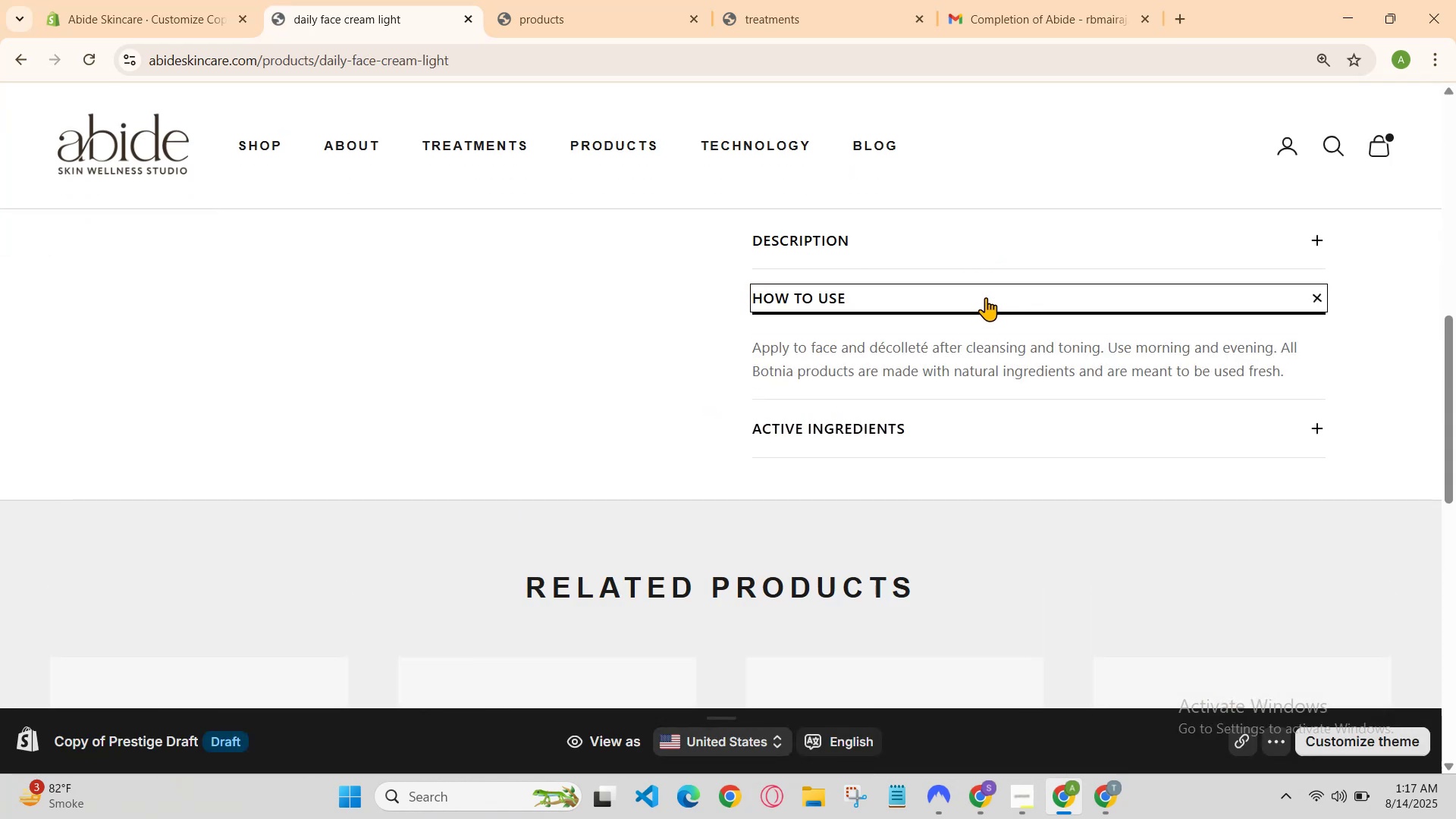 
left_click([986, 297])
 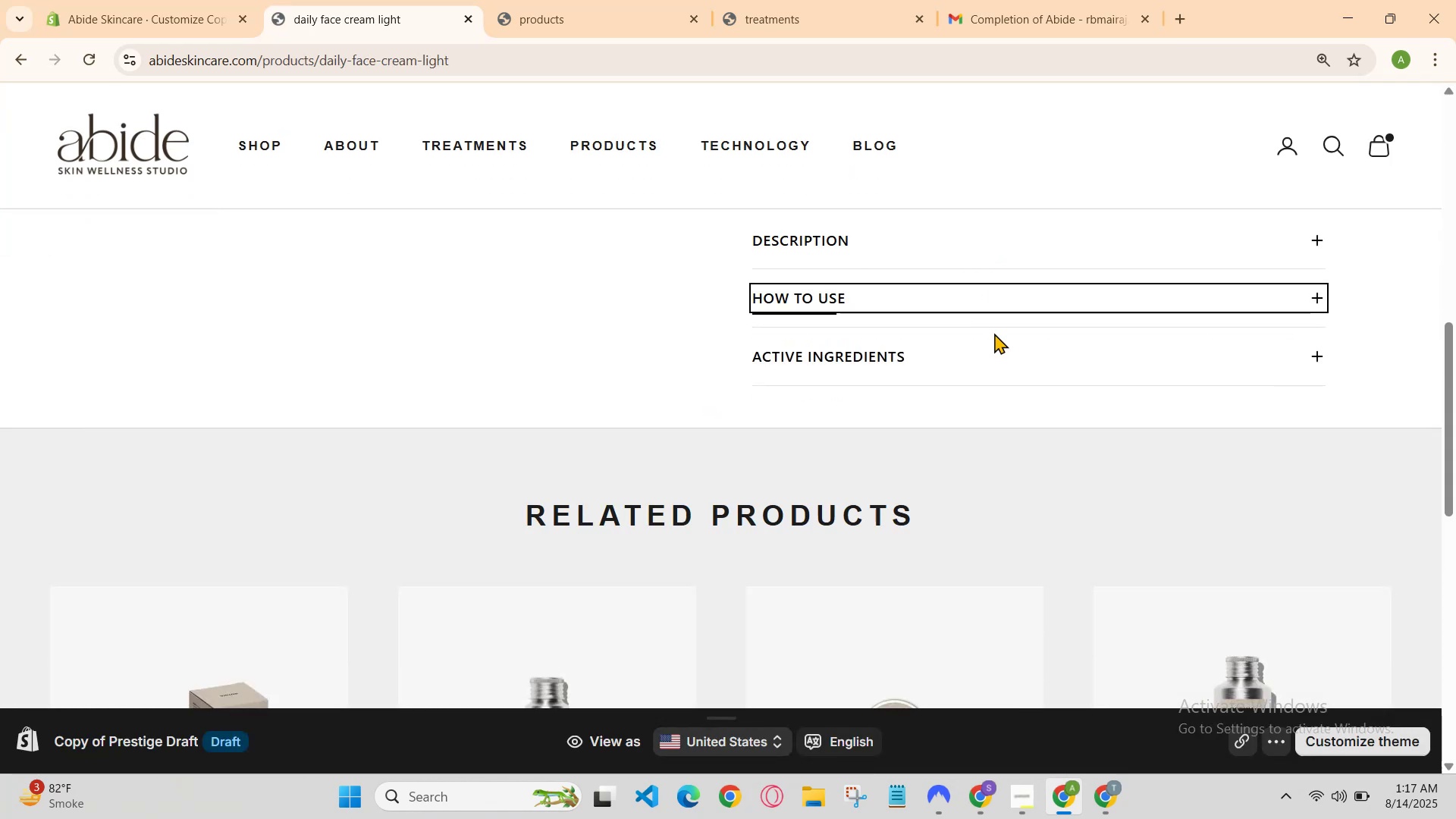 
left_click([994, 333])
 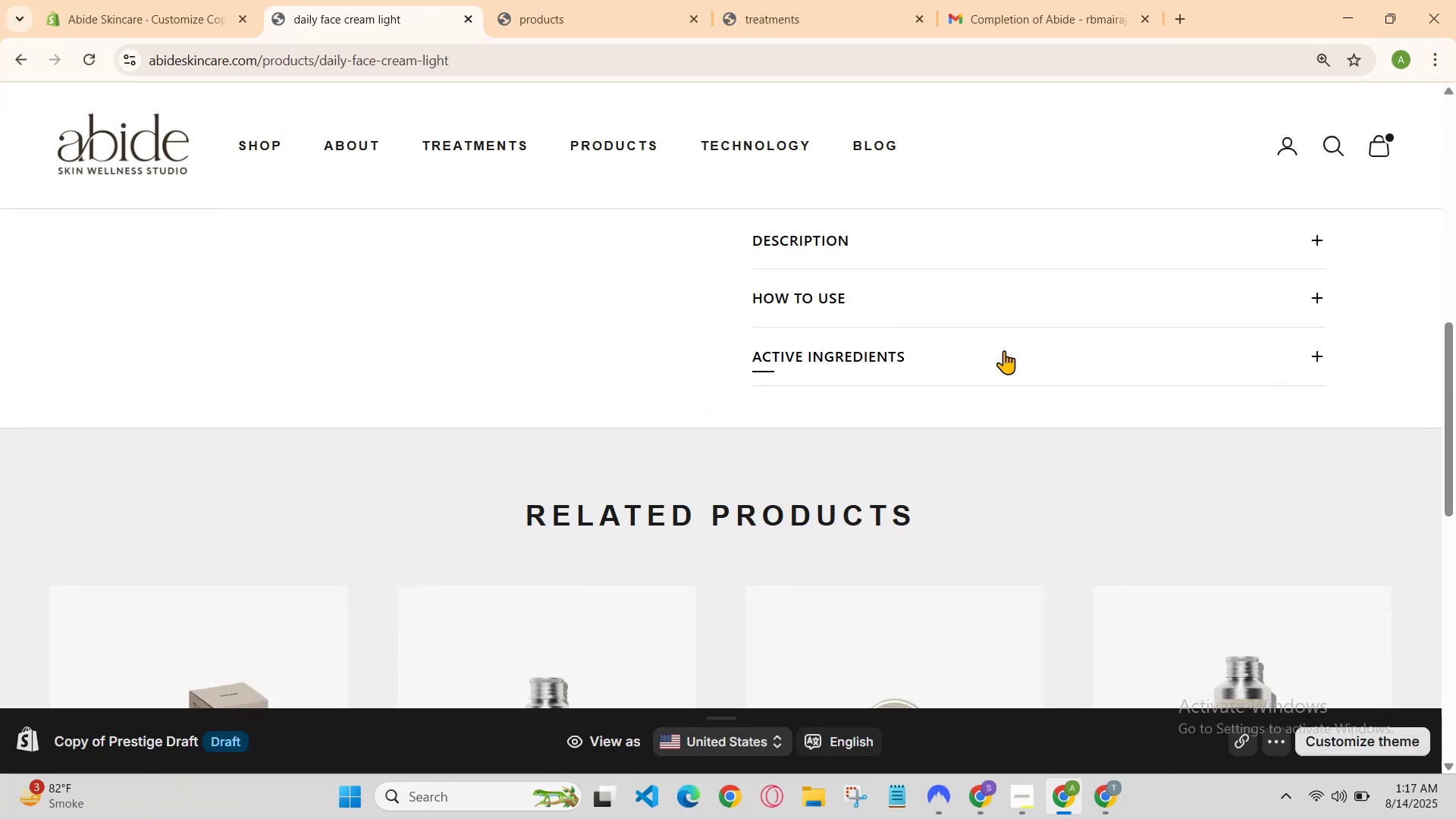 
left_click([1004, 350])
 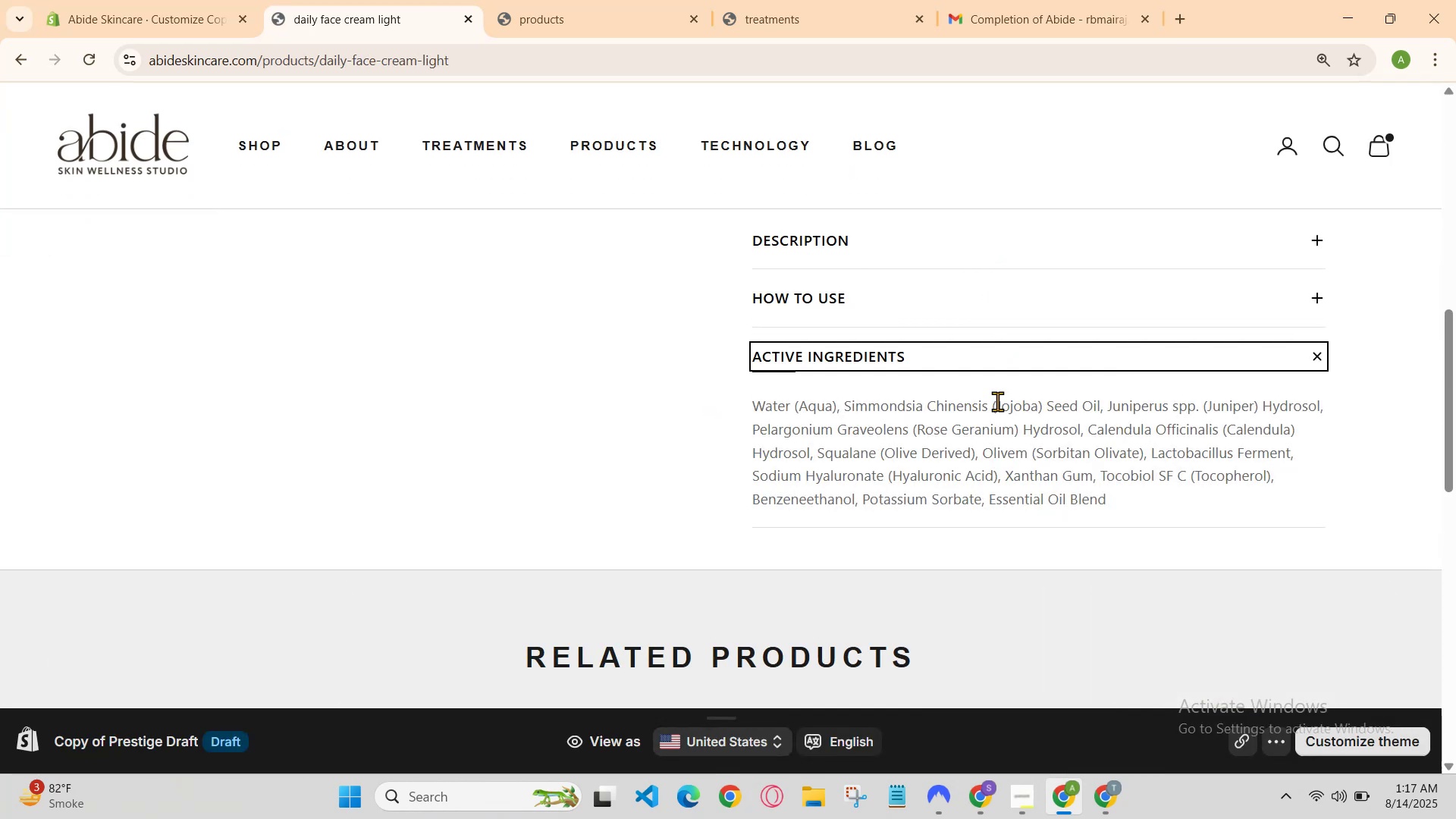 
scroll: coordinate [997, 402], scroll_direction: up, amount: 1.0
 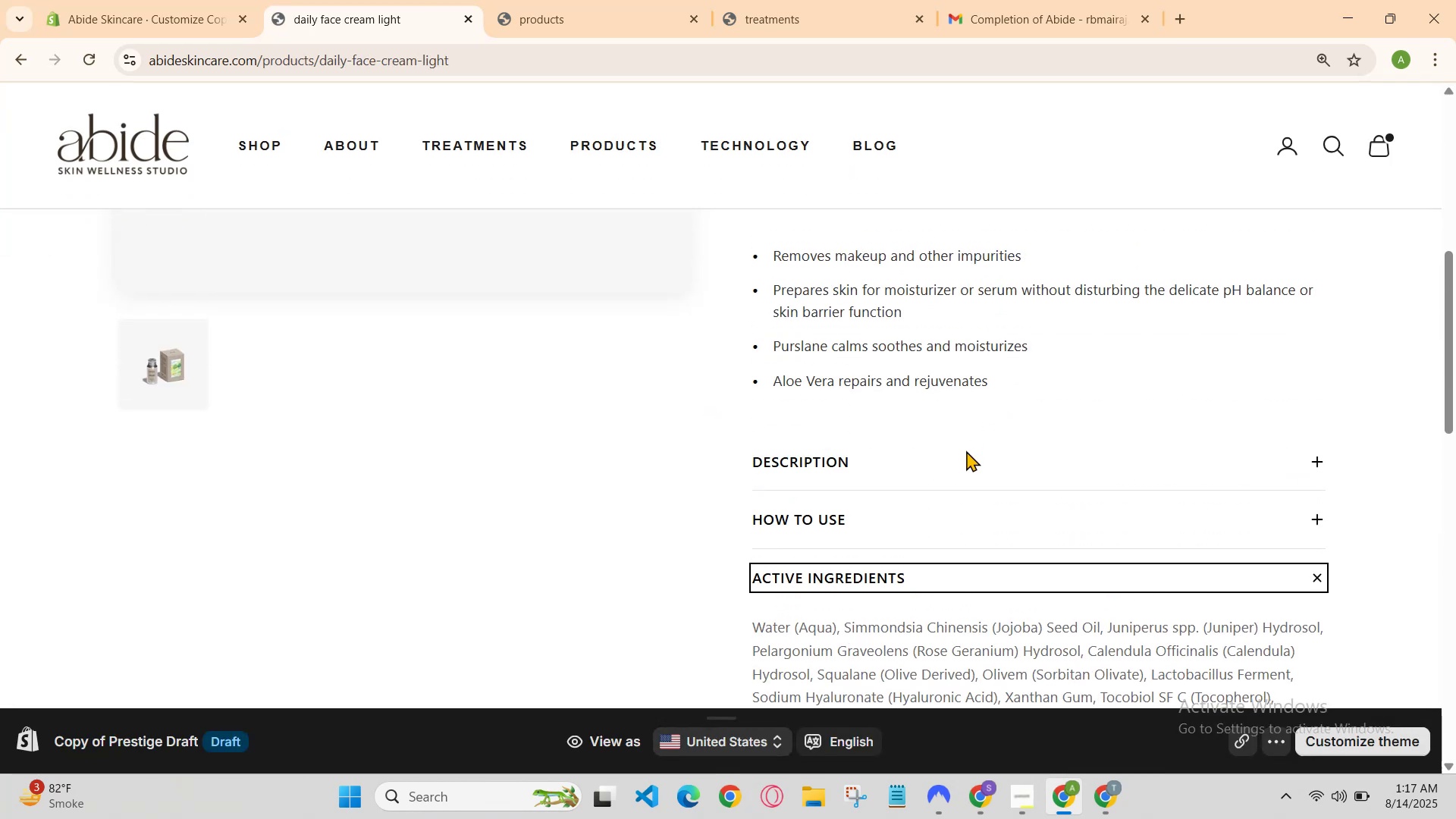 
left_click([966, 450])
 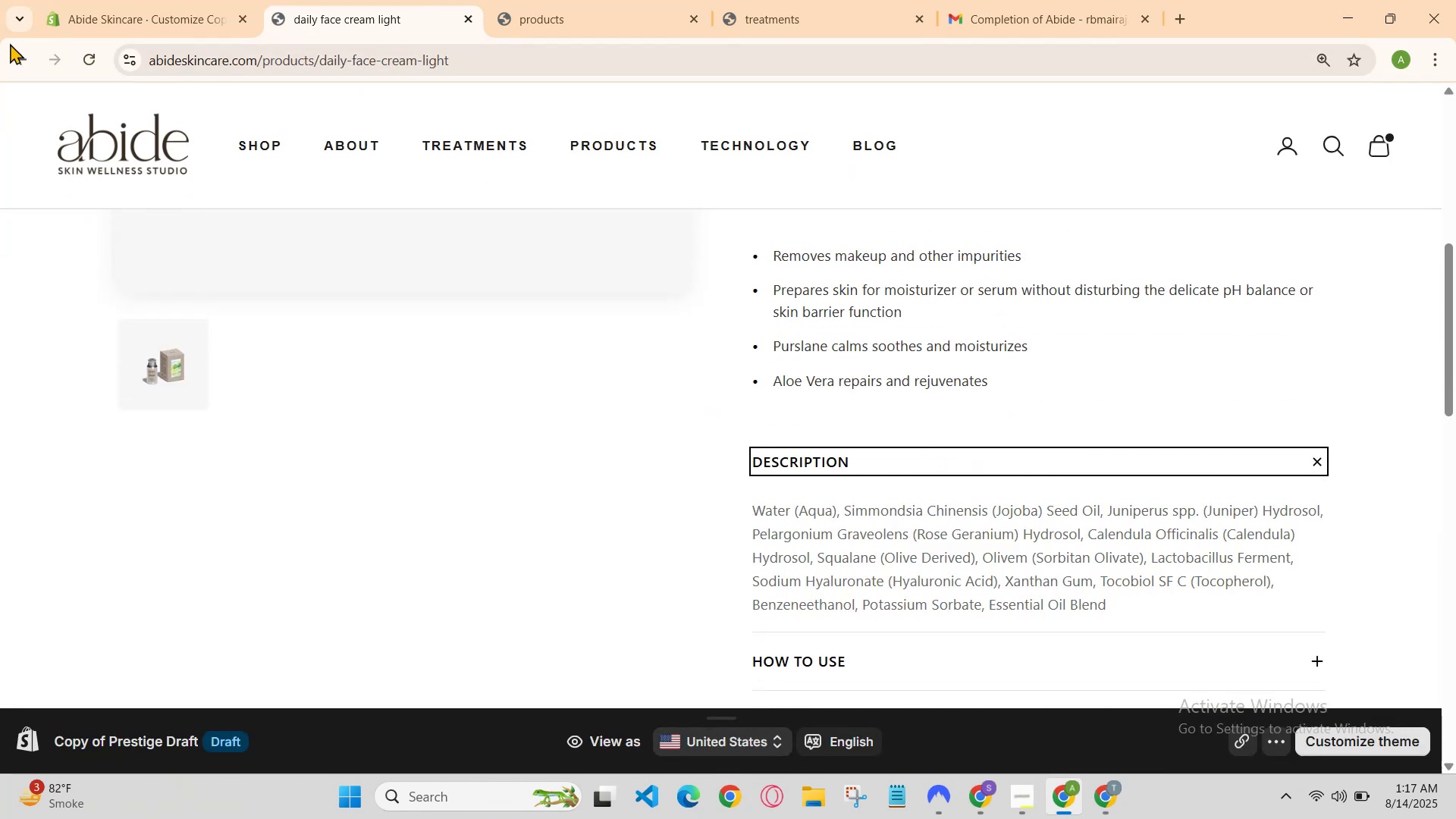 
left_click([12, 58])
 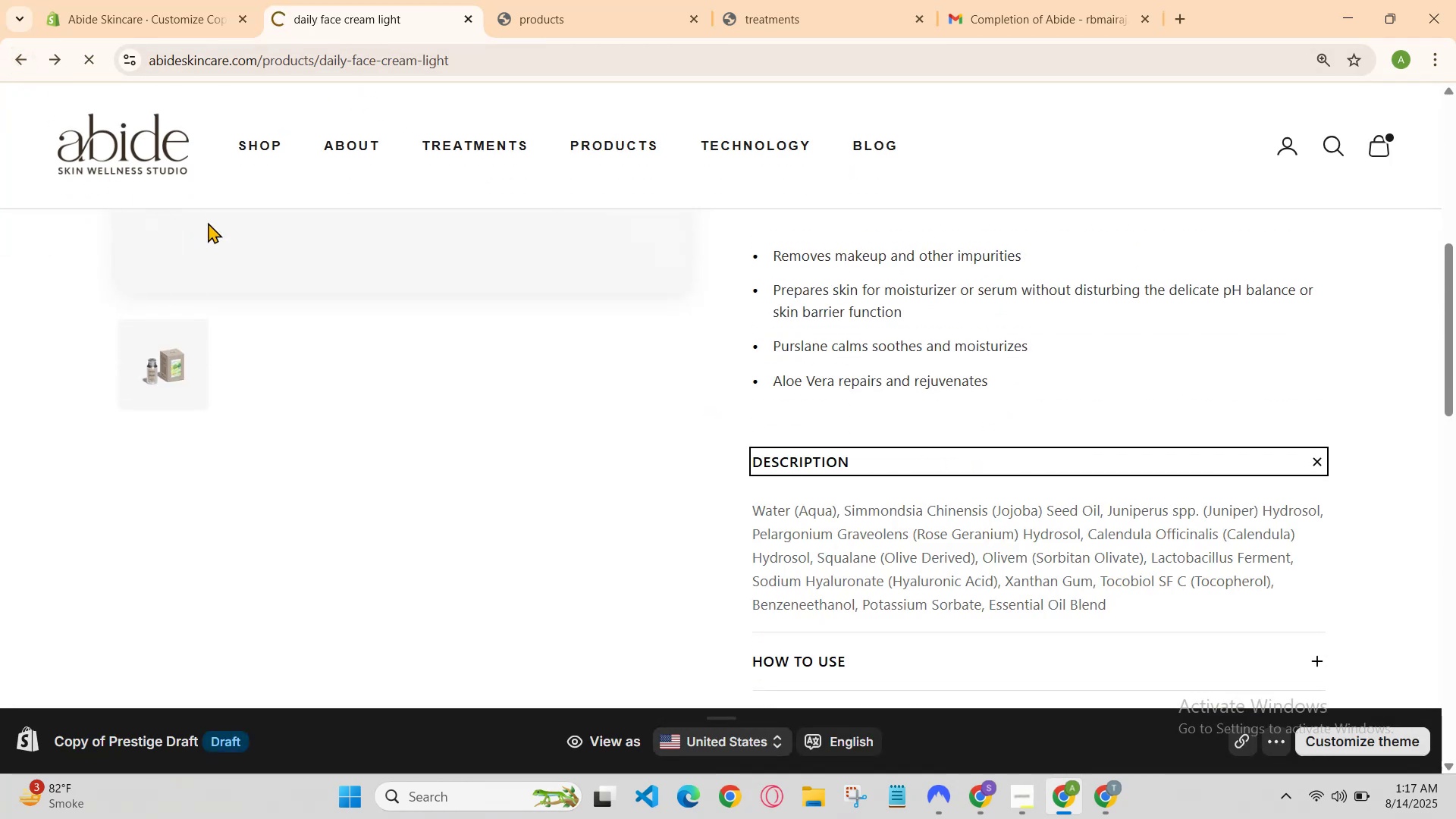 
scroll: coordinate [587, 389], scroll_direction: down, amount: 3.0
 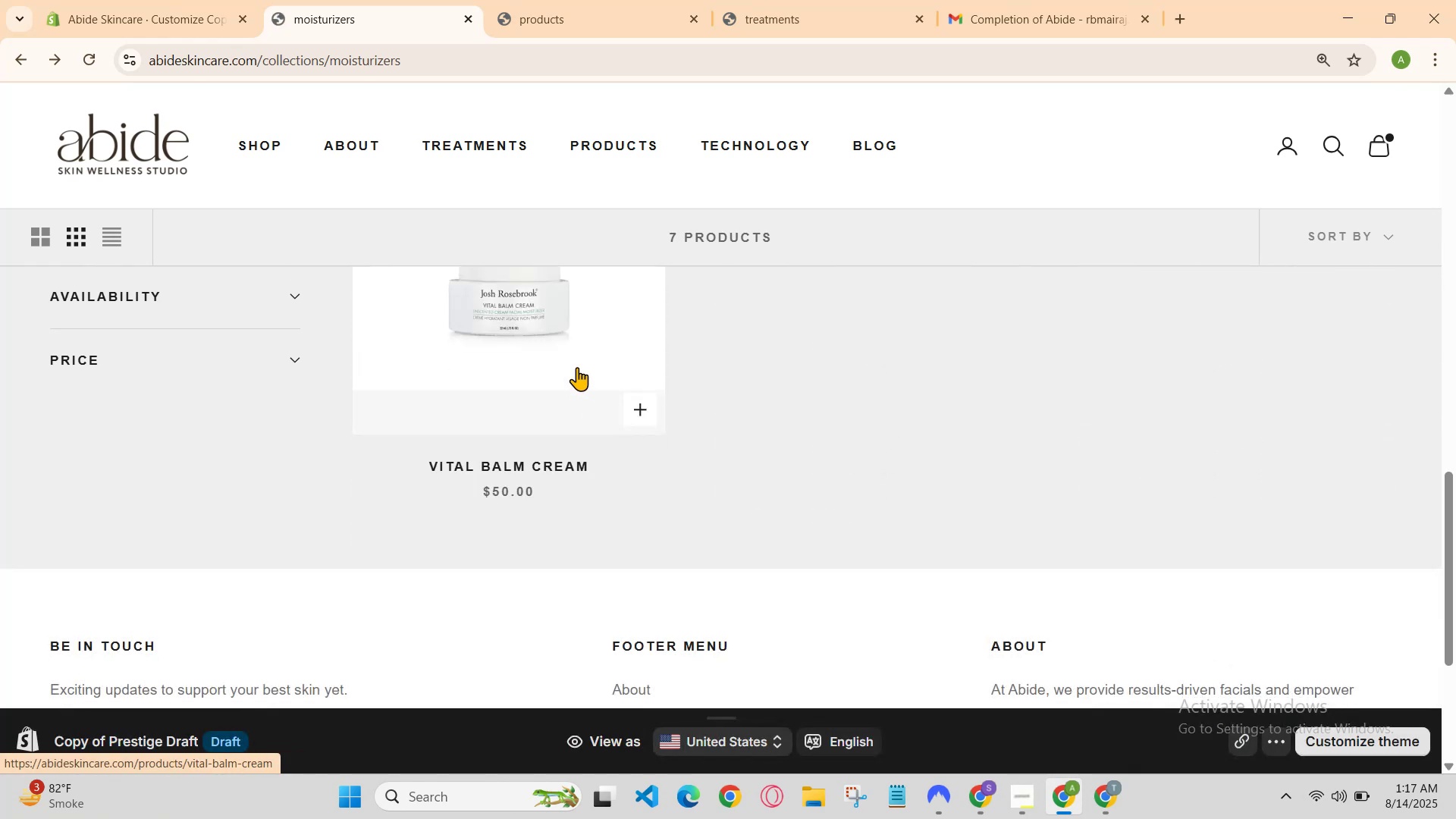 
left_click([573, 355])
 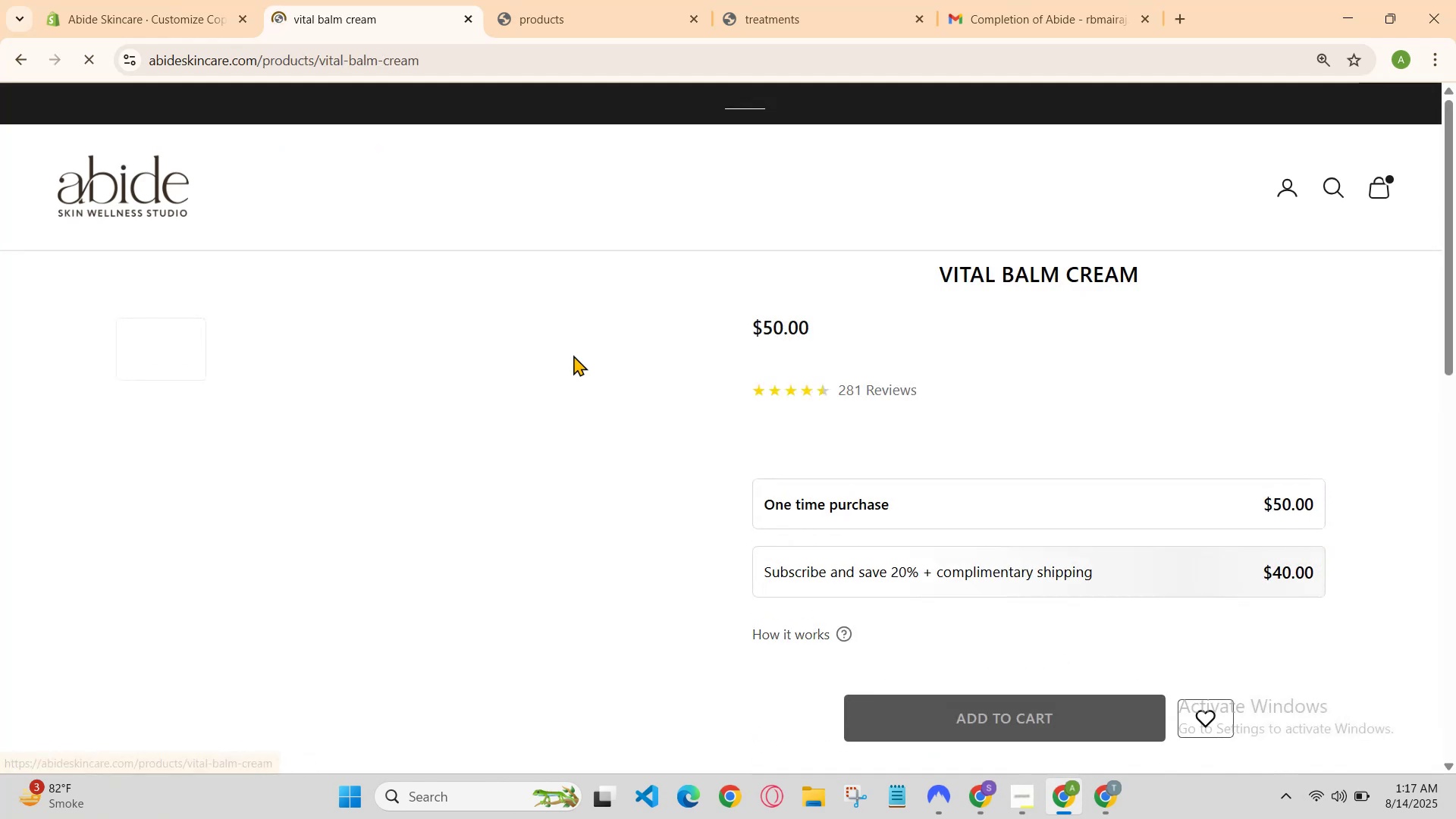 
scroll: coordinate [894, 447], scroll_direction: down, amount: 3.0
 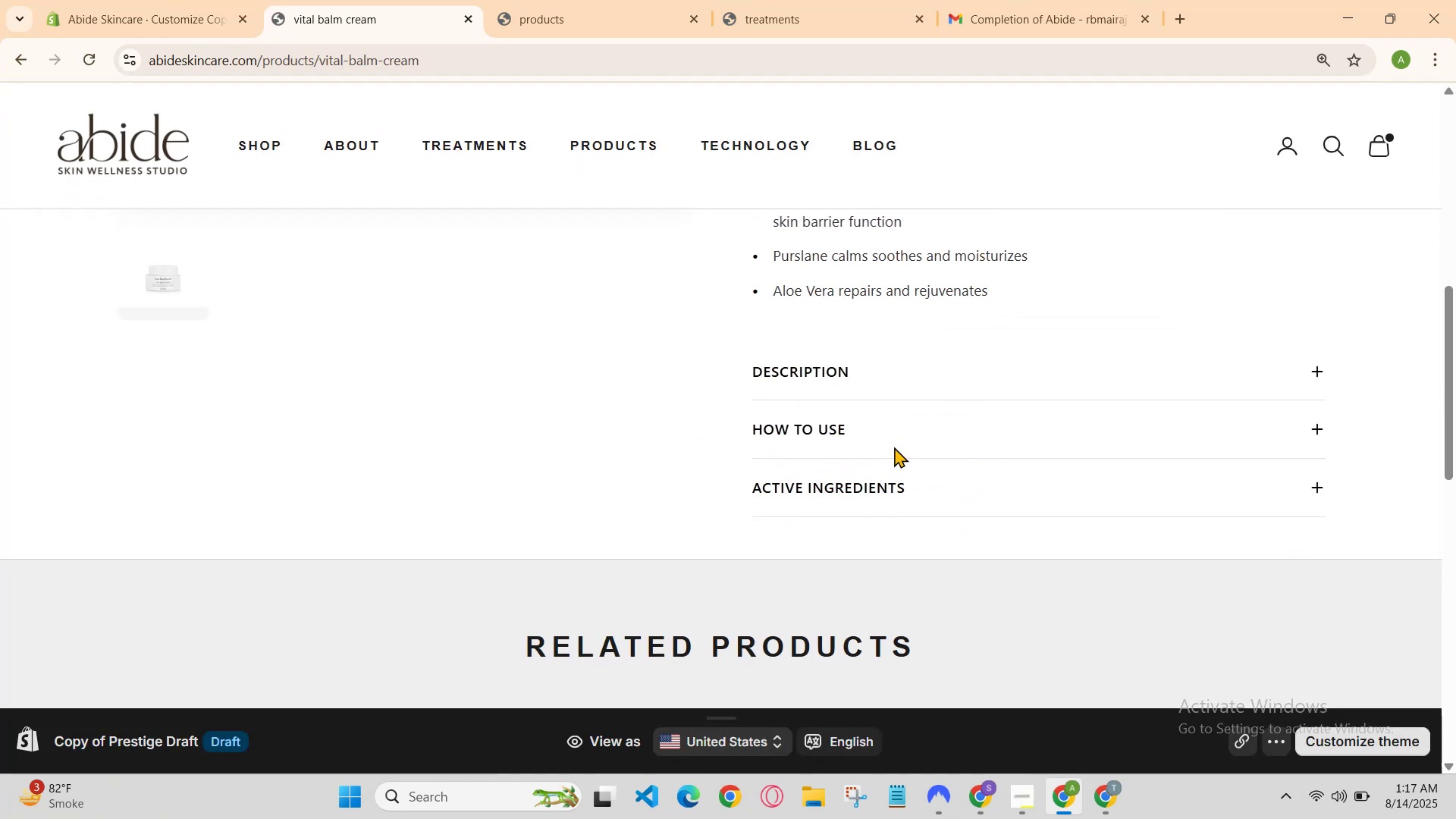 
scroll: coordinate [894, 447], scroll_direction: none, amount: 0.0
 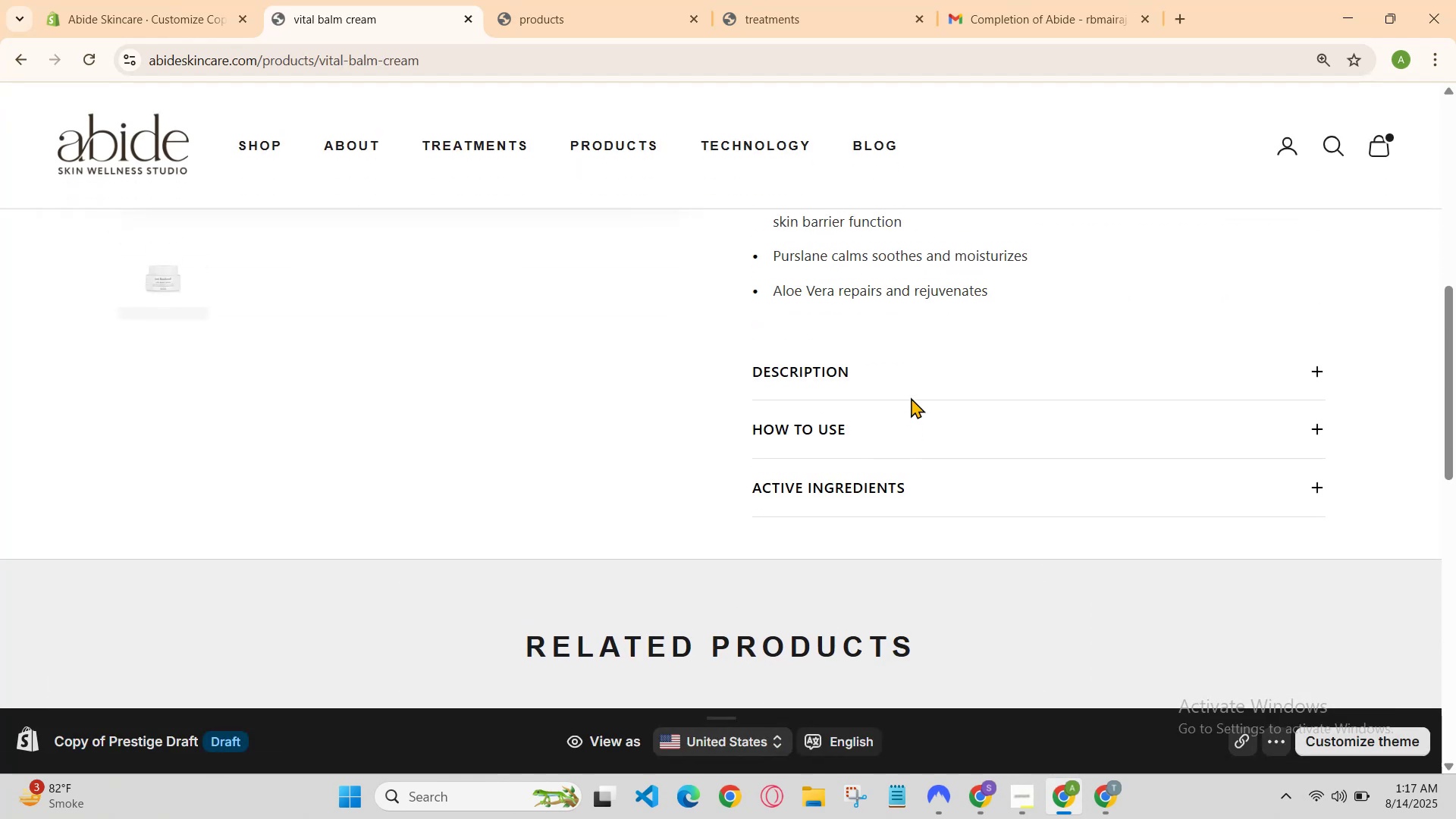 
left_click([911, 395])
 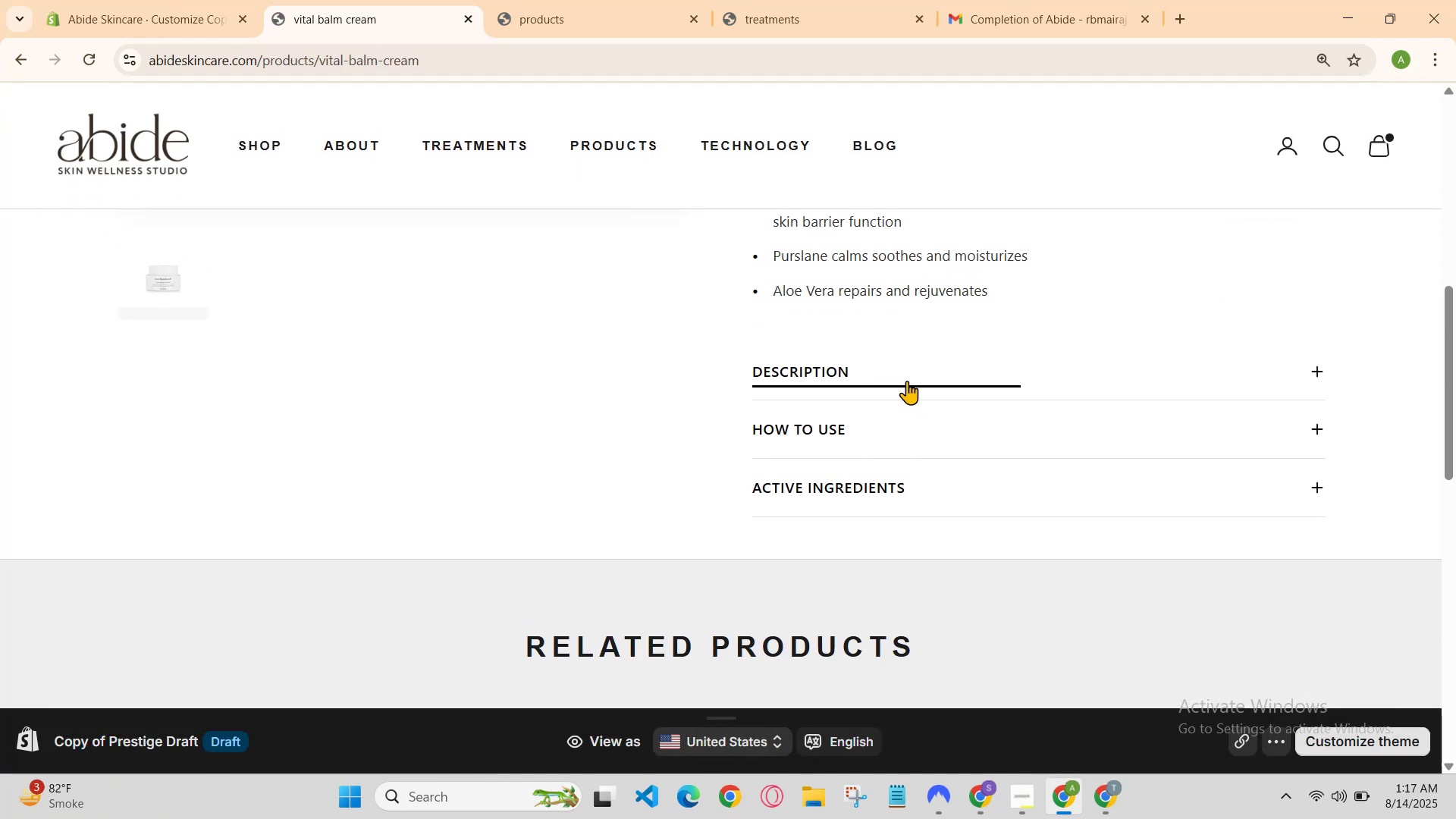 
left_click([907, 381])
 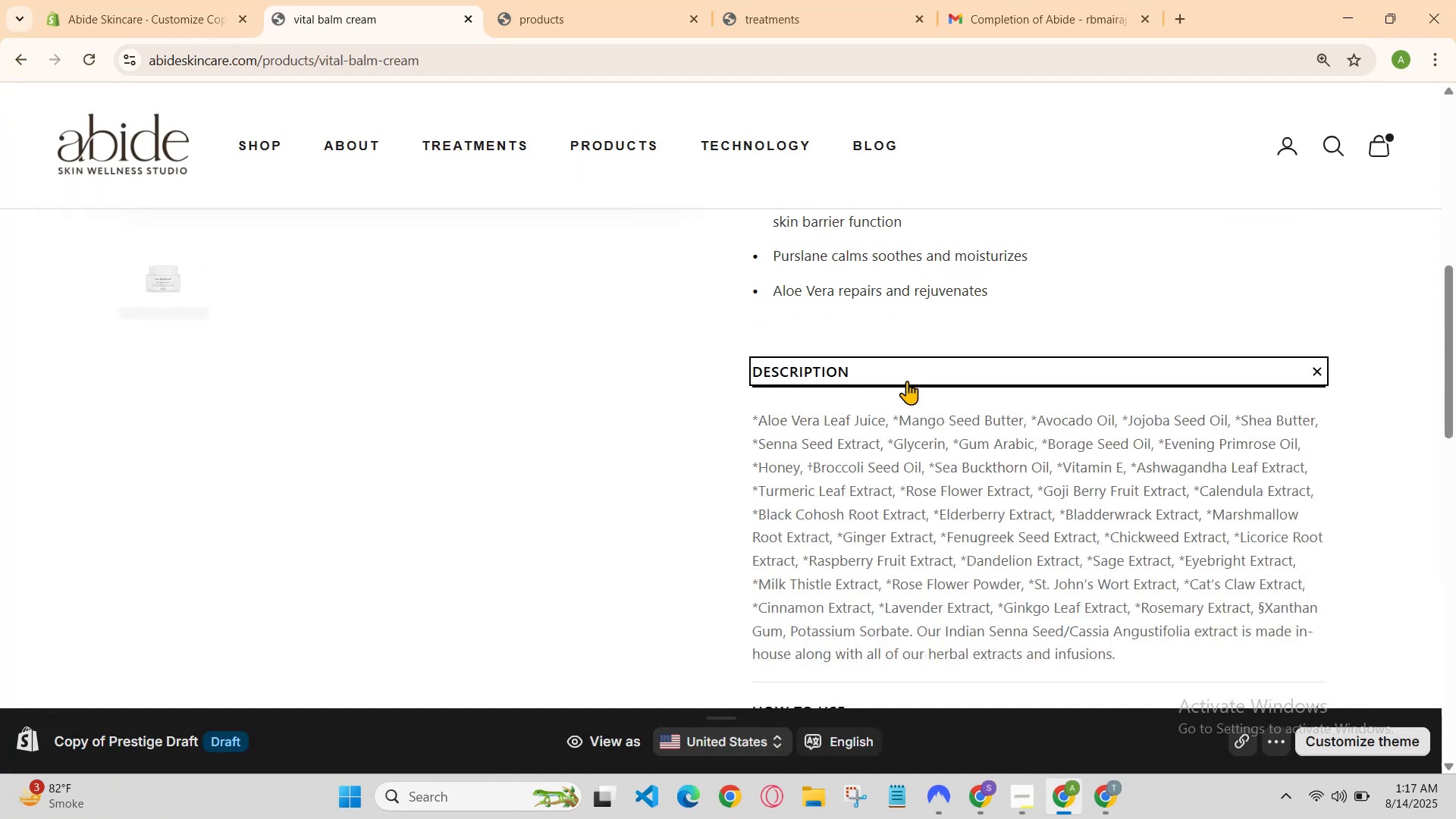 
left_click([907, 381])
 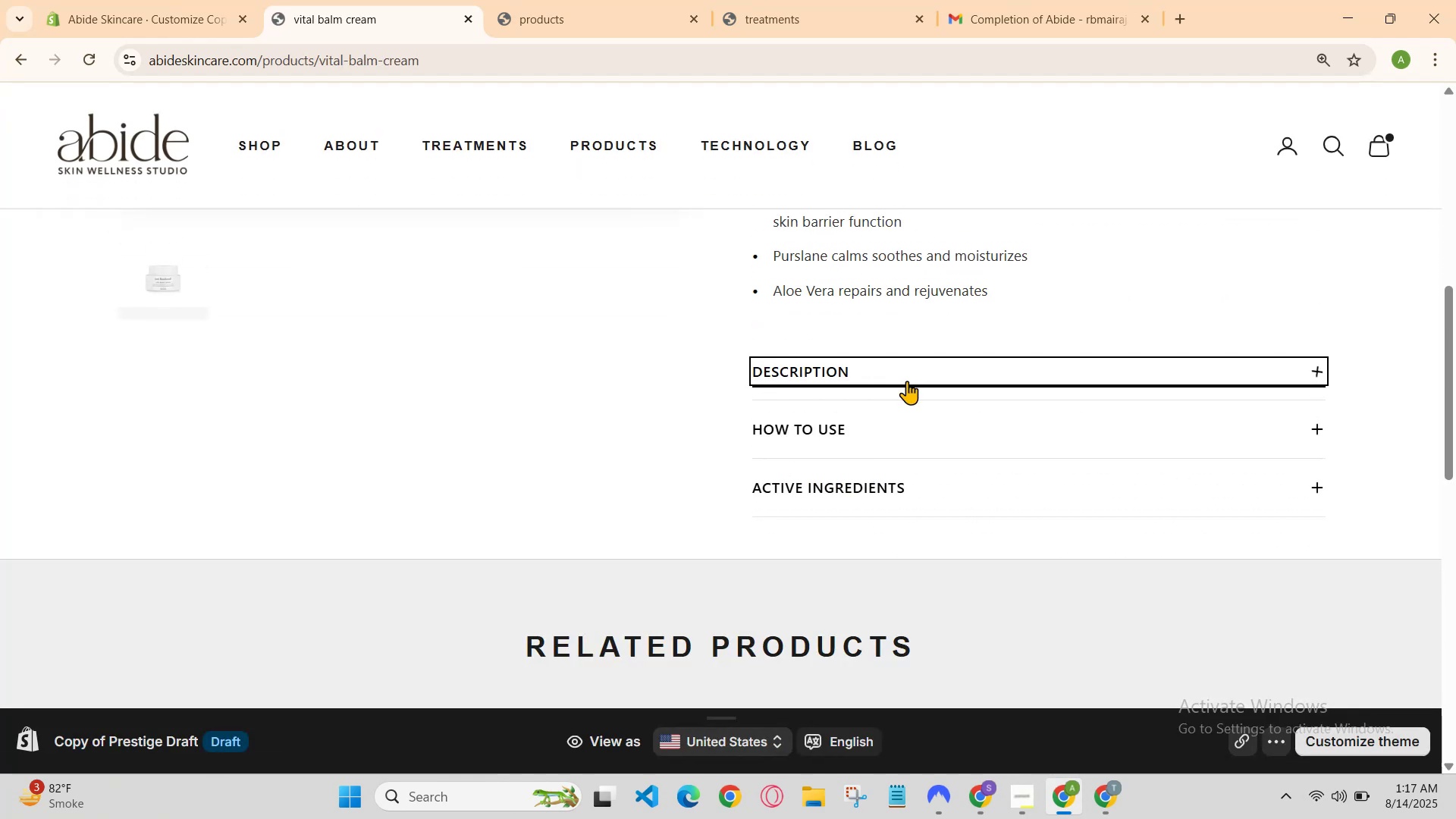 
left_click([907, 381])
 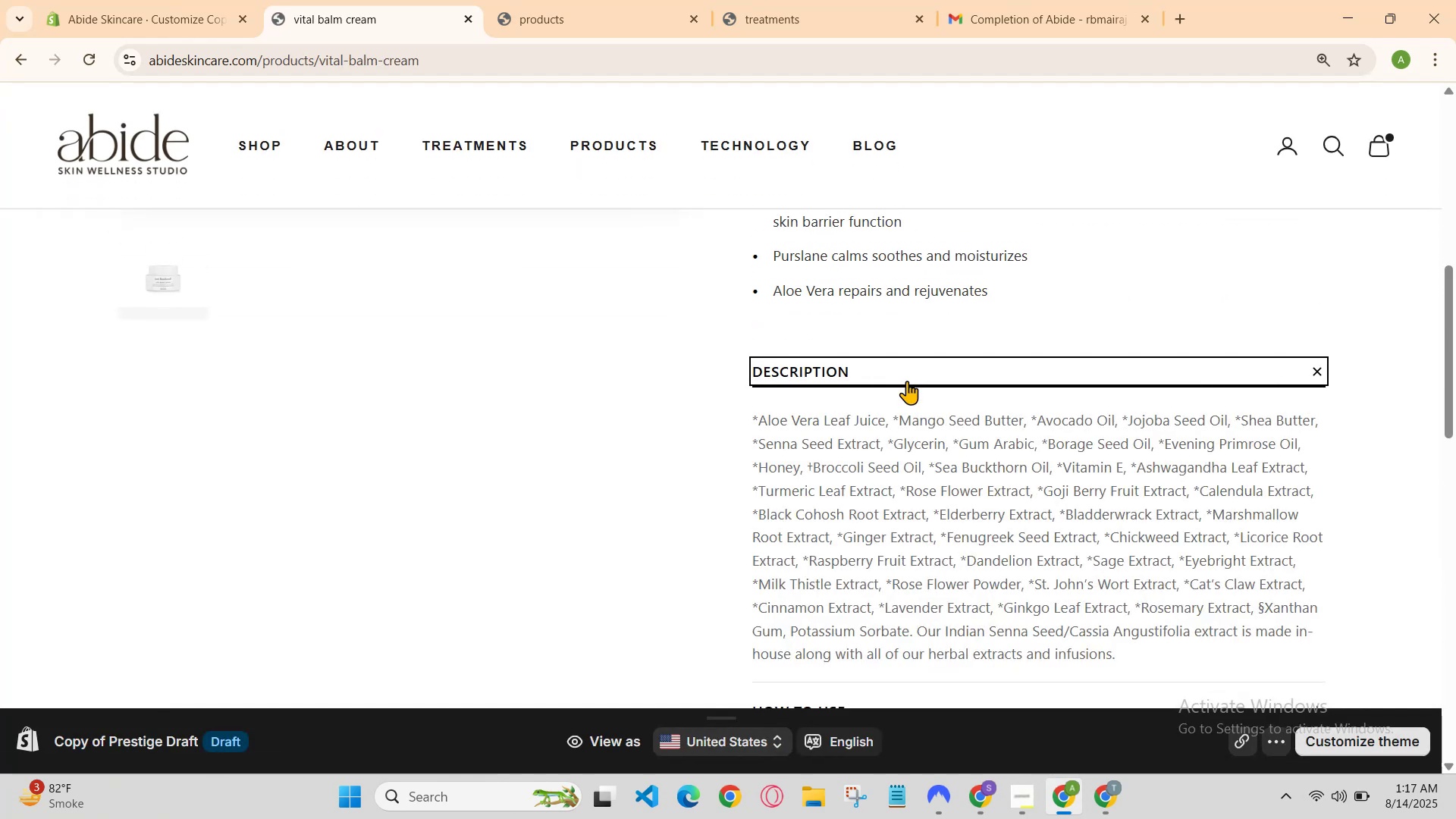 
left_click([907, 381])
 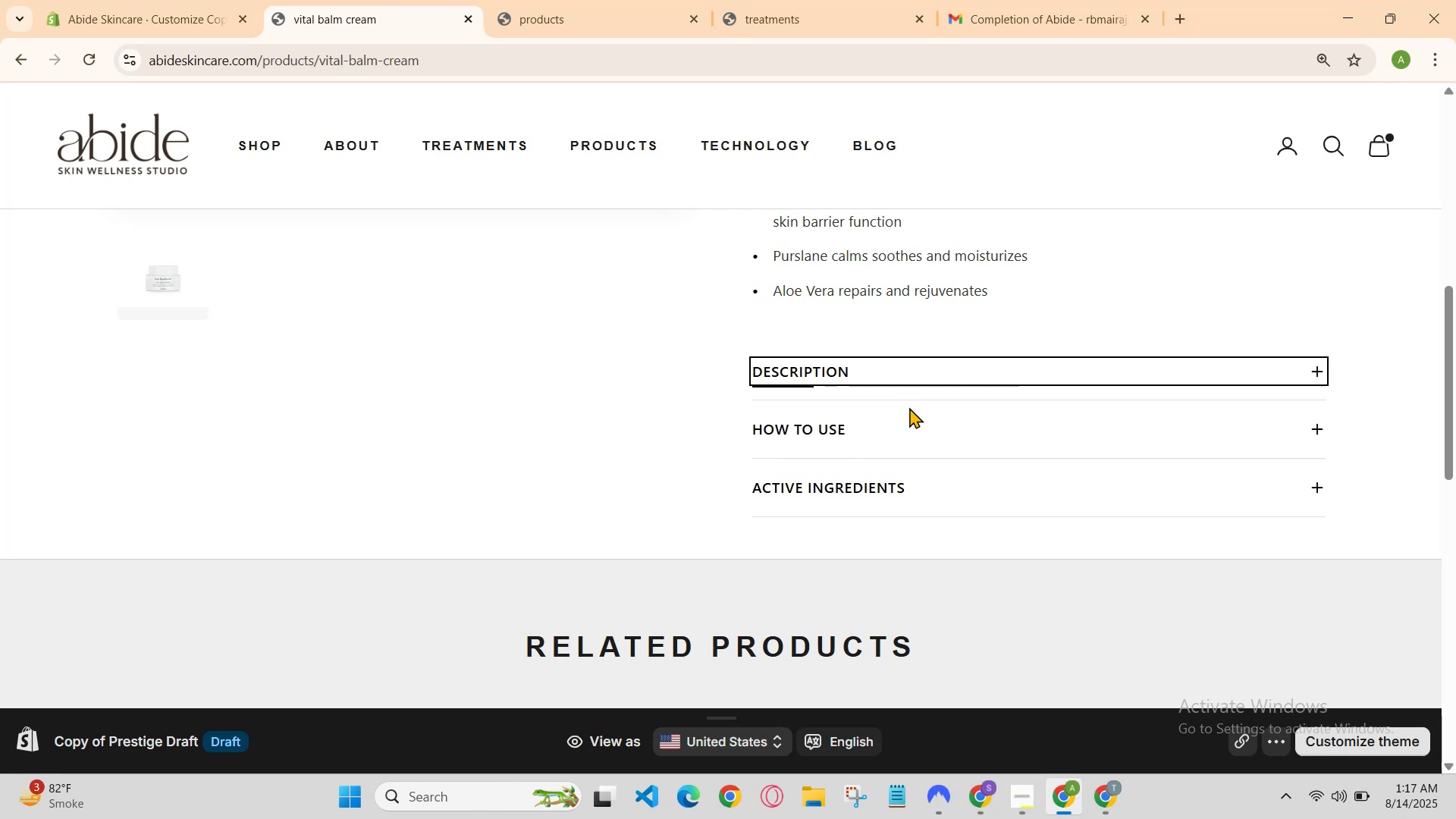 
left_click([912, 428])
 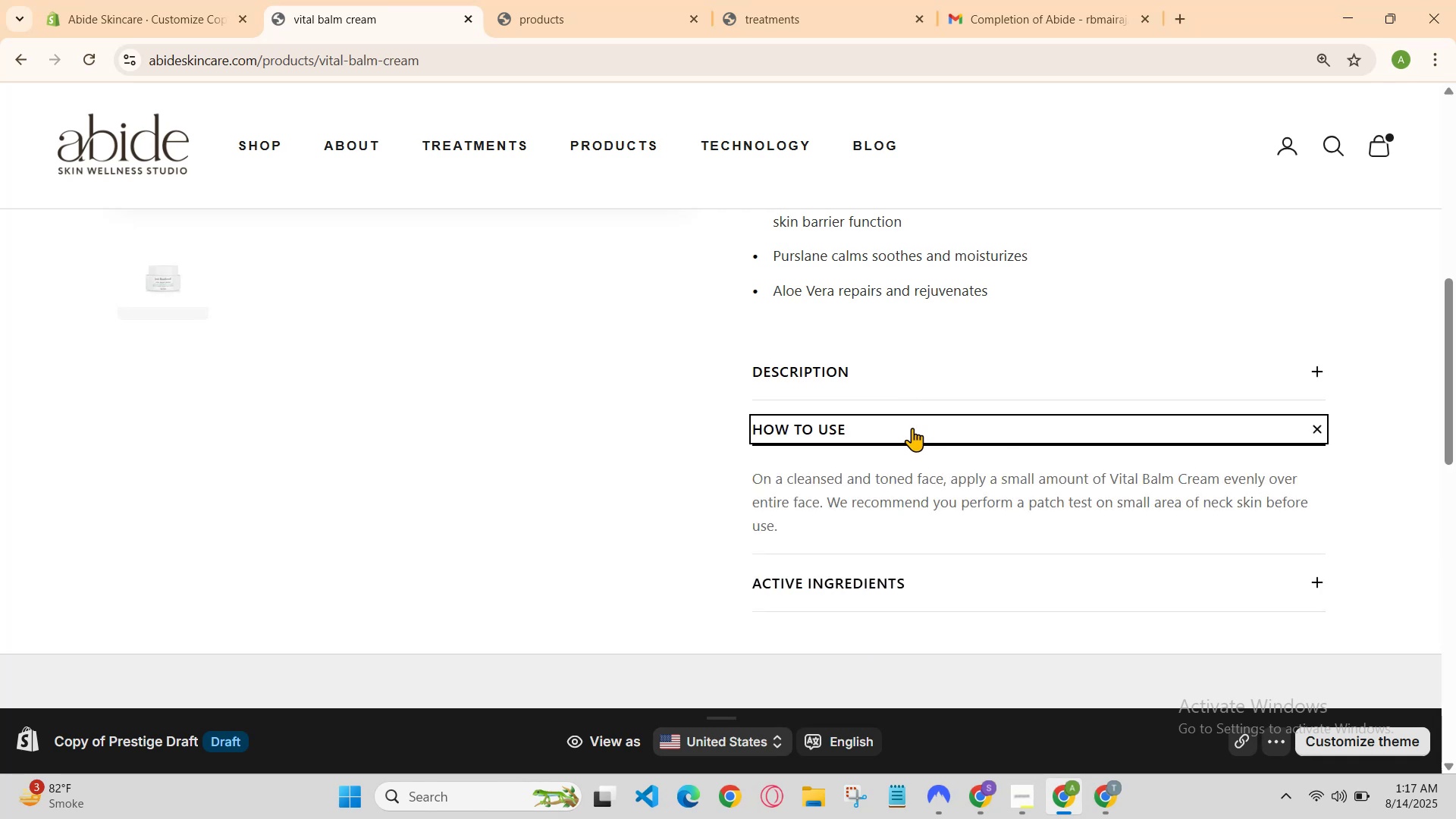 
left_click([912, 428])
 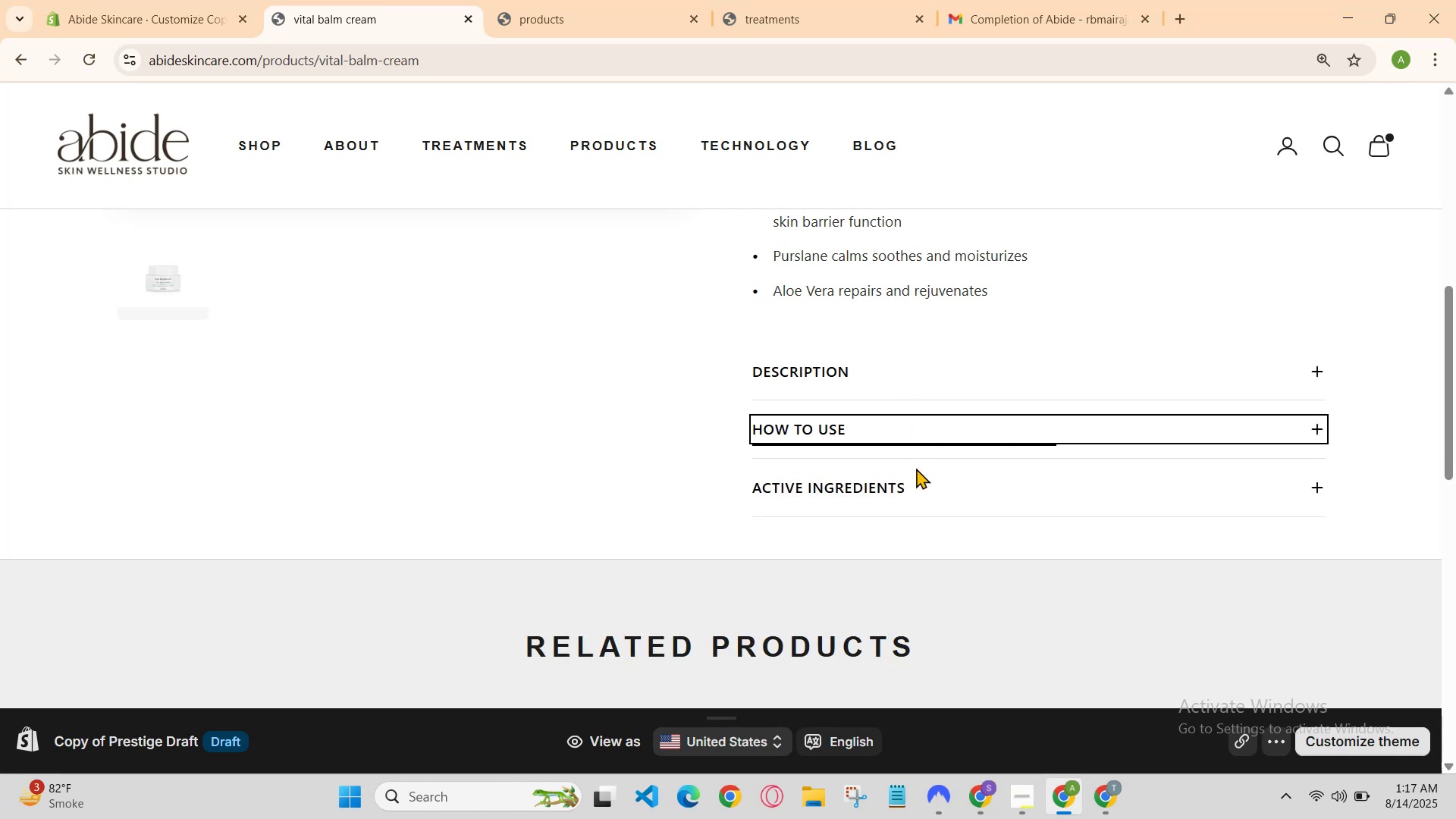 
left_click([922, 492])
 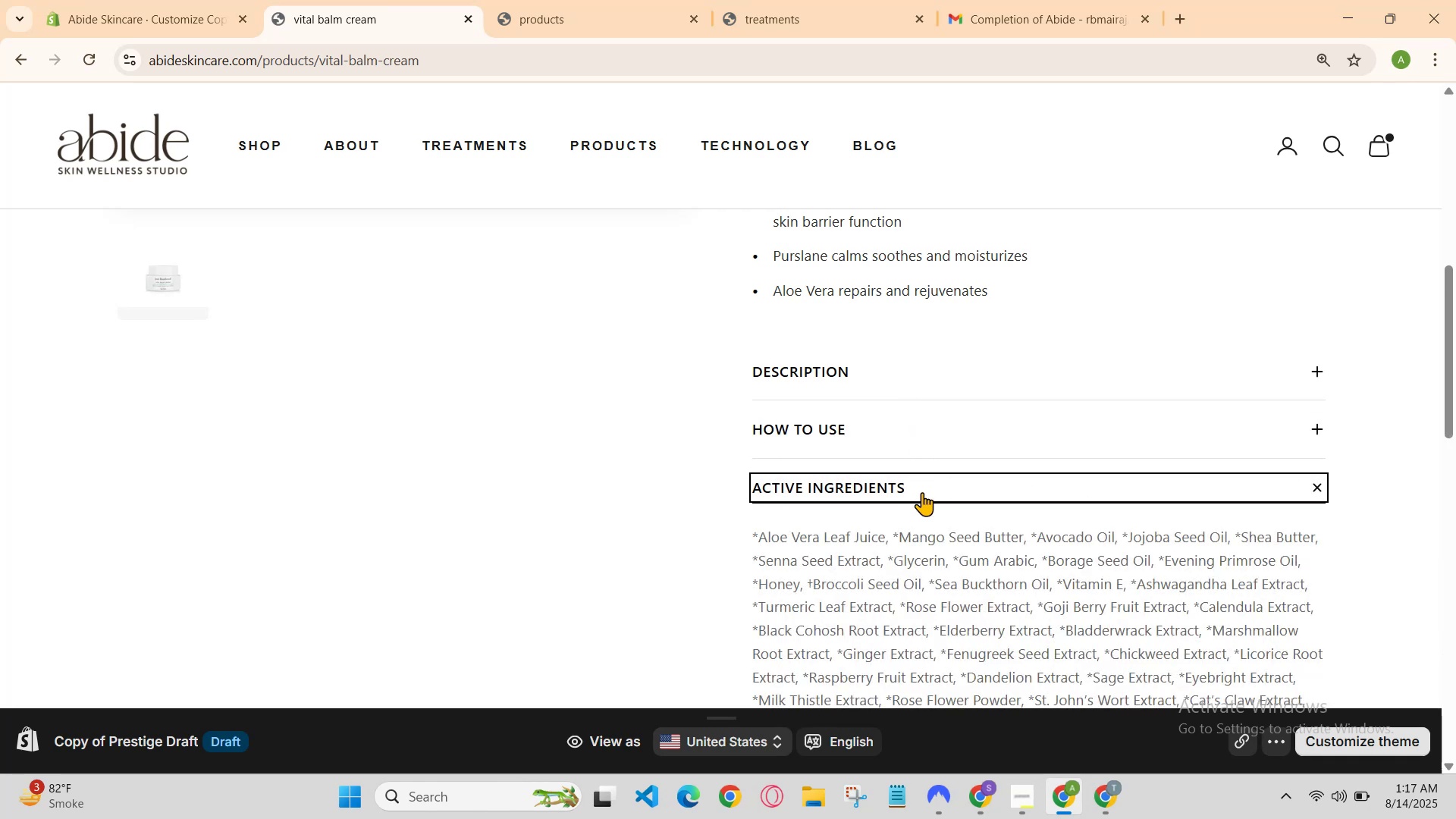 
left_click([922, 492])
 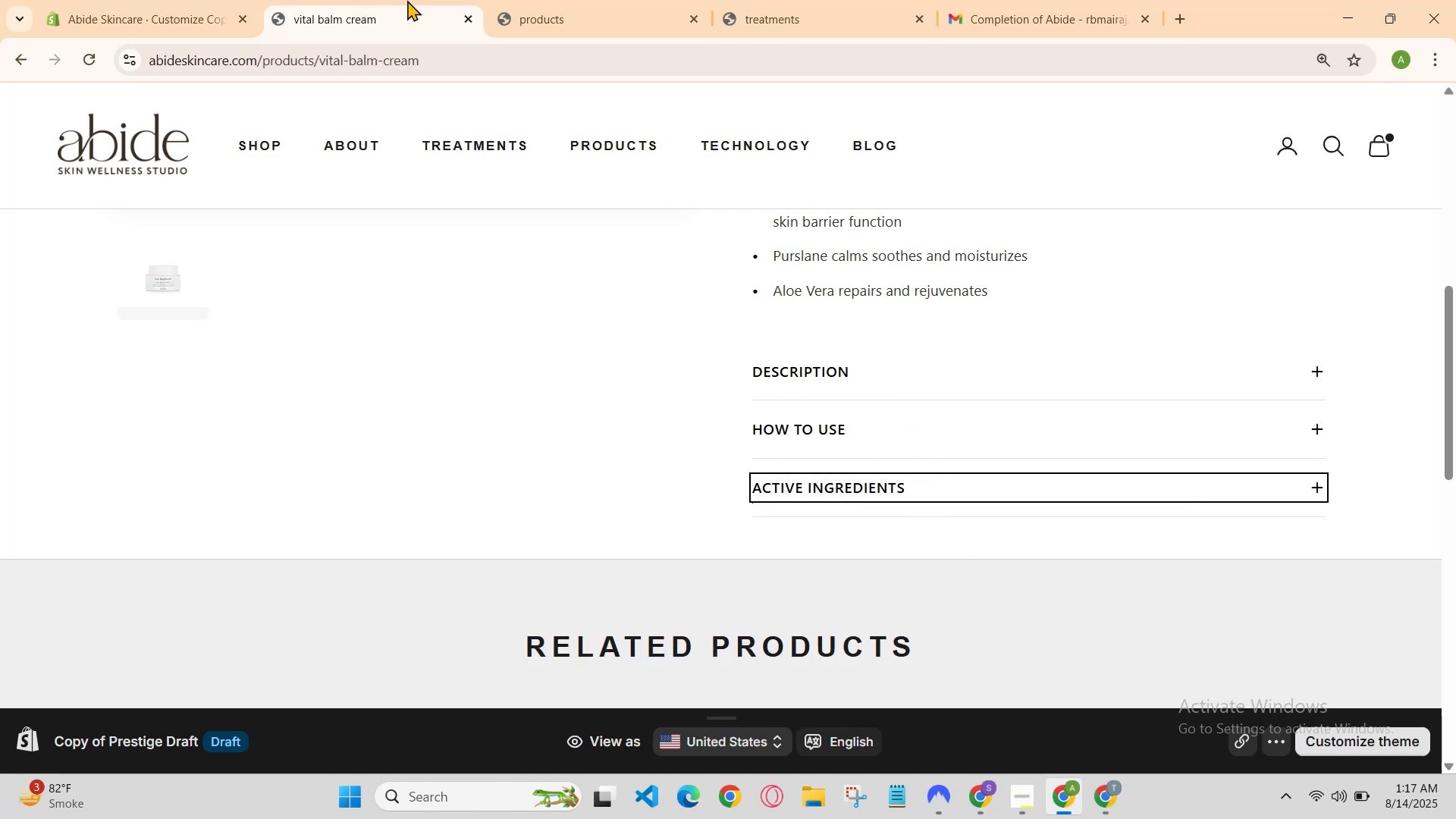 
left_click([494, 0])
 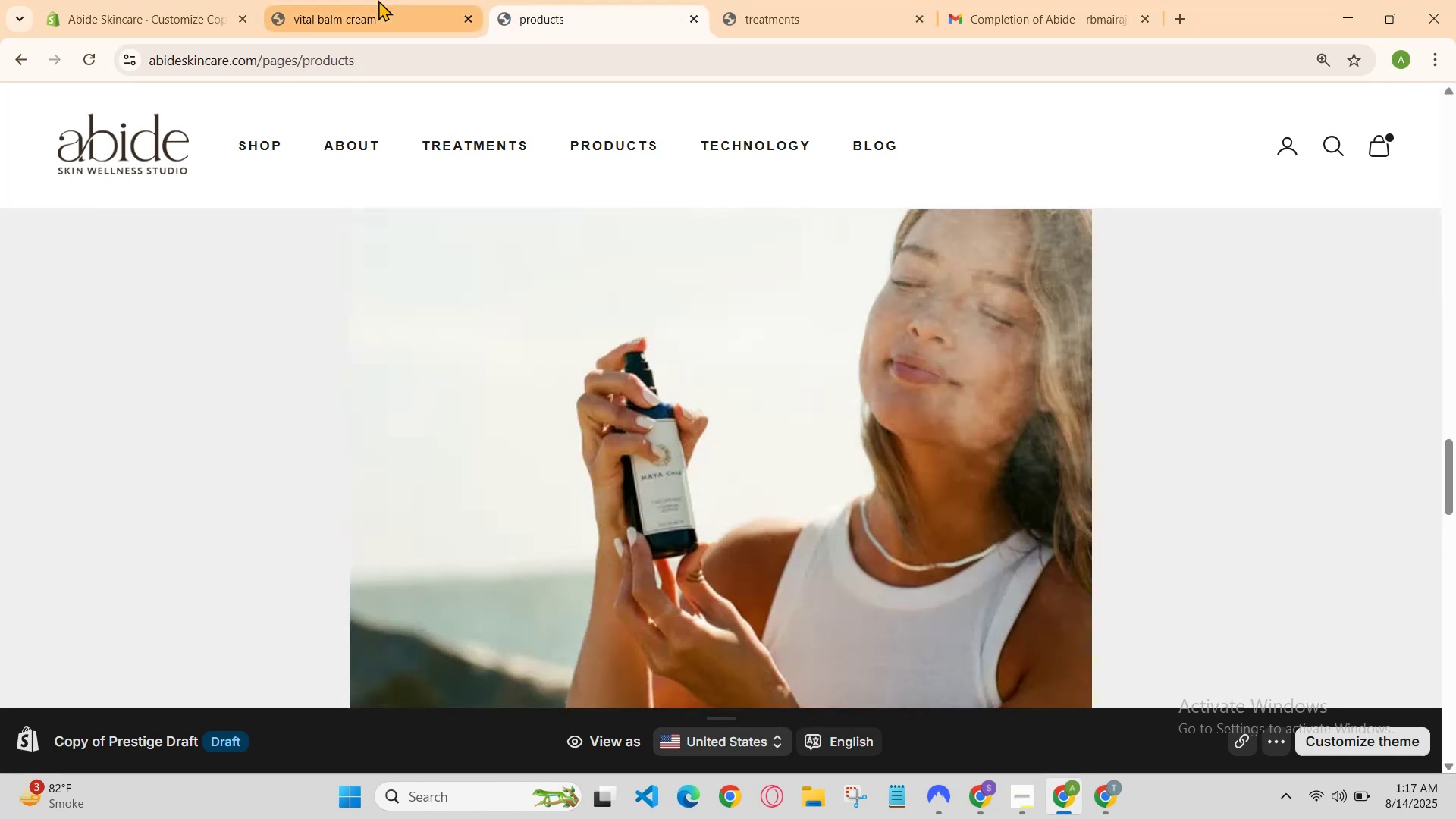 
left_click([366, 0])
 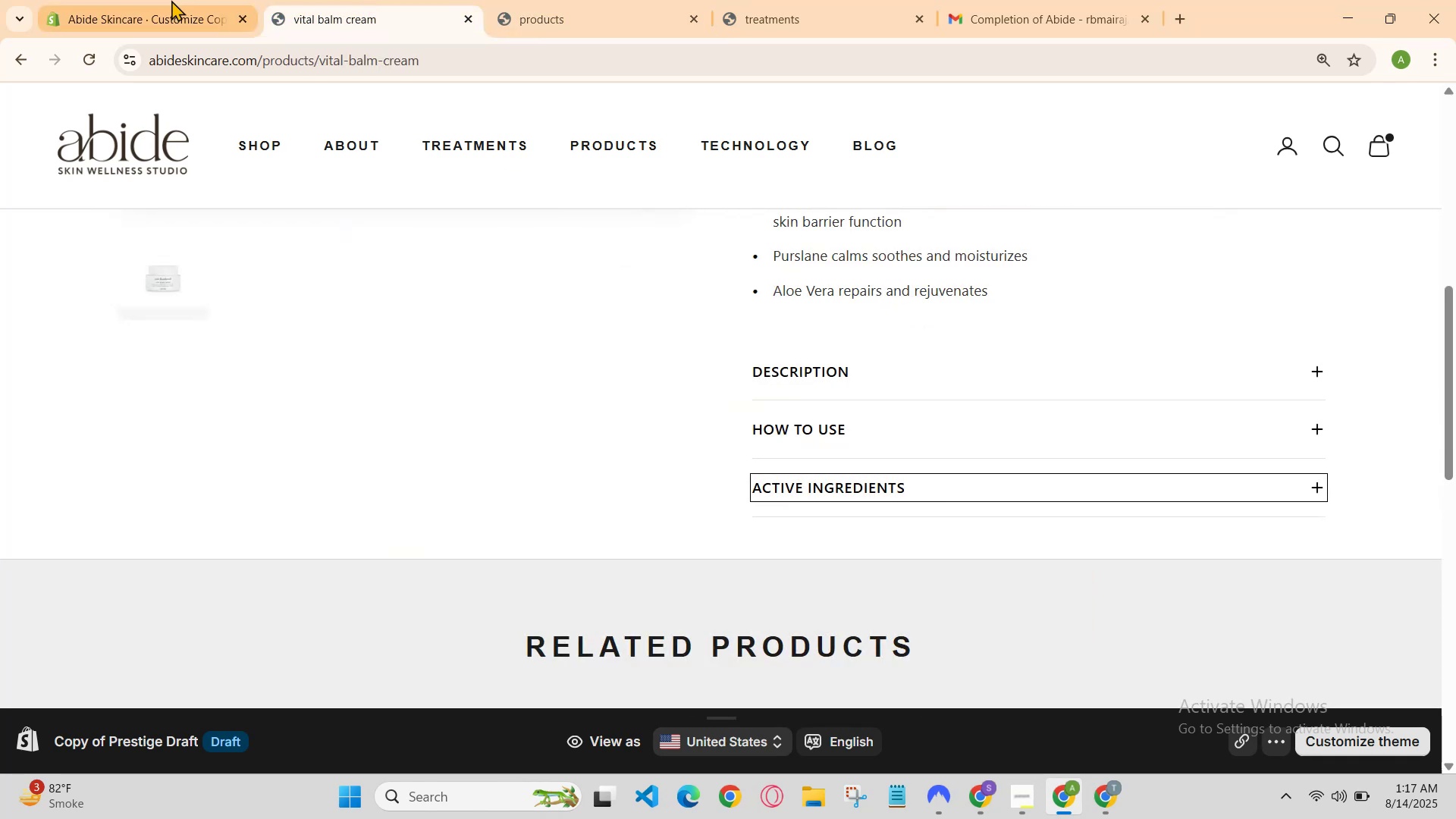 
left_click([171, 0])
 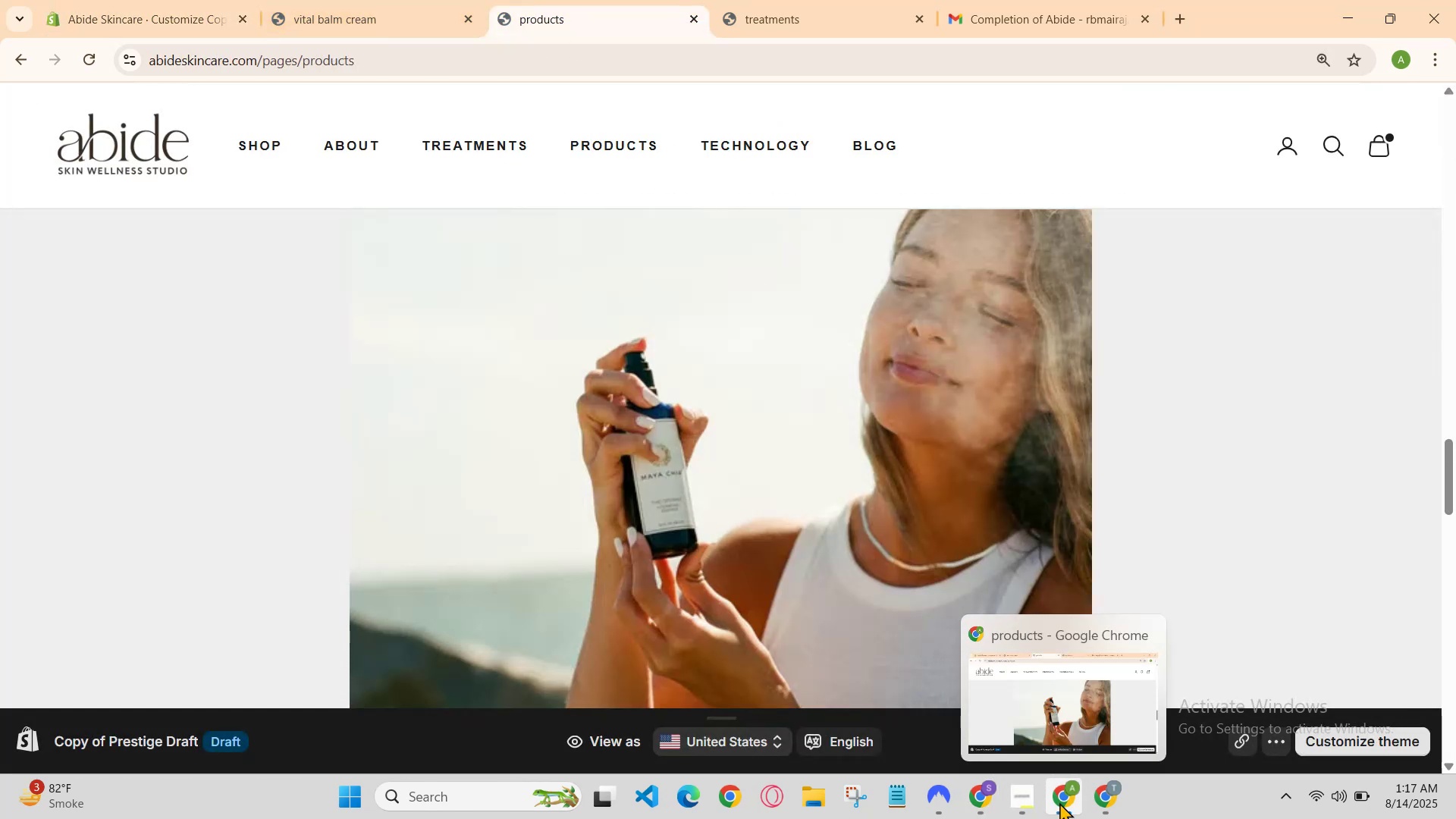 
left_click([1062, 803])
 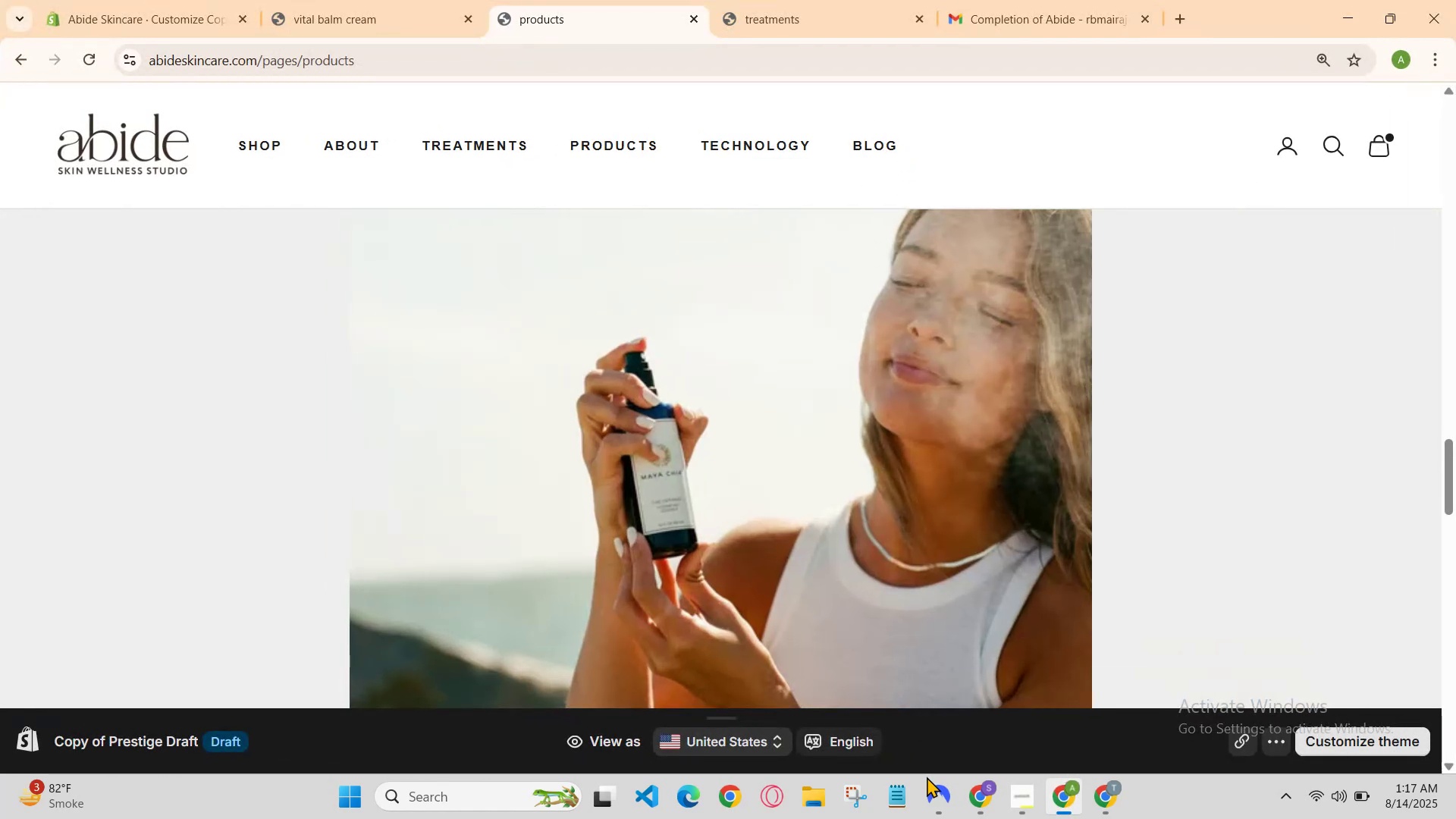 
left_click([1015, 791])
 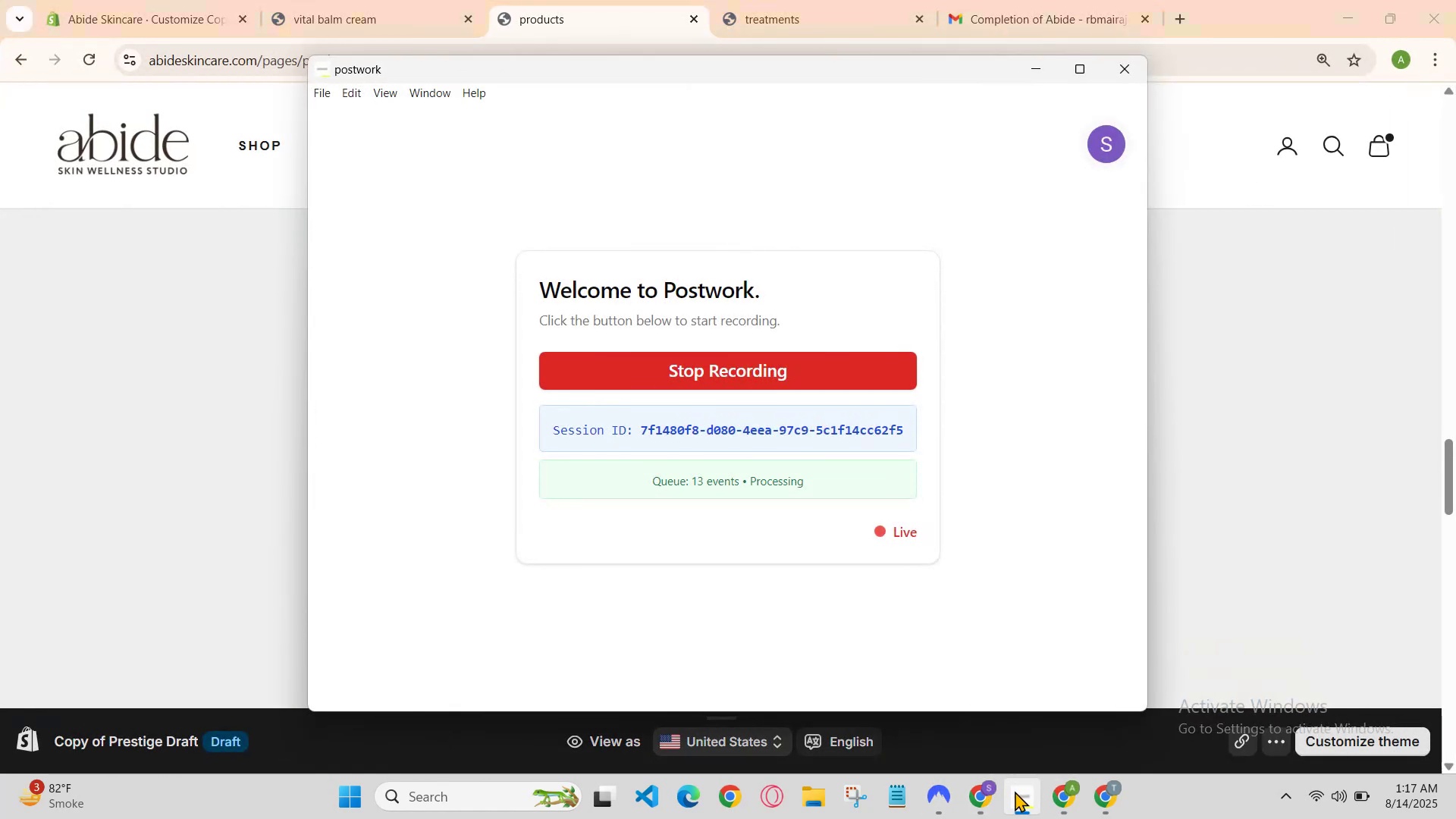 
left_click([1015, 791])
 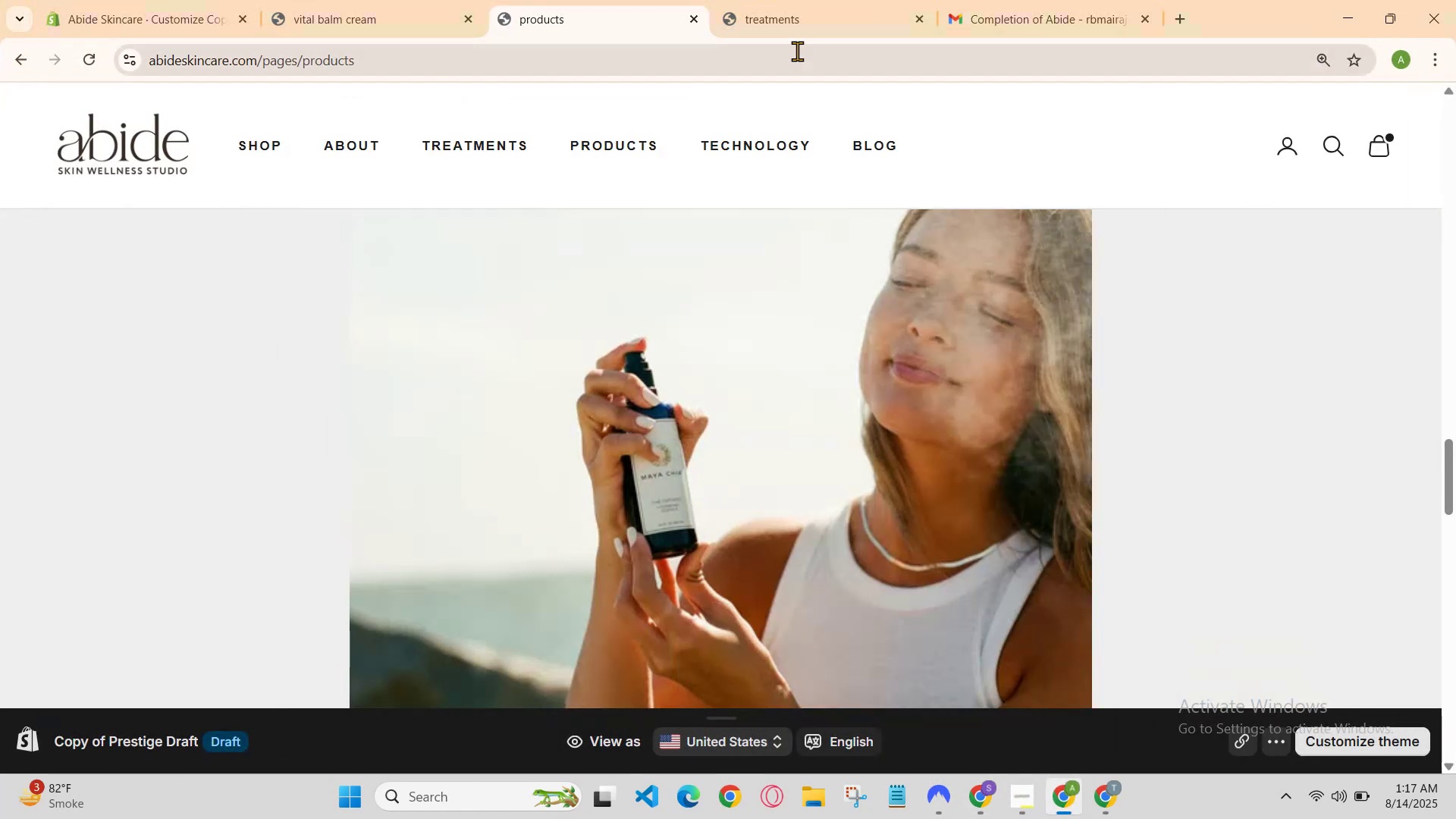 
left_click([336, 7])
 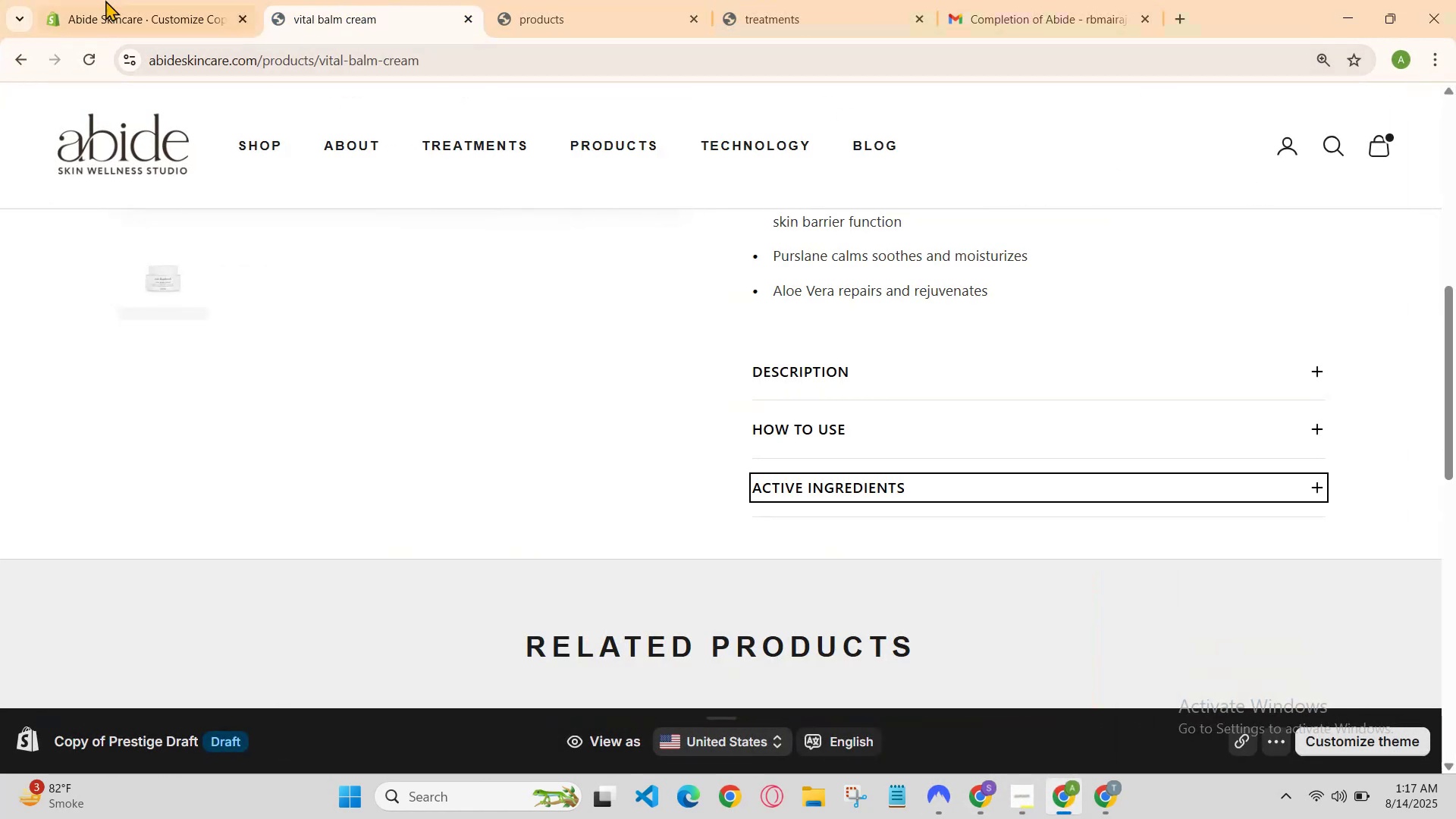 
left_click([70, 0])
 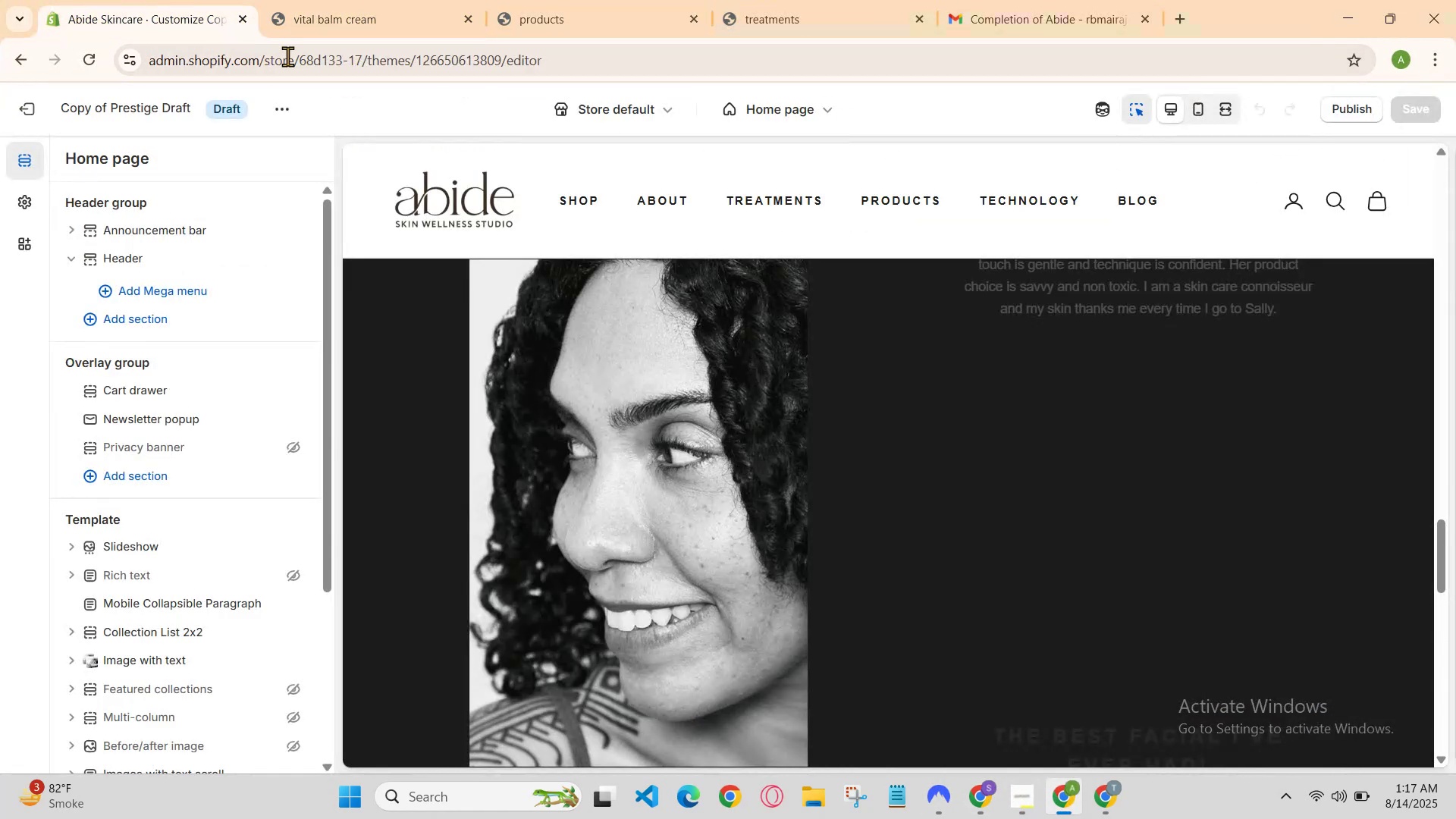 
scroll: coordinate [664, 391], scroll_direction: down, amount: 7.0
 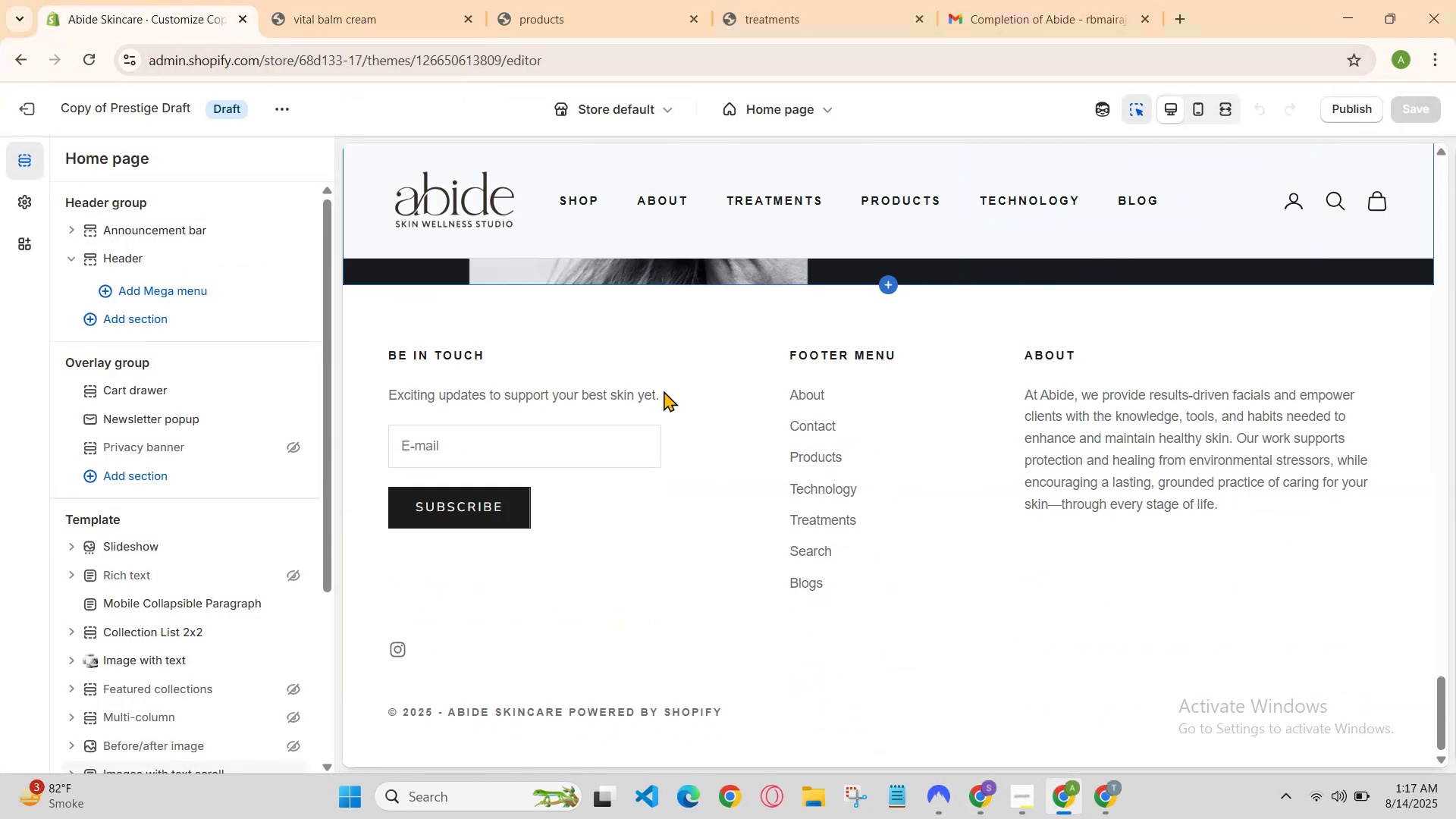 
scroll: coordinate [737, 405], scroll_direction: none, amount: 0.0
 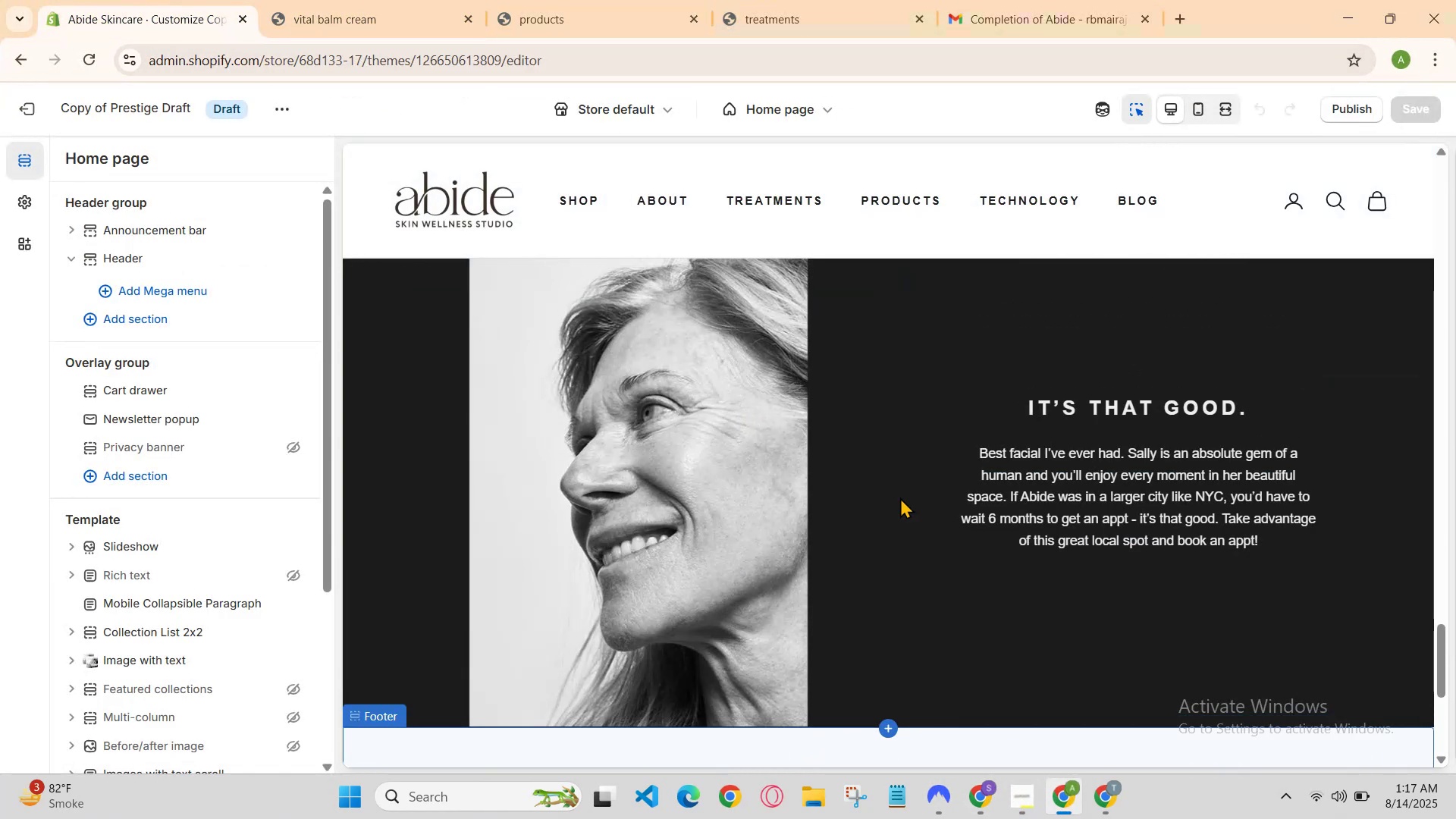 
scroll: coordinate [1051, 590], scroll_direction: down, amount: 2.0
 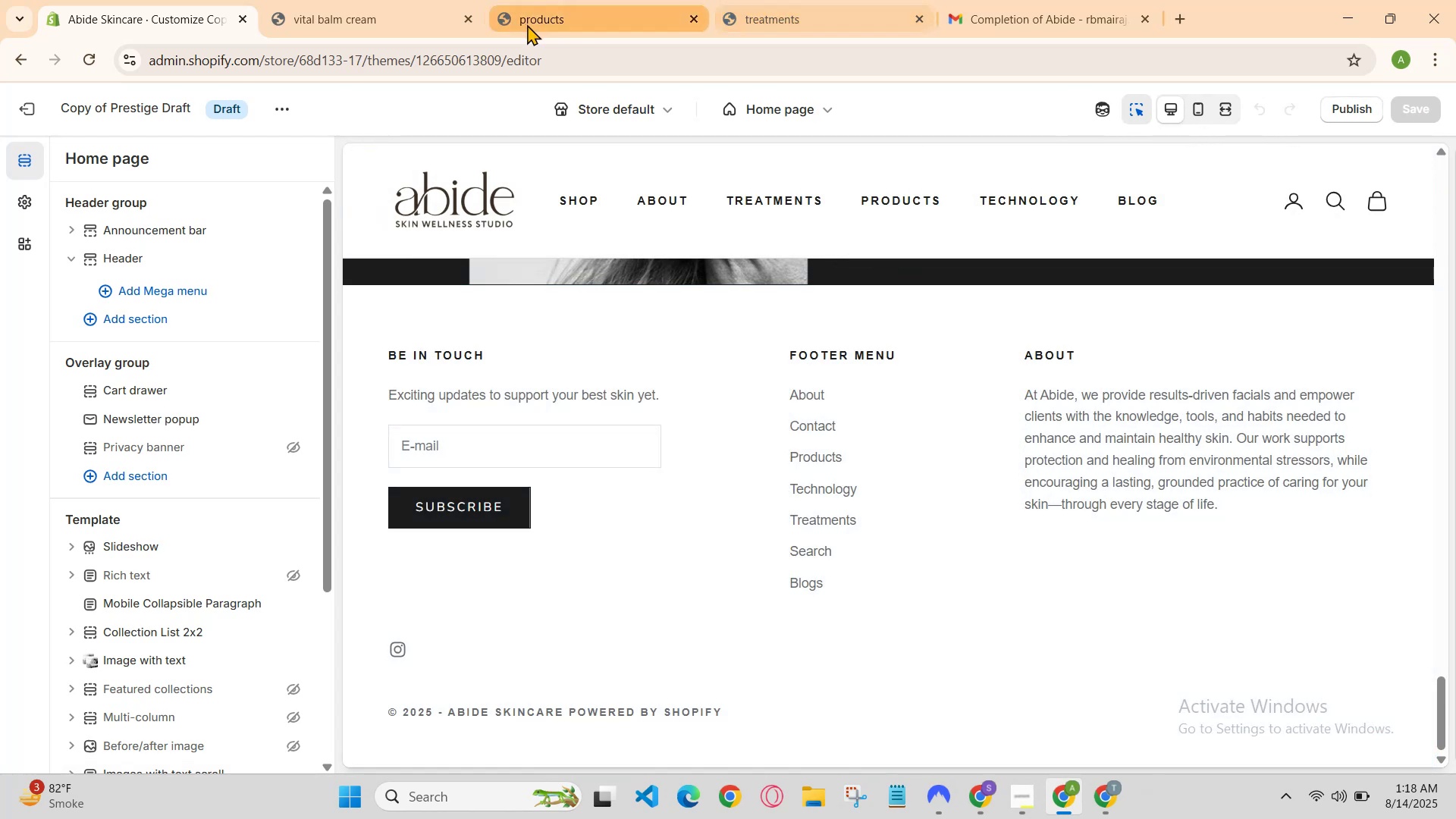 
left_click([249, 0])
 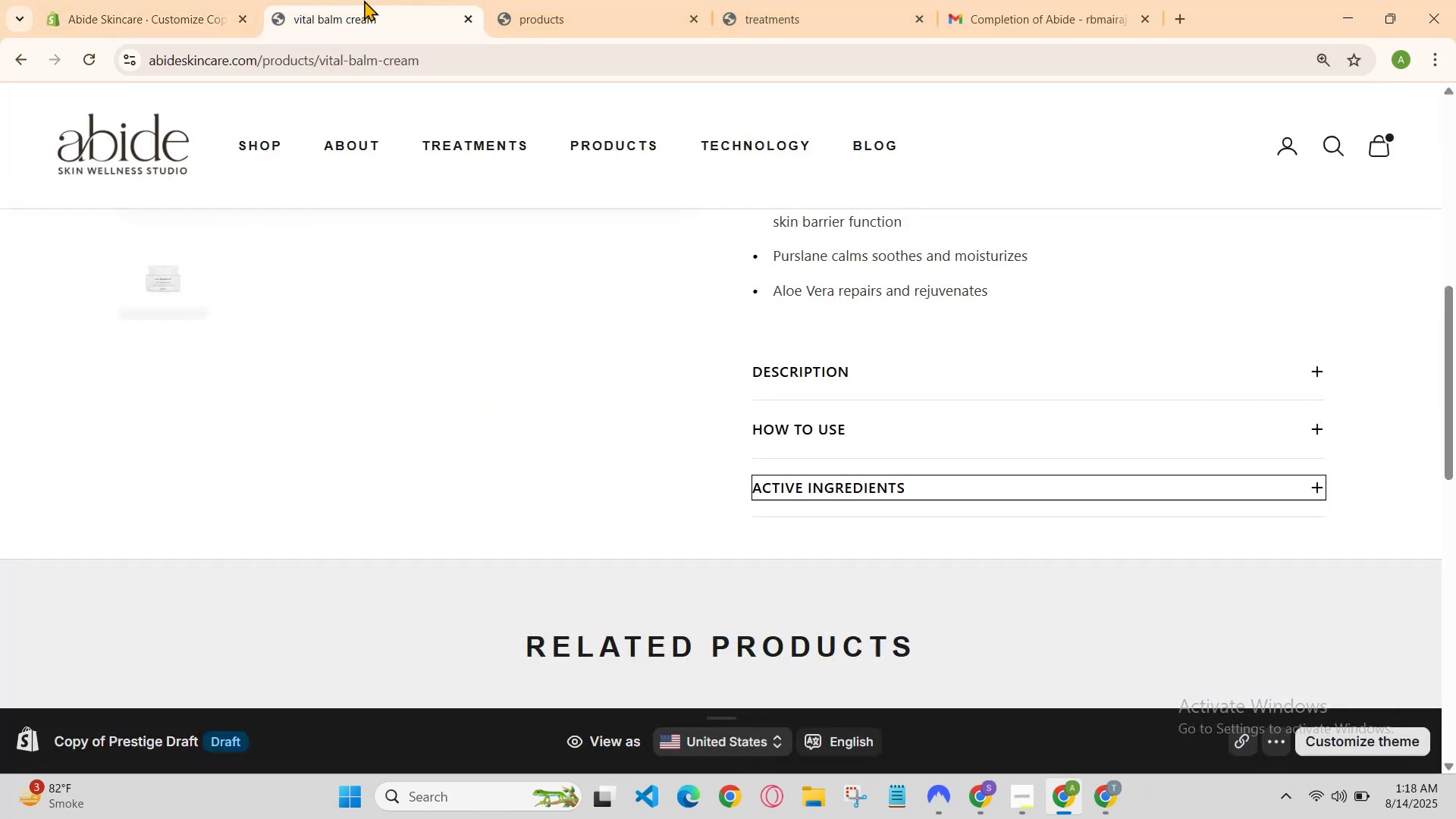 
left_click([198, 0])
 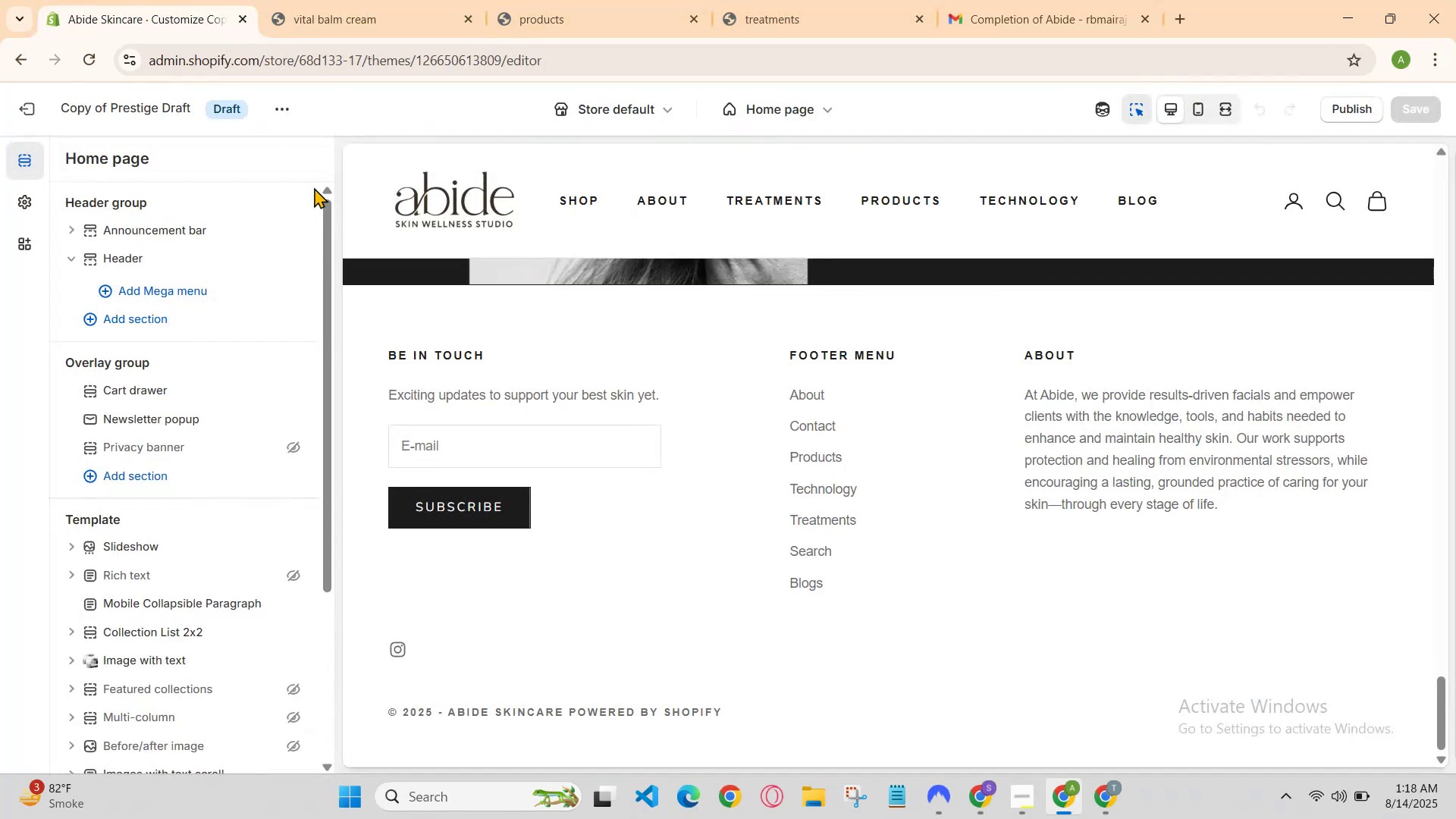 
scroll: coordinate [685, 480], scroll_direction: down, amount: 2.0
 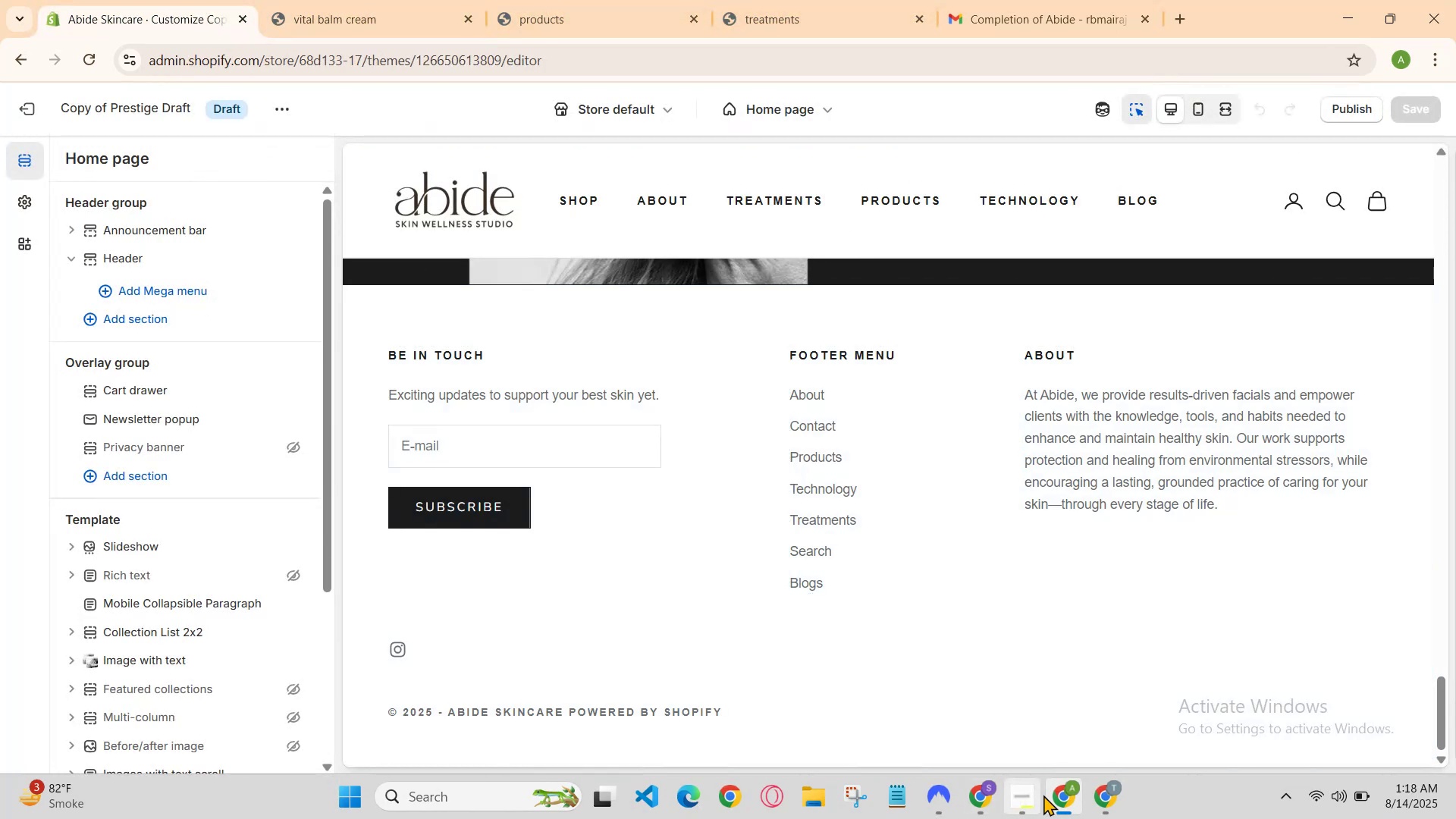 
scroll: coordinate [1019, 642], scroll_direction: none, amount: 0.0
 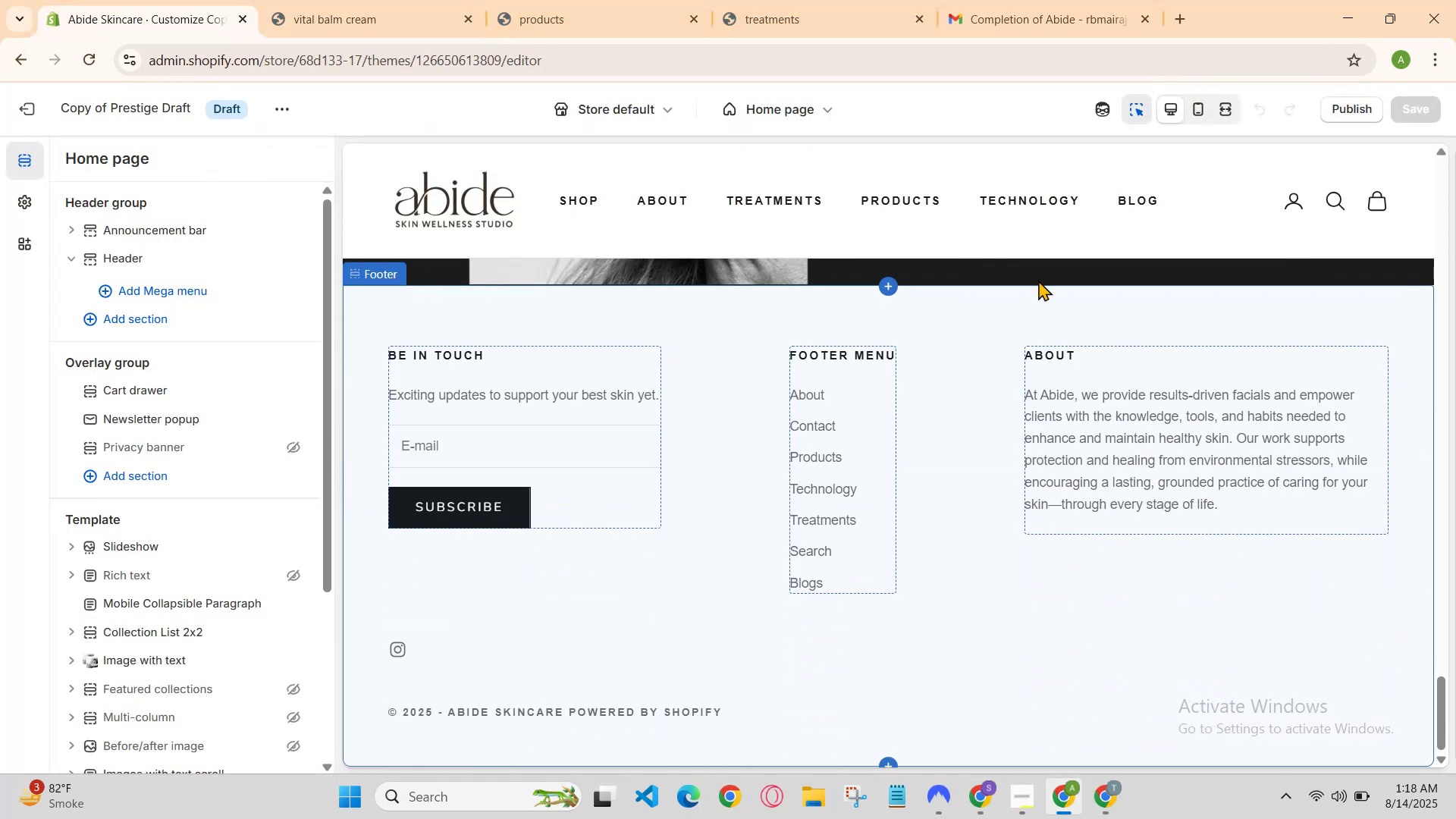 
left_click([1062, 0])
 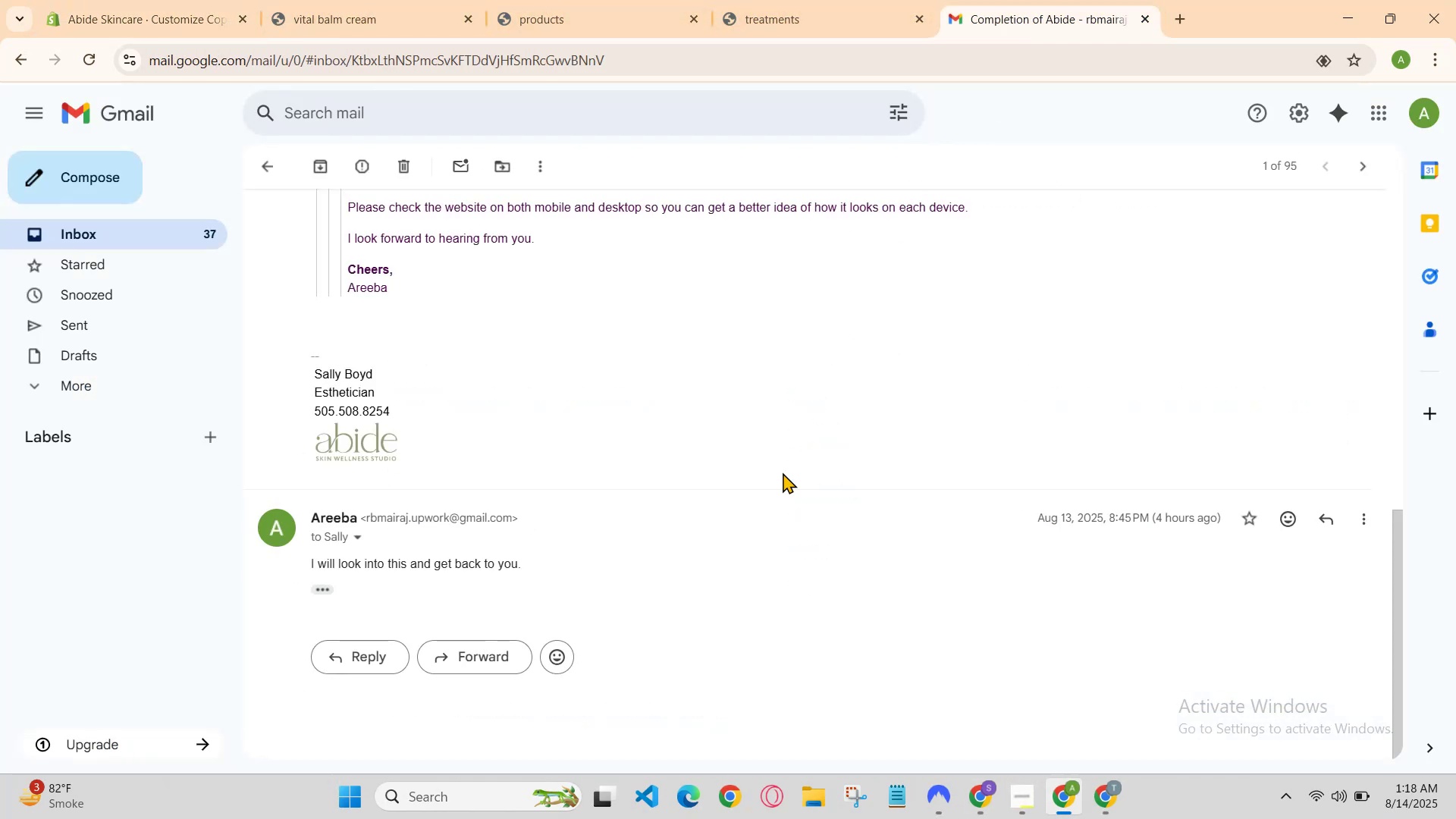 
scroll: coordinate [891, 555], scroll_direction: up, amount: 4.0
 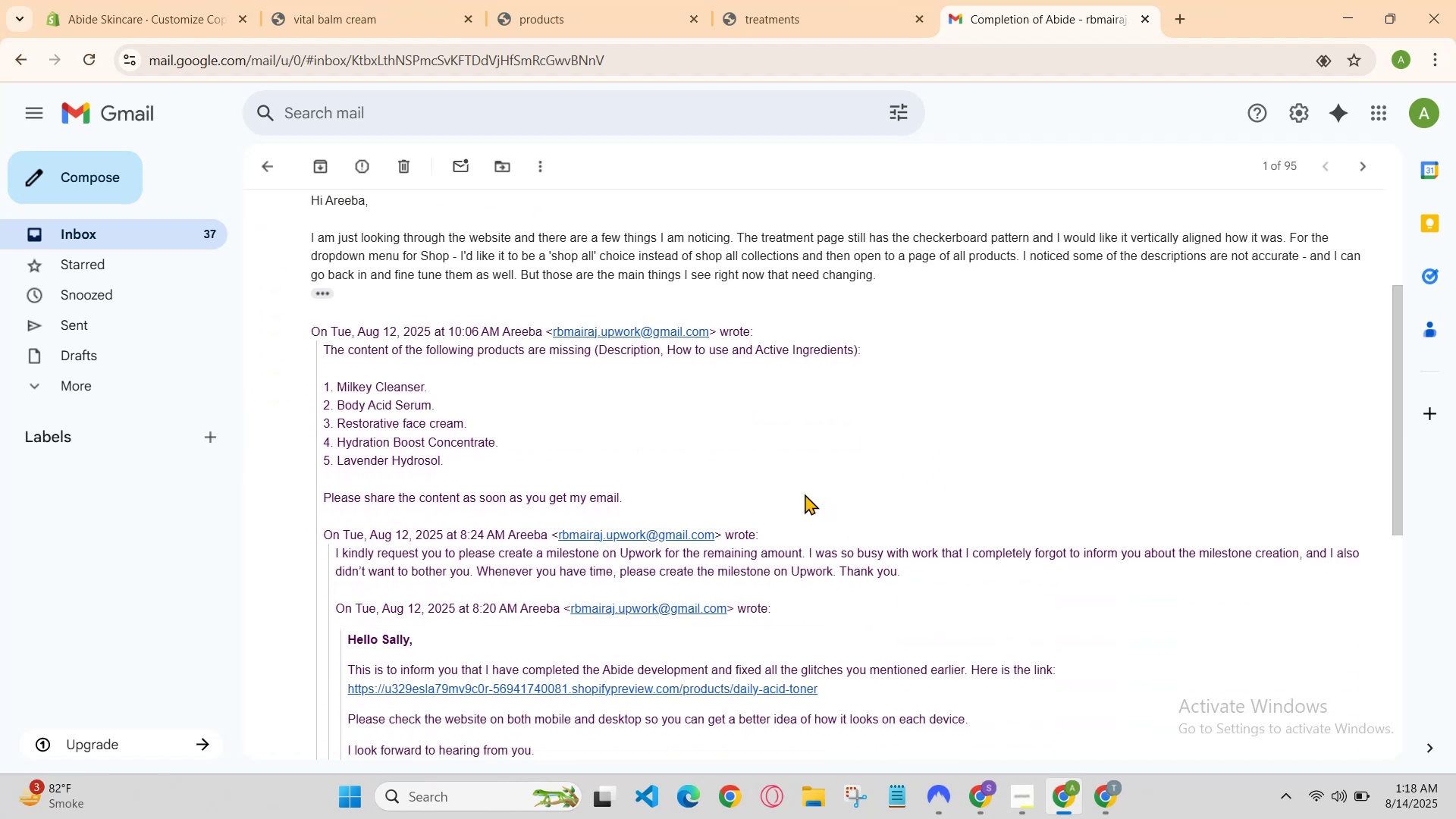 
key(Minus)
 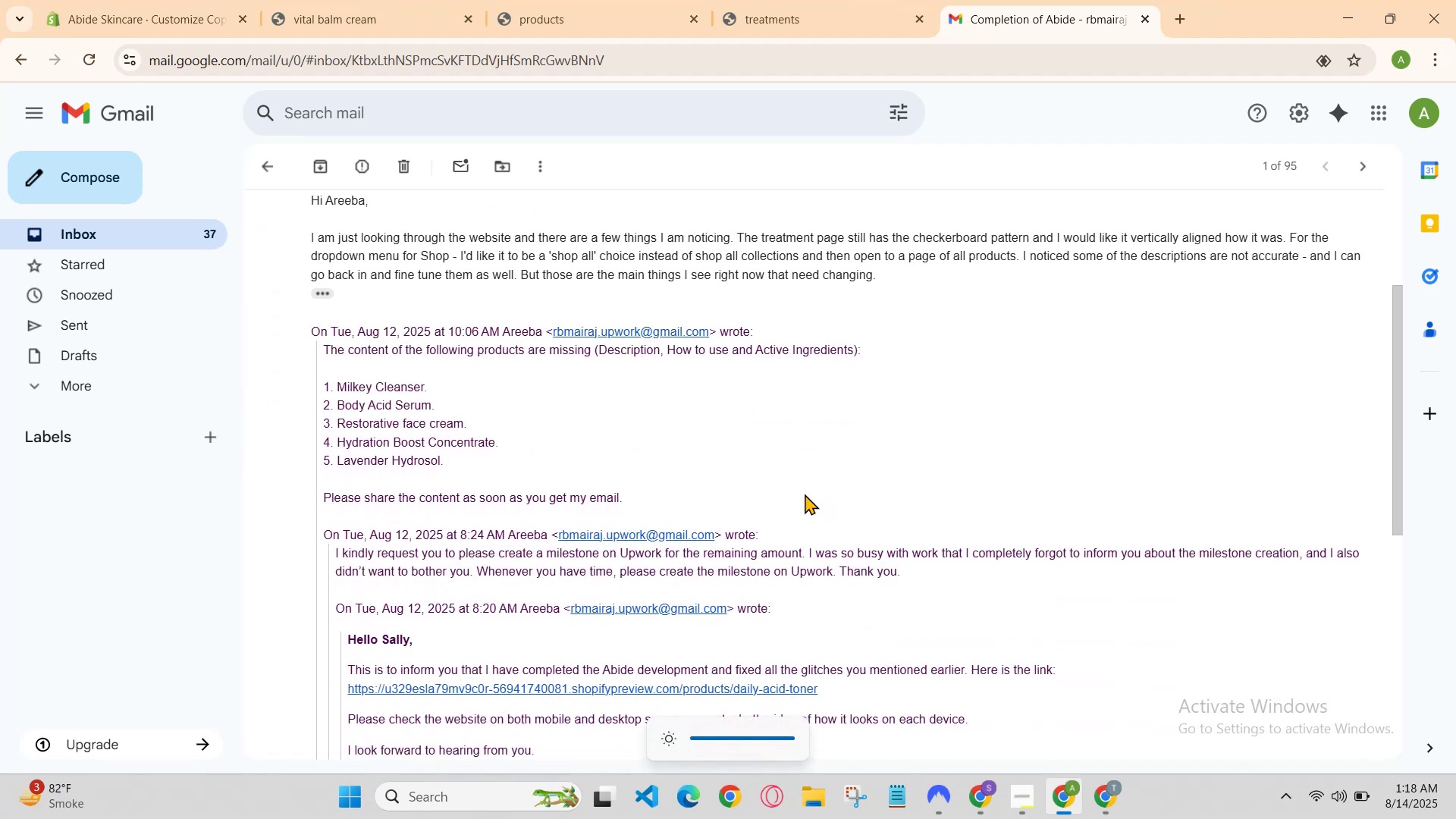 
scroll: coordinate [785, 487], scroll_direction: down, amount: 1.0
 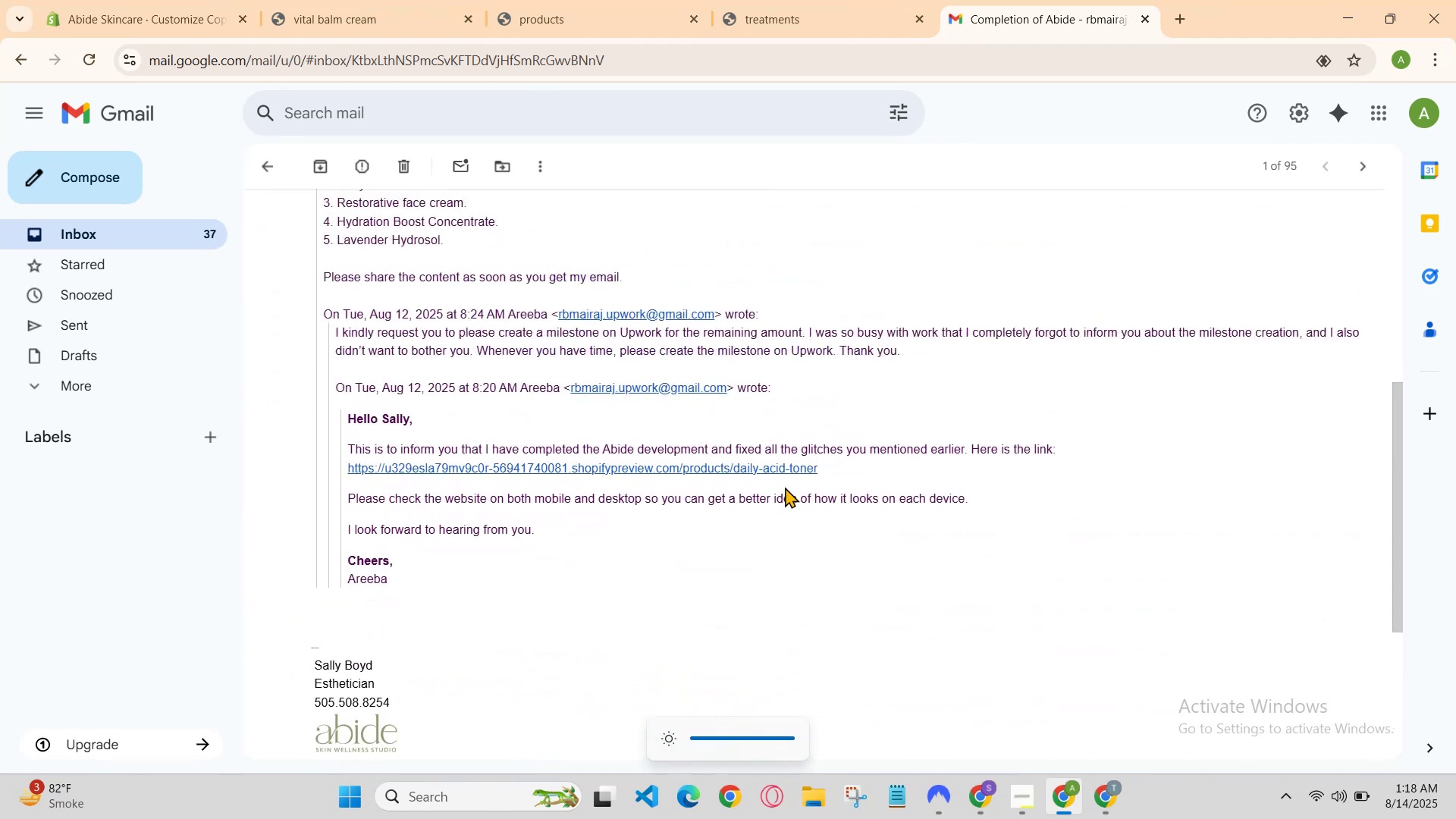 
key(VolumeUp)
 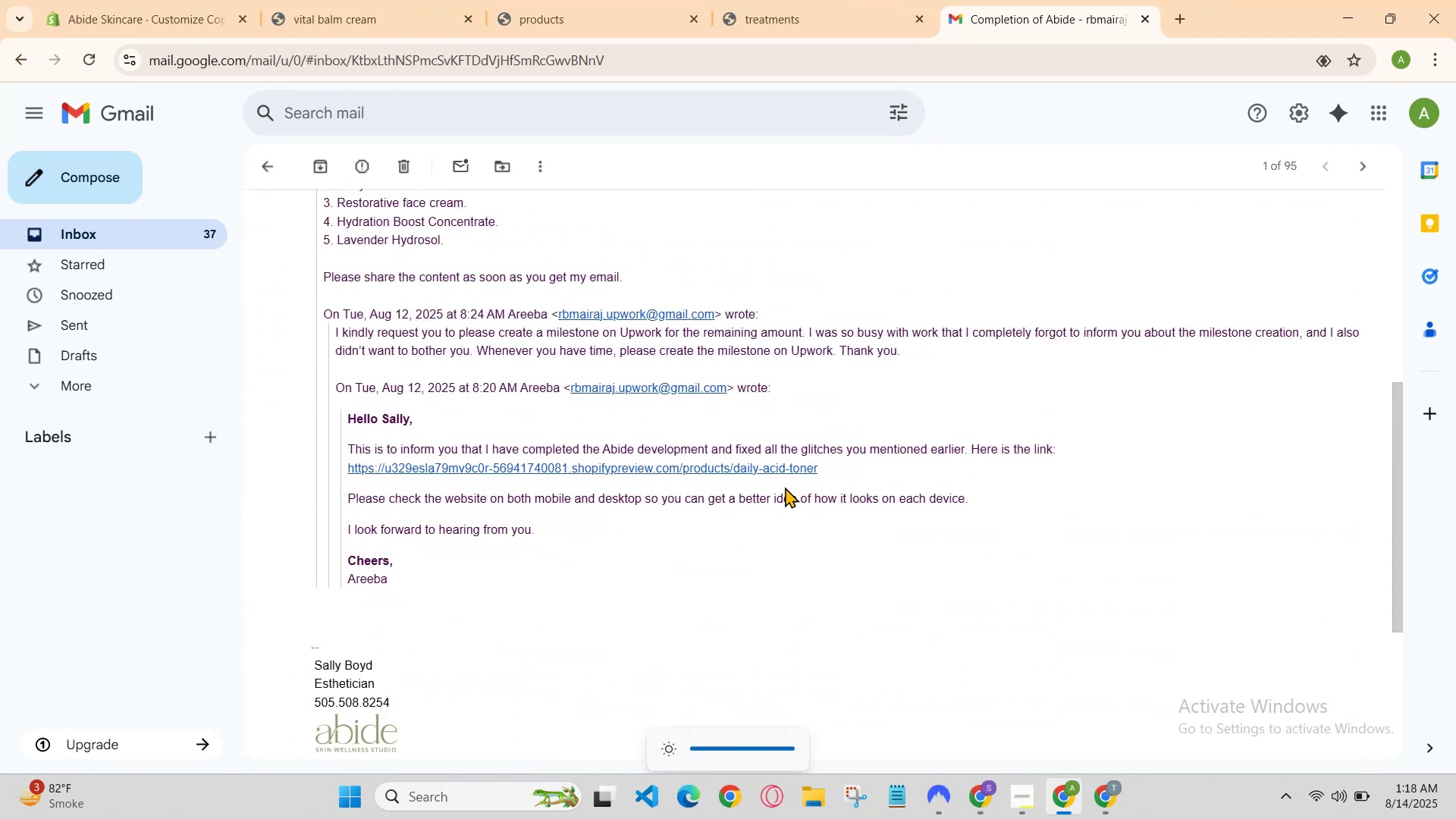 
key(VolumeUp)
 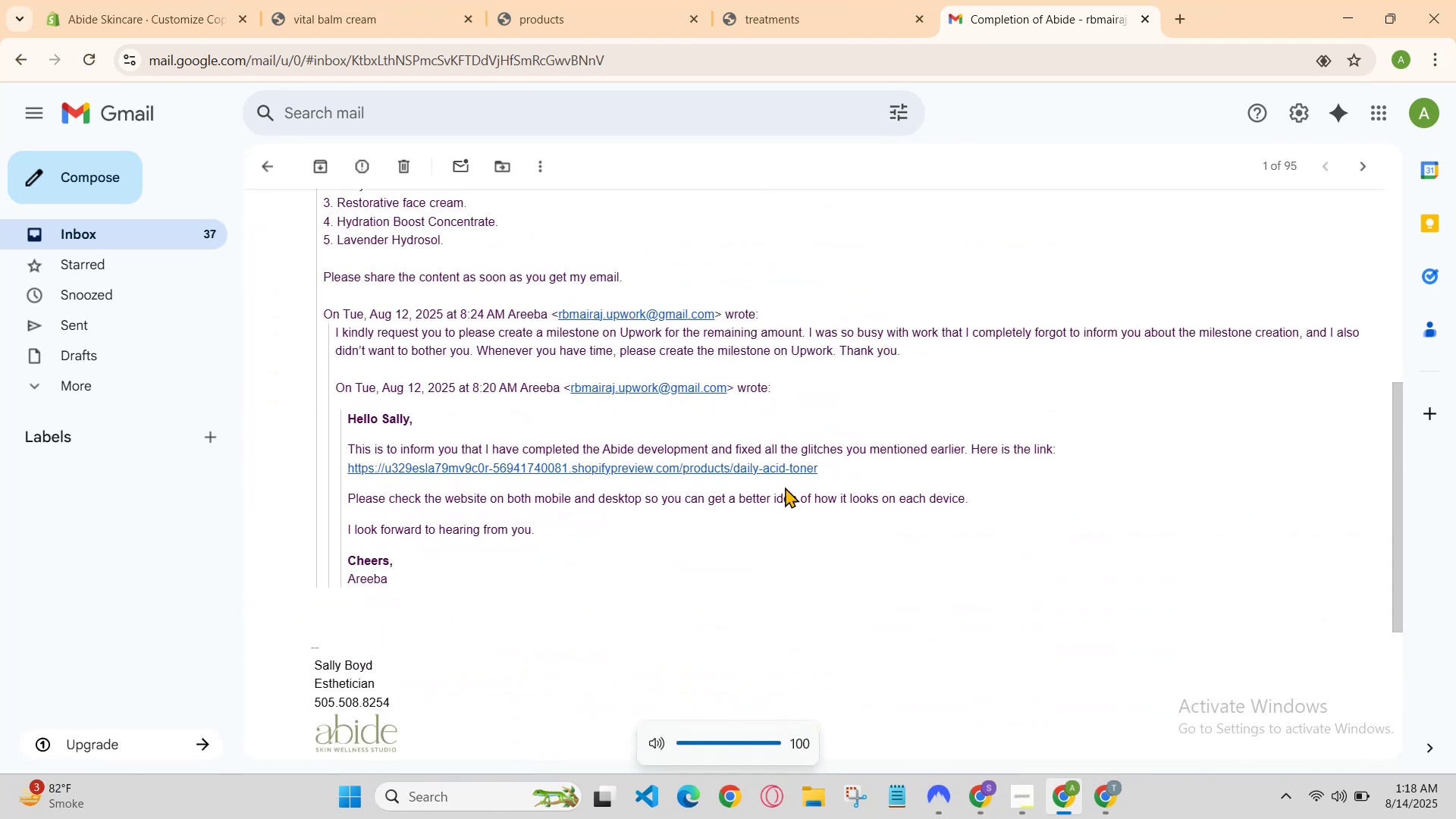 
key(VolumeUp)
 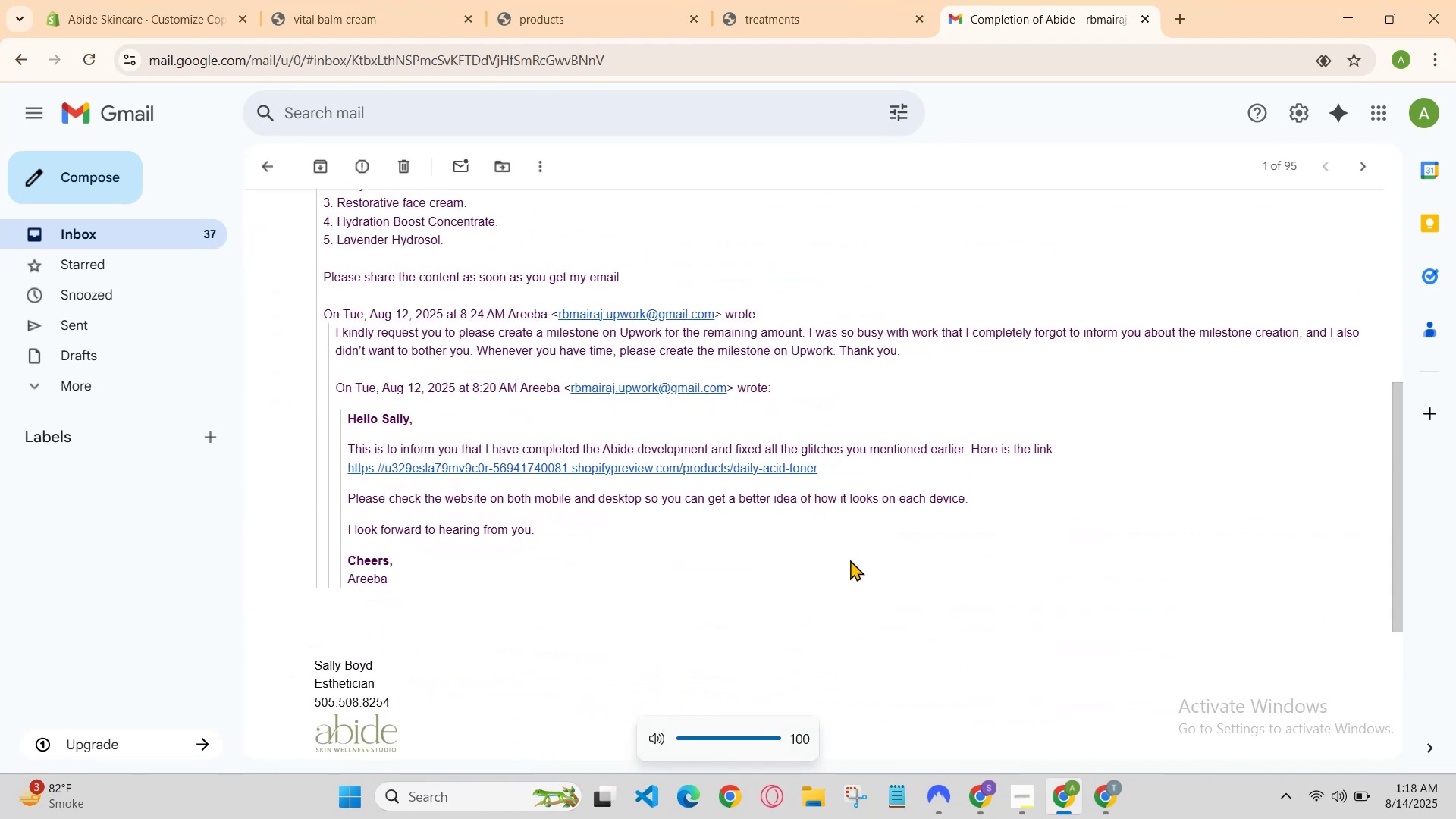 
scroll: coordinate [876, 623], scroll_direction: down, amount: 1.0
 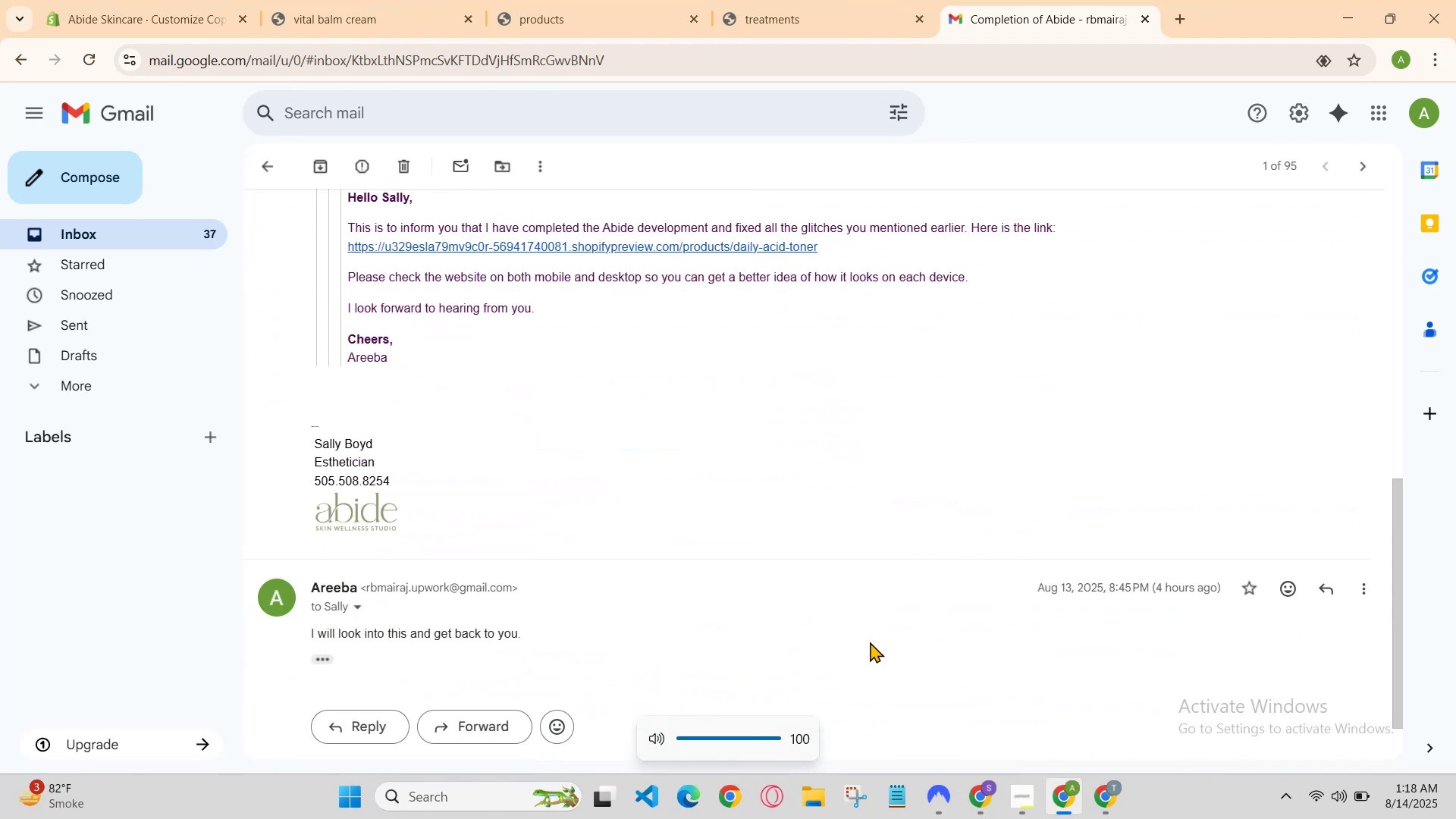 
scroll: coordinate [872, 494], scroll_direction: up, amount: 2.0
 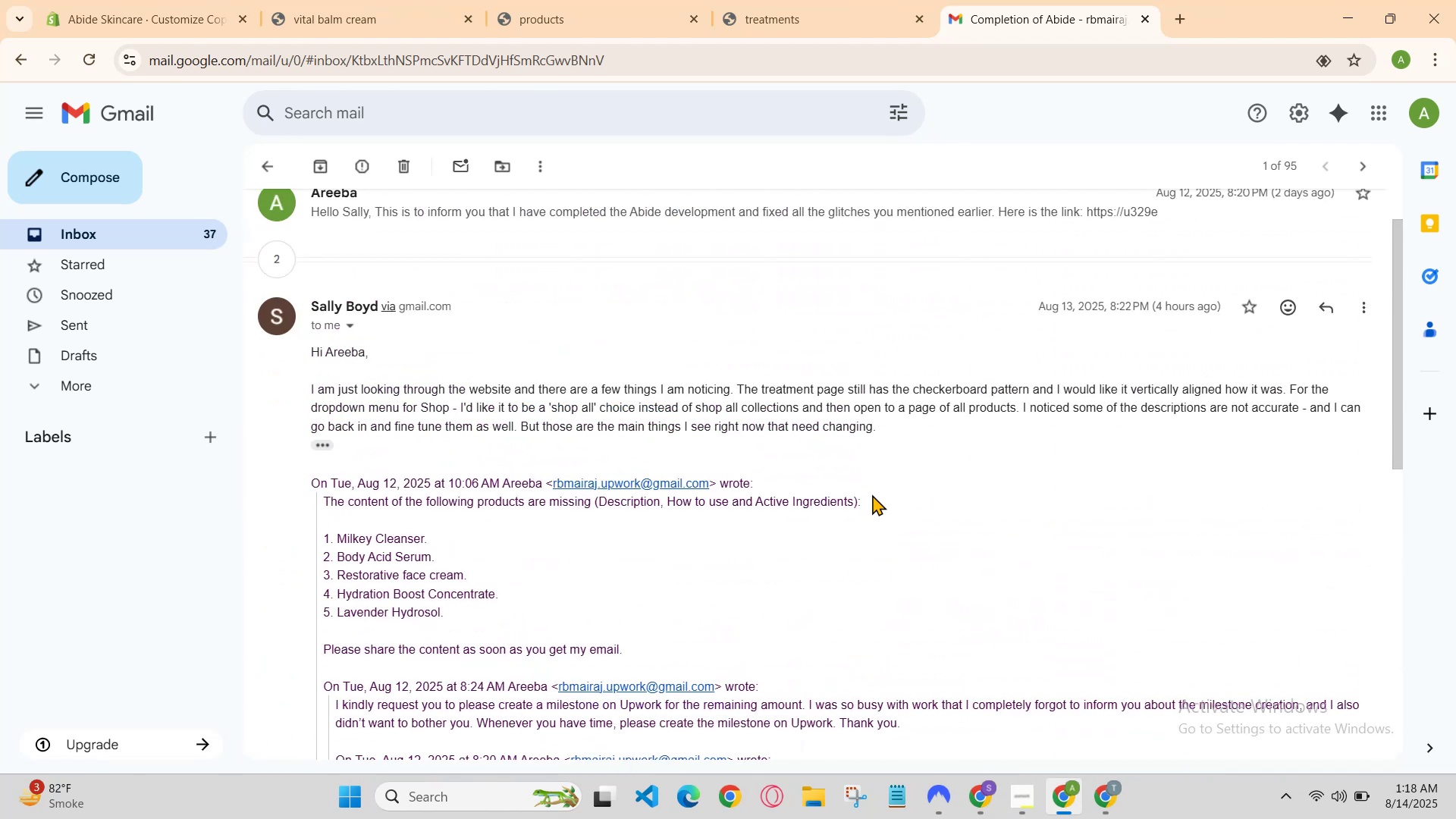 
scroll: coordinate [874, 491], scroll_direction: down, amount: 2.0
 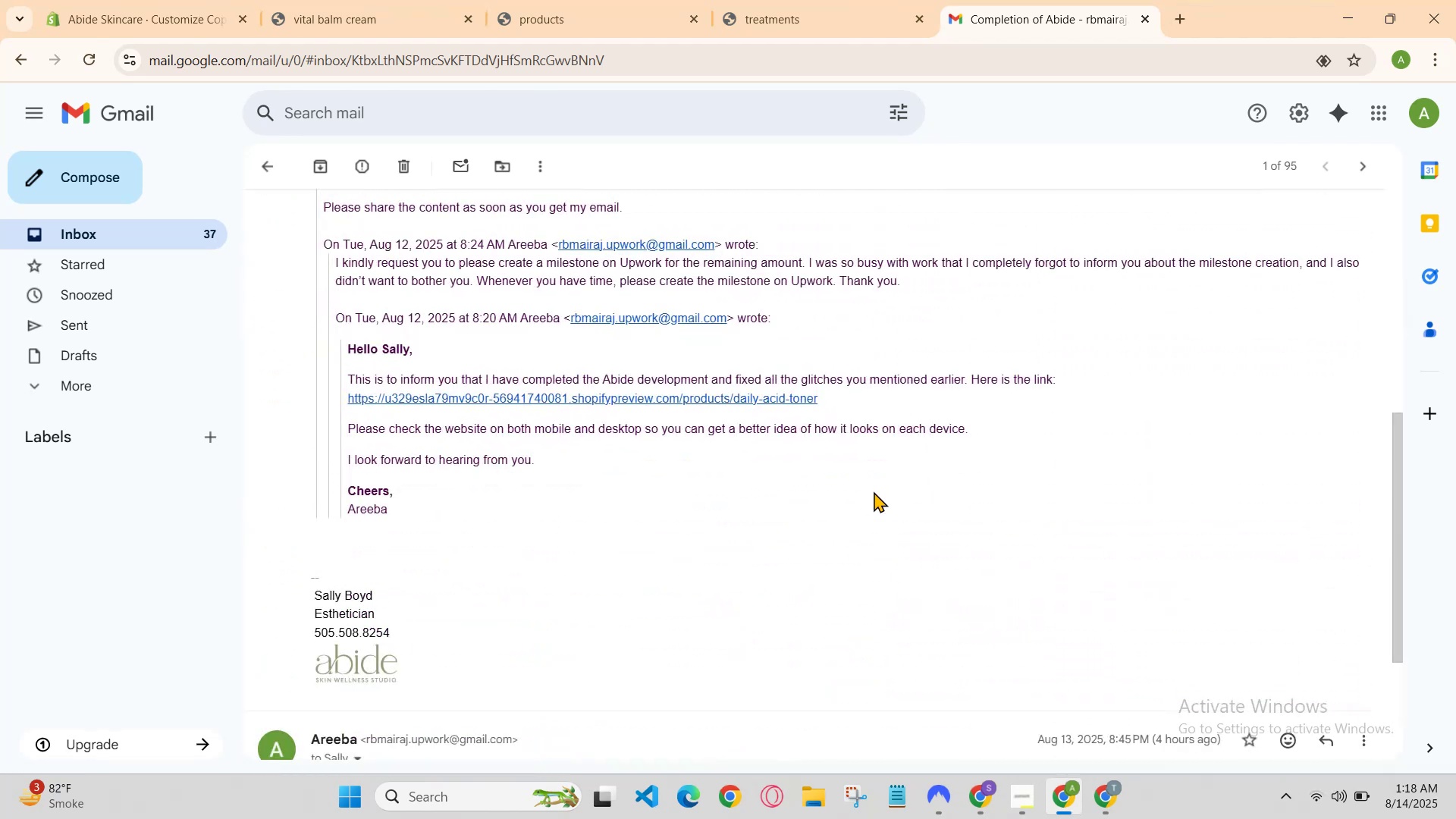 
scroll: coordinate [882, 507], scroll_direction: up, amount: 3.0
 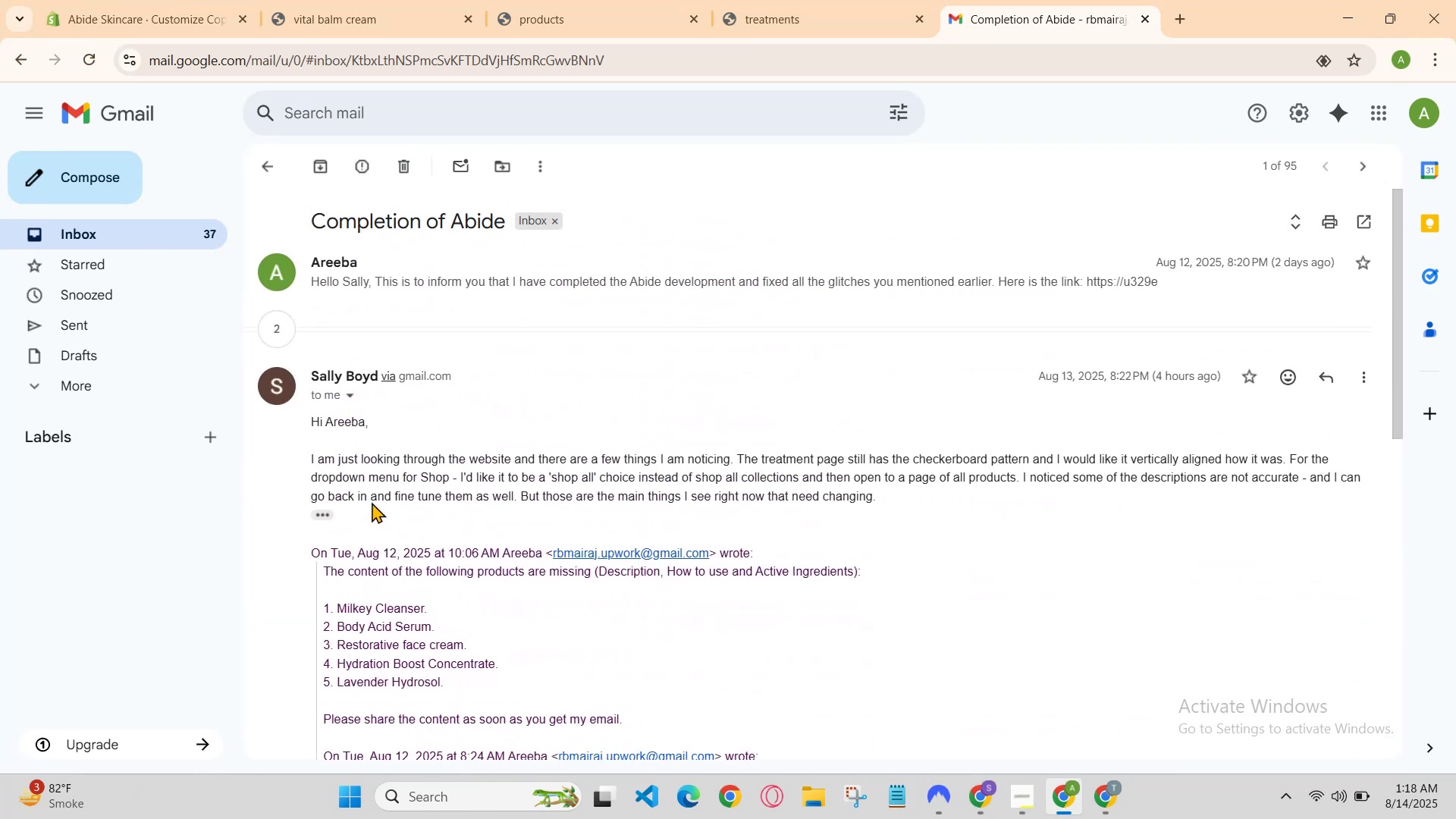 
left_click([325, 517])
 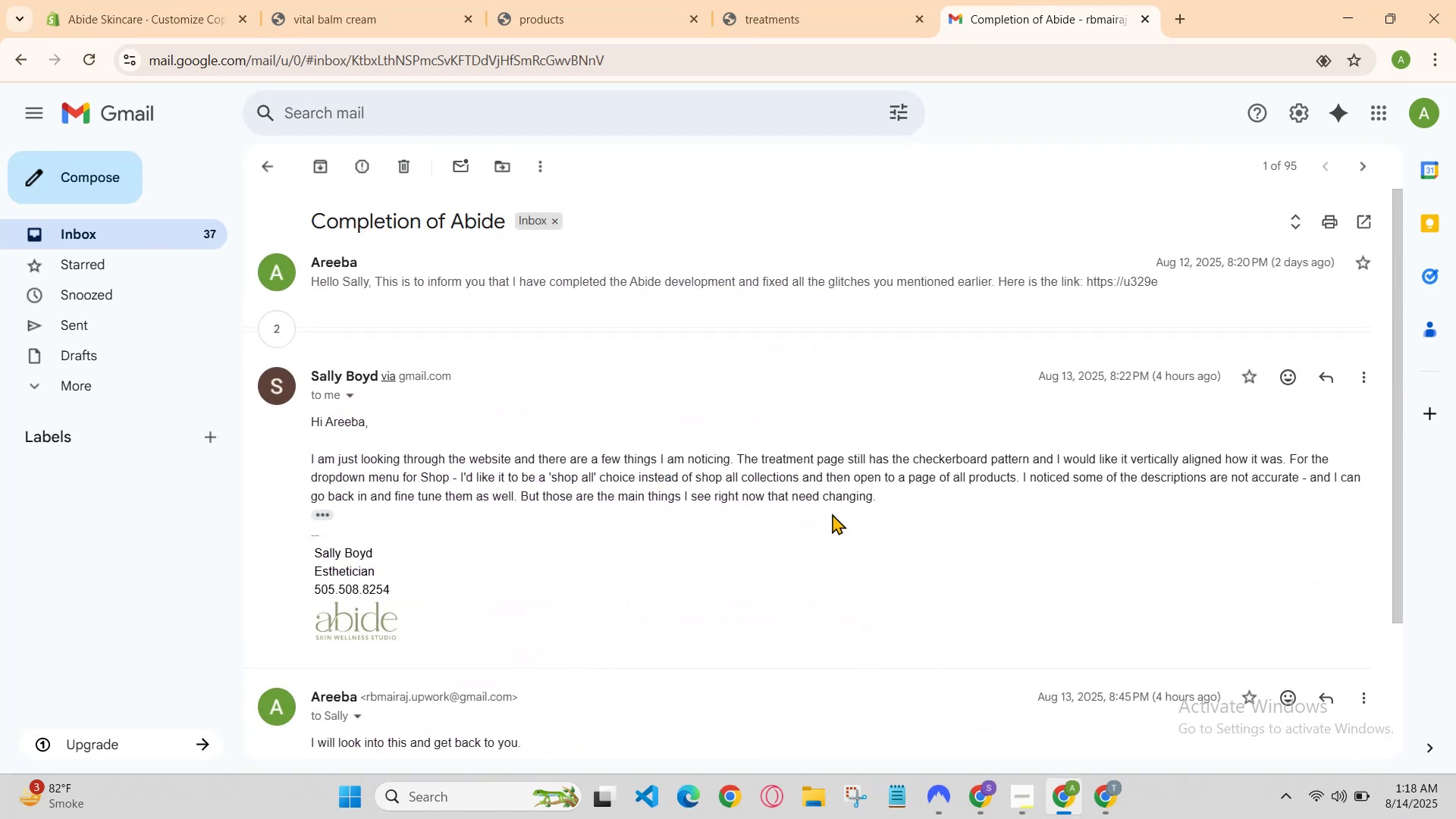 
left_click_drag(start_coordinate=[893, 500], to_coordinate=[197, 478])
 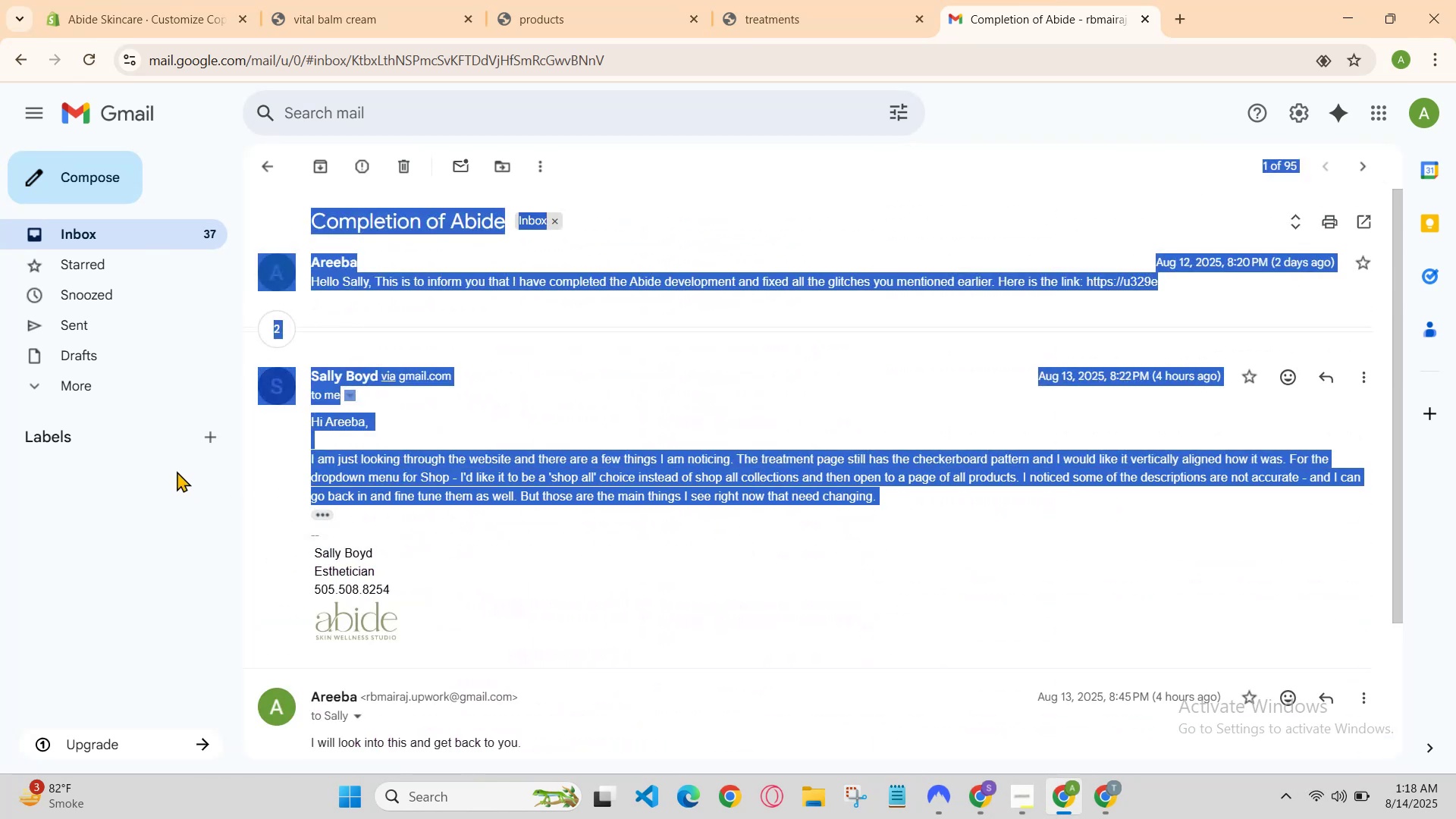 
left_click_drag(start_coordinate=[186, 466], to_coordinate=[334, 475])
 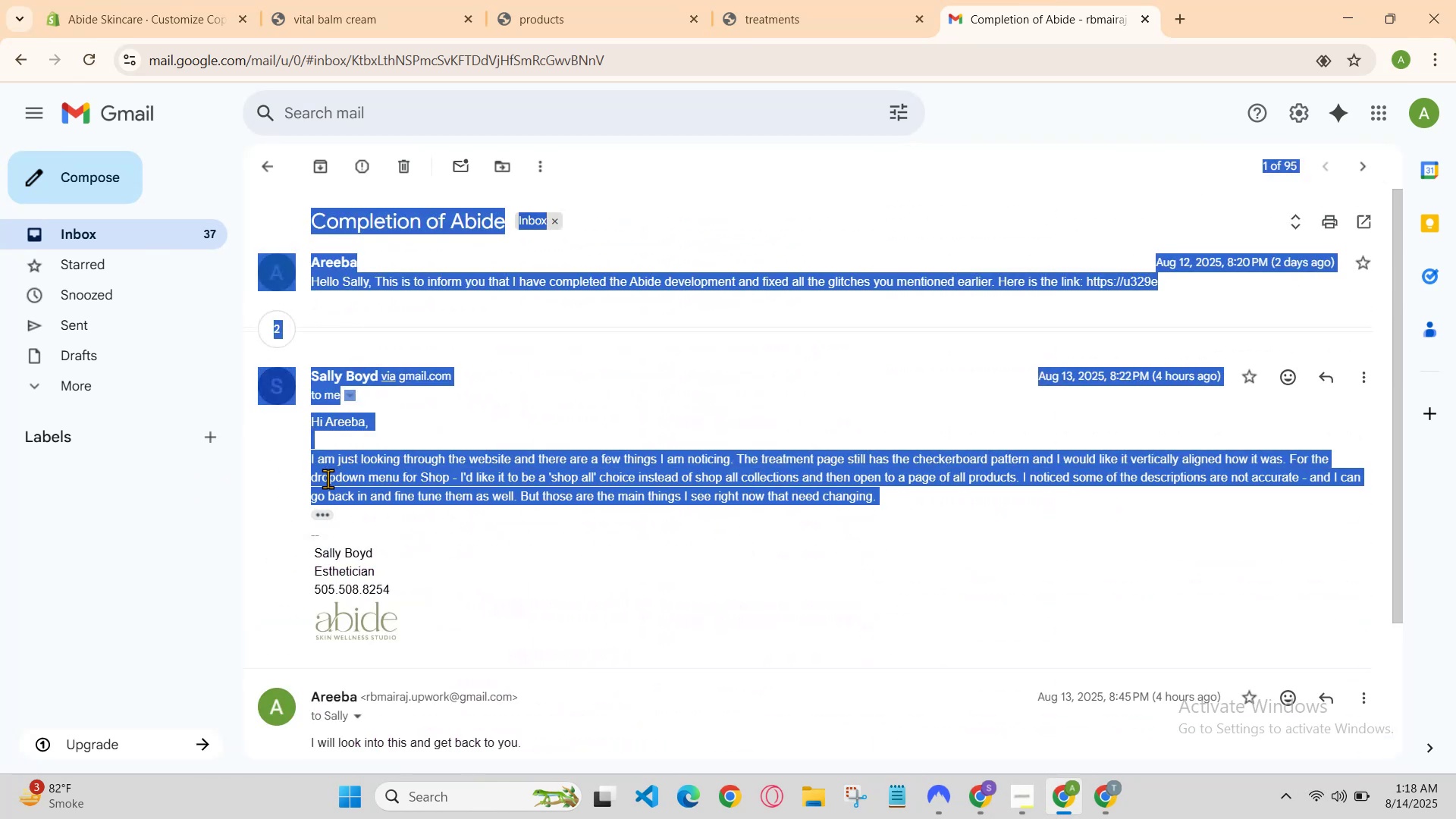 
left_click_drag(start_coordinate=[337, 479], to_coordinate=[409, 474])
 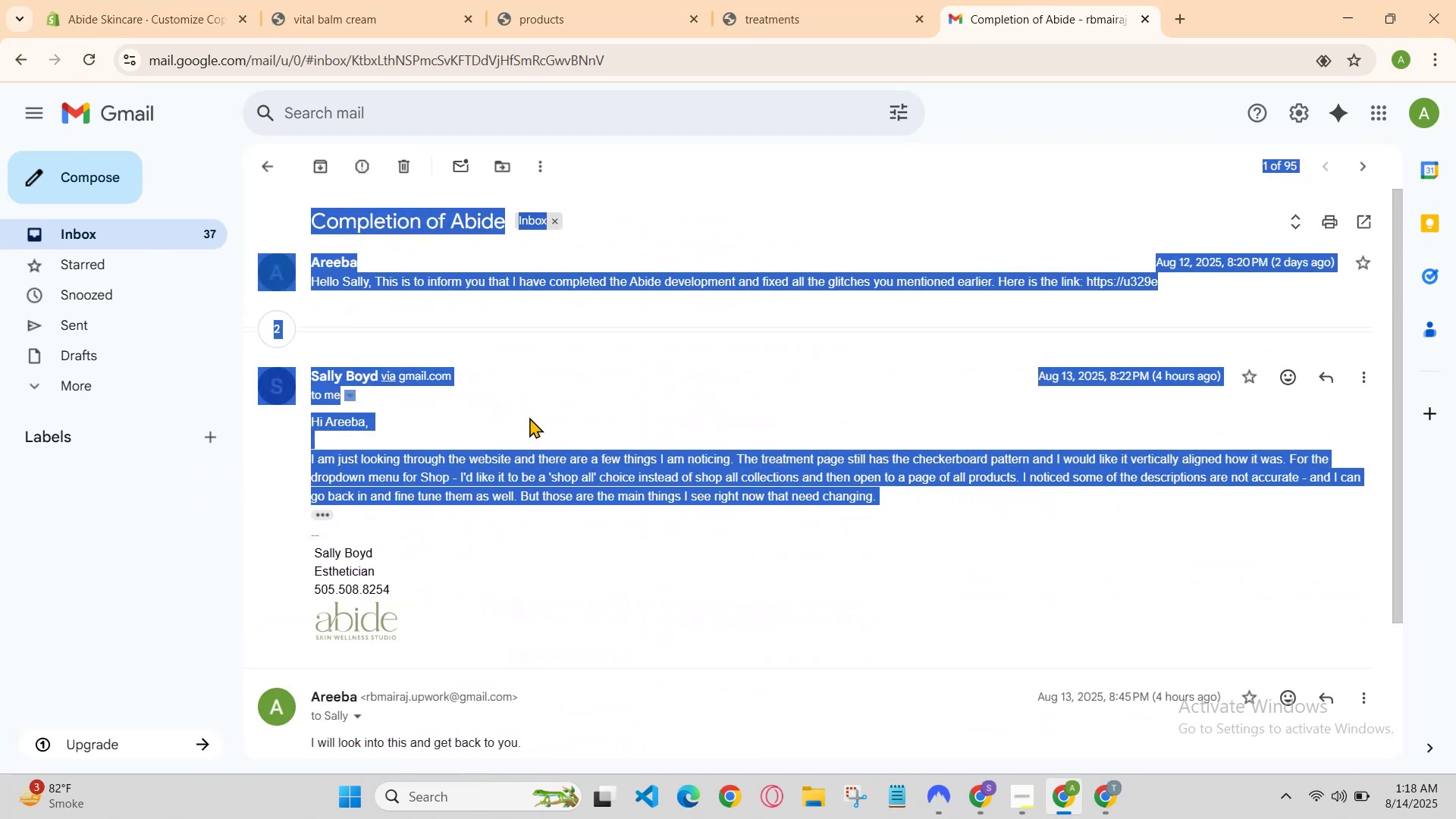 
left_click([535, 413])
 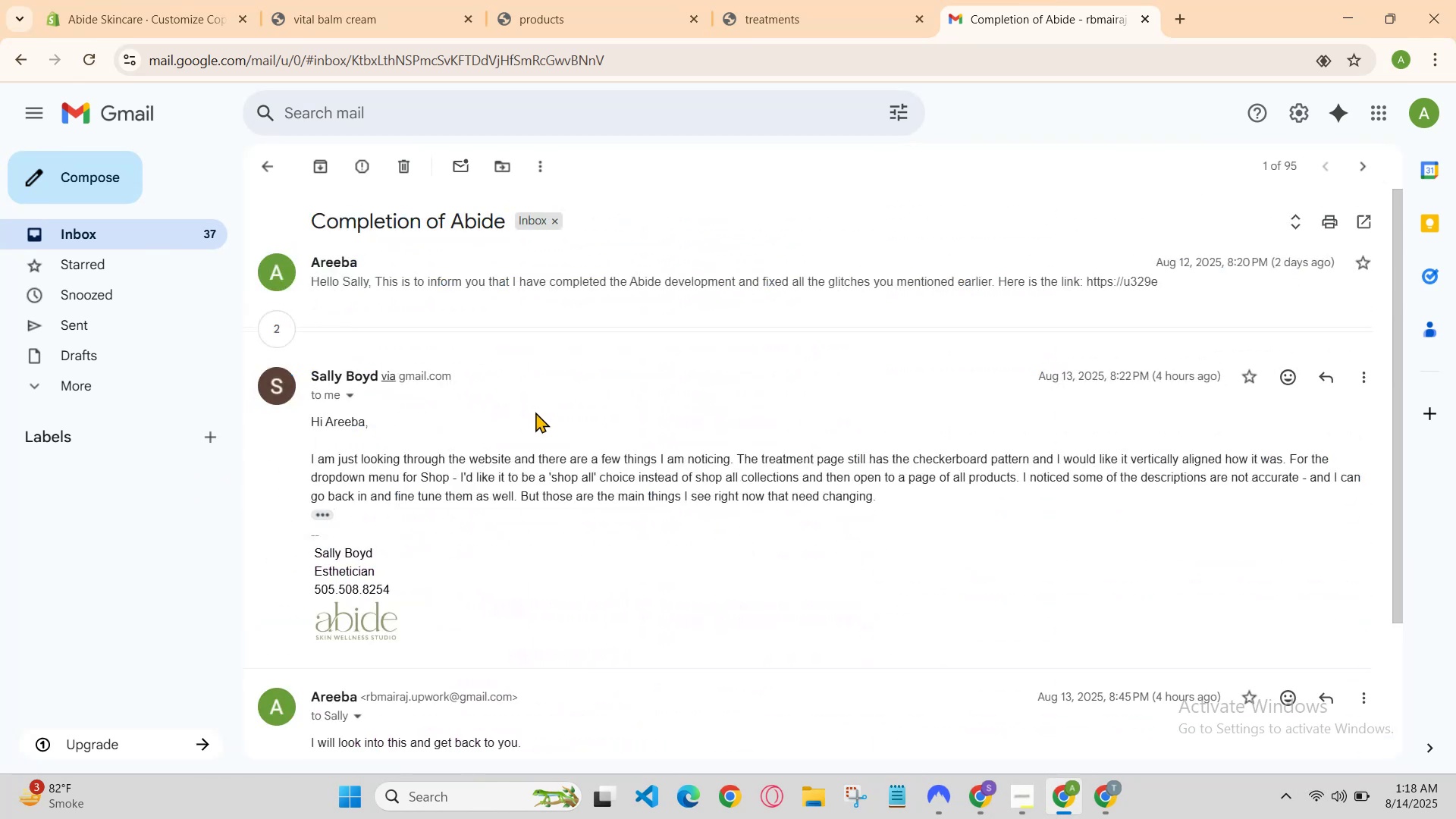 
left_click_drag(start_coordinate=[535, 412], to_coordinate=[546, 418])
 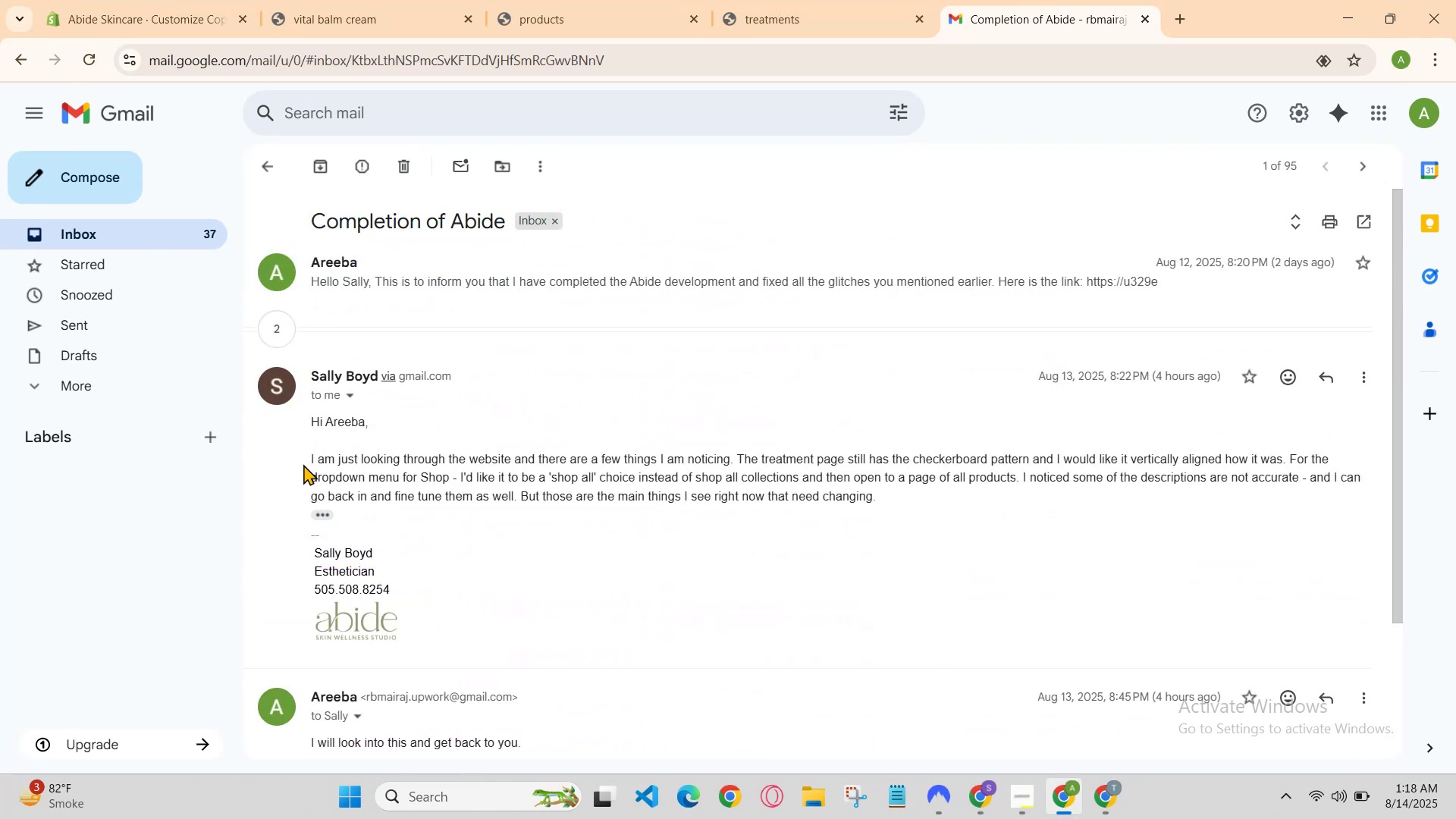 
left_click_drag(start_coordinate=[312, 457], to_coordinate=[929, 508])
 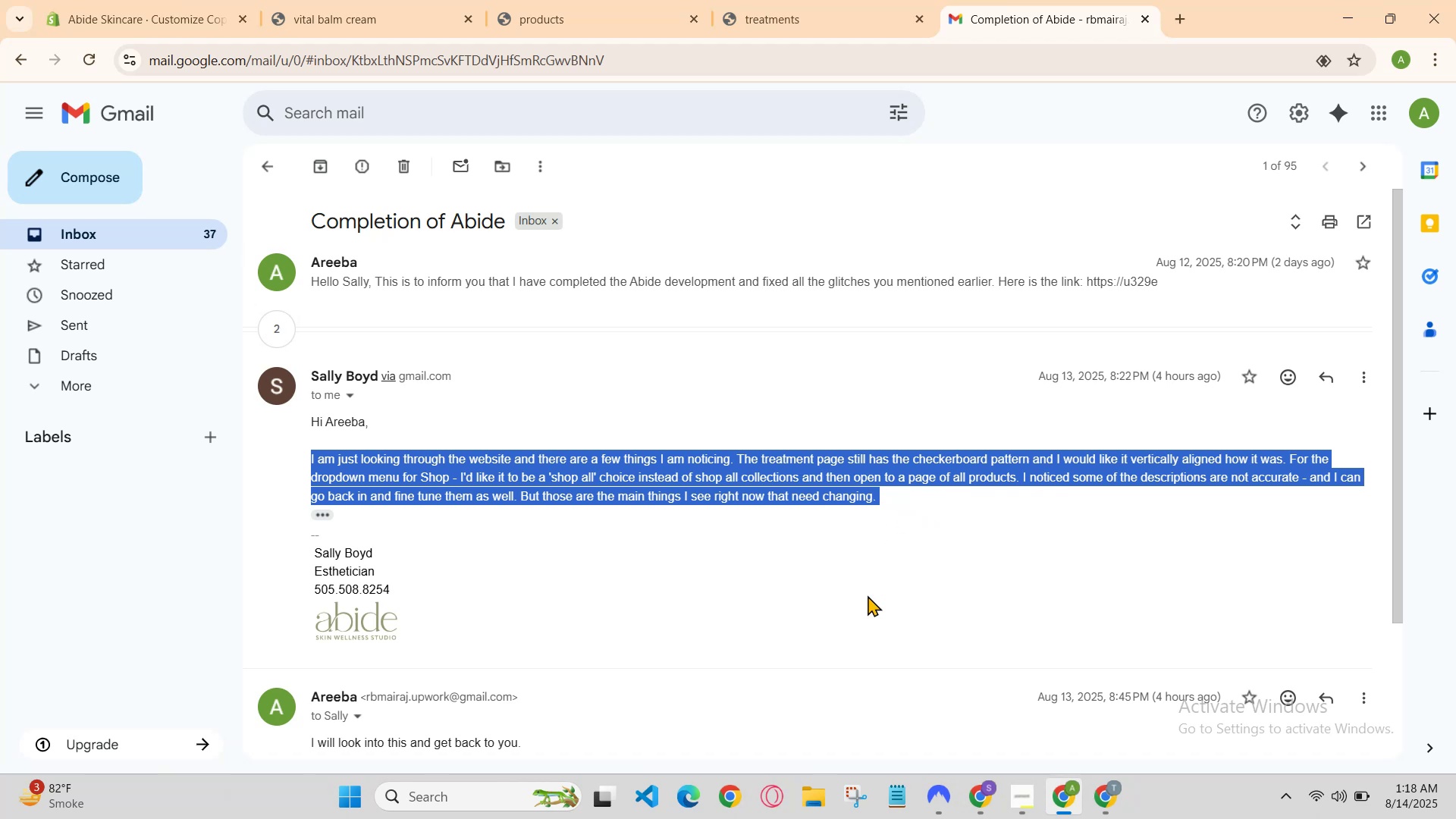 
key(Control+C)
 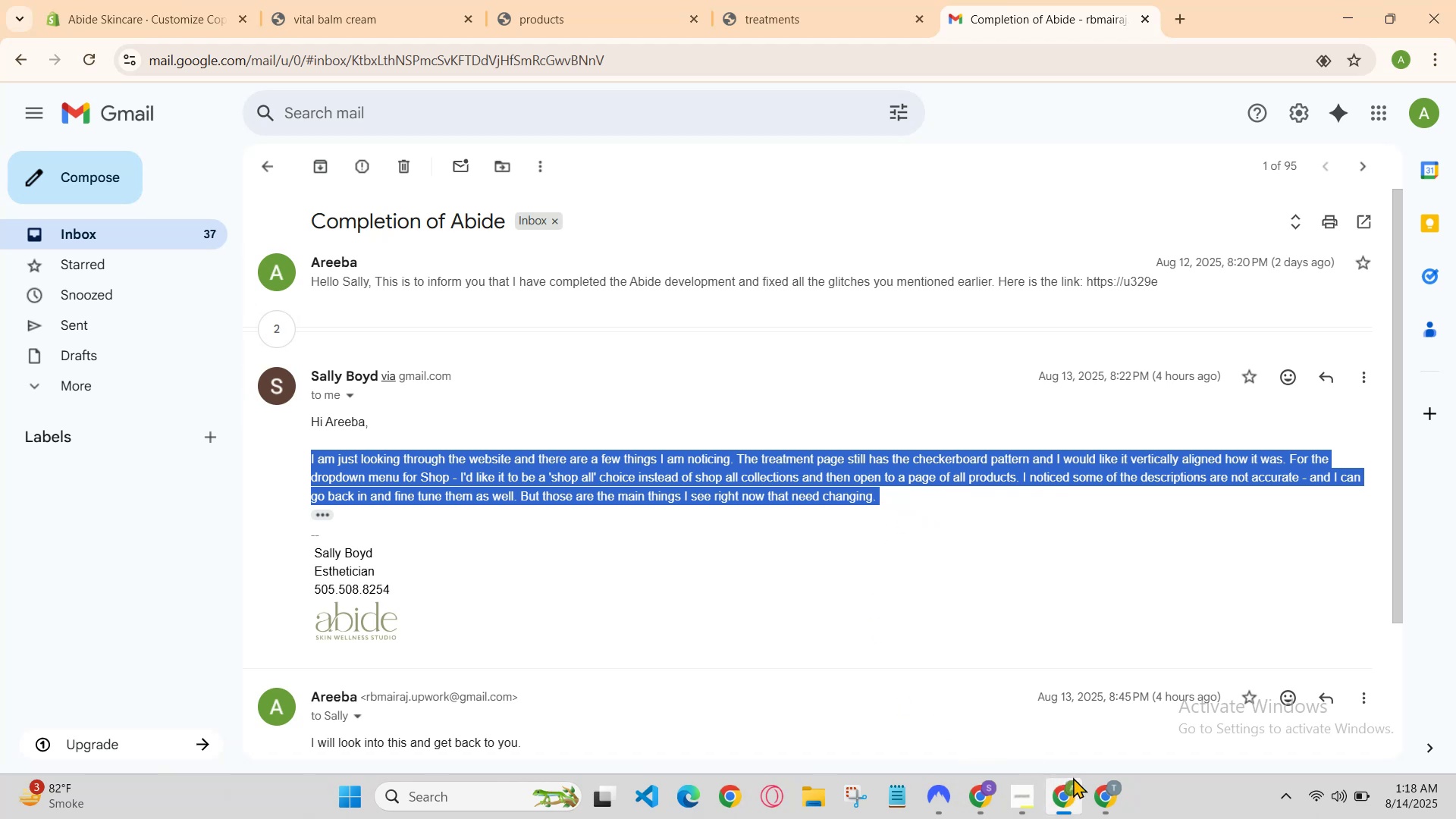 
left_click_drag(start_coordinate=[1095, 794], to_coordinate=[1099, 796])
 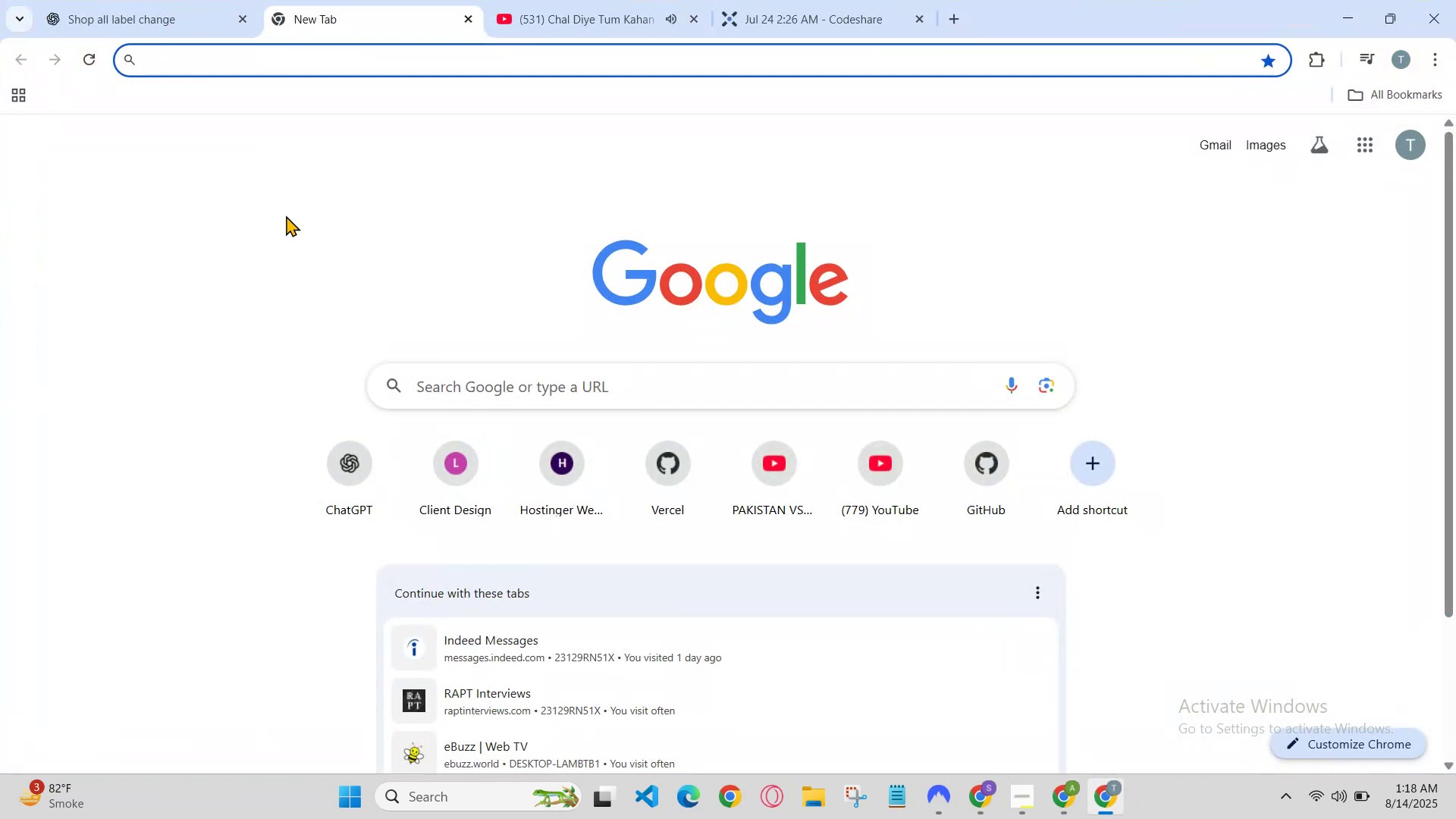 
left_click([220, 0])
 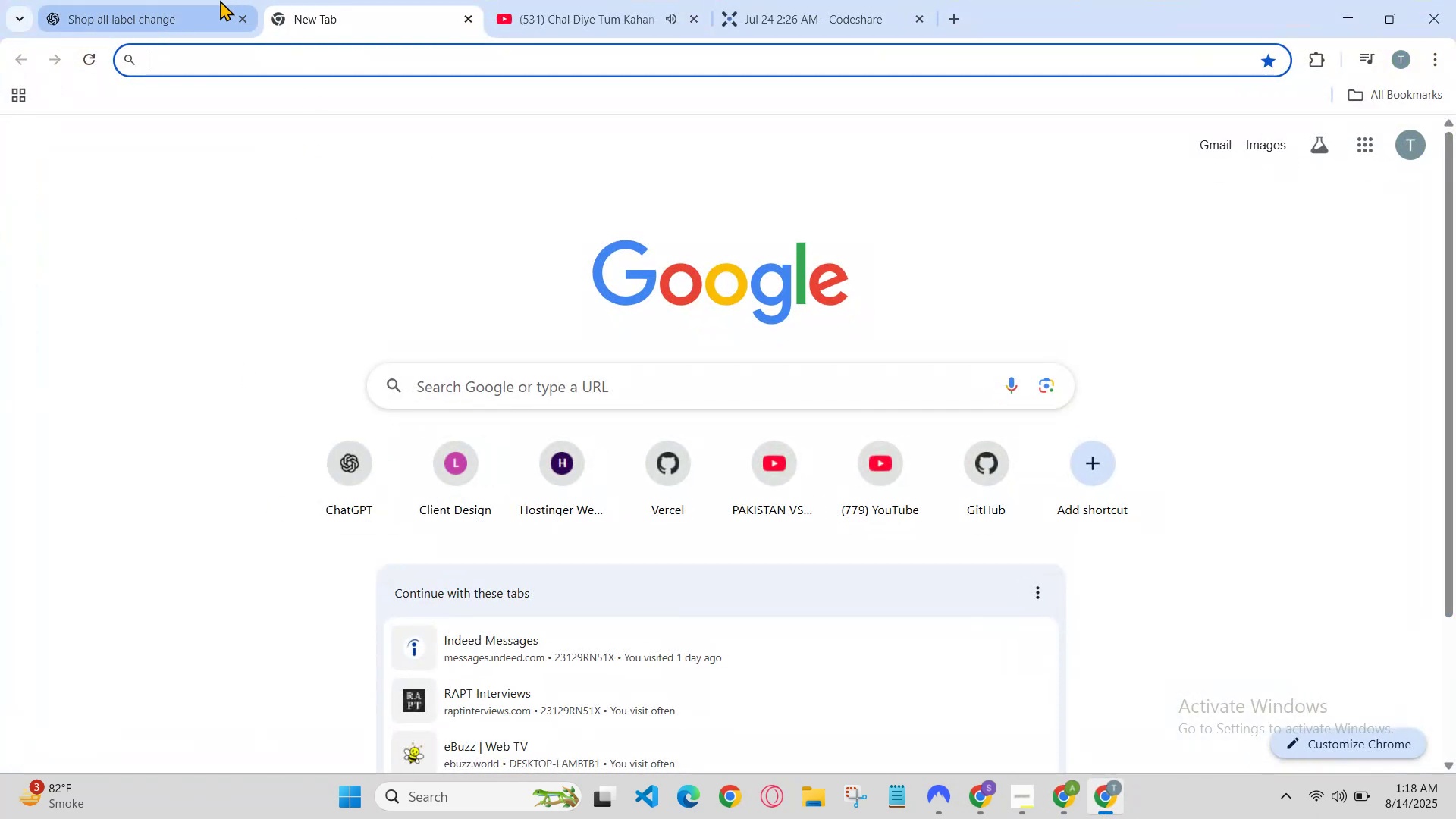 
key(Control+ControlLeft)
 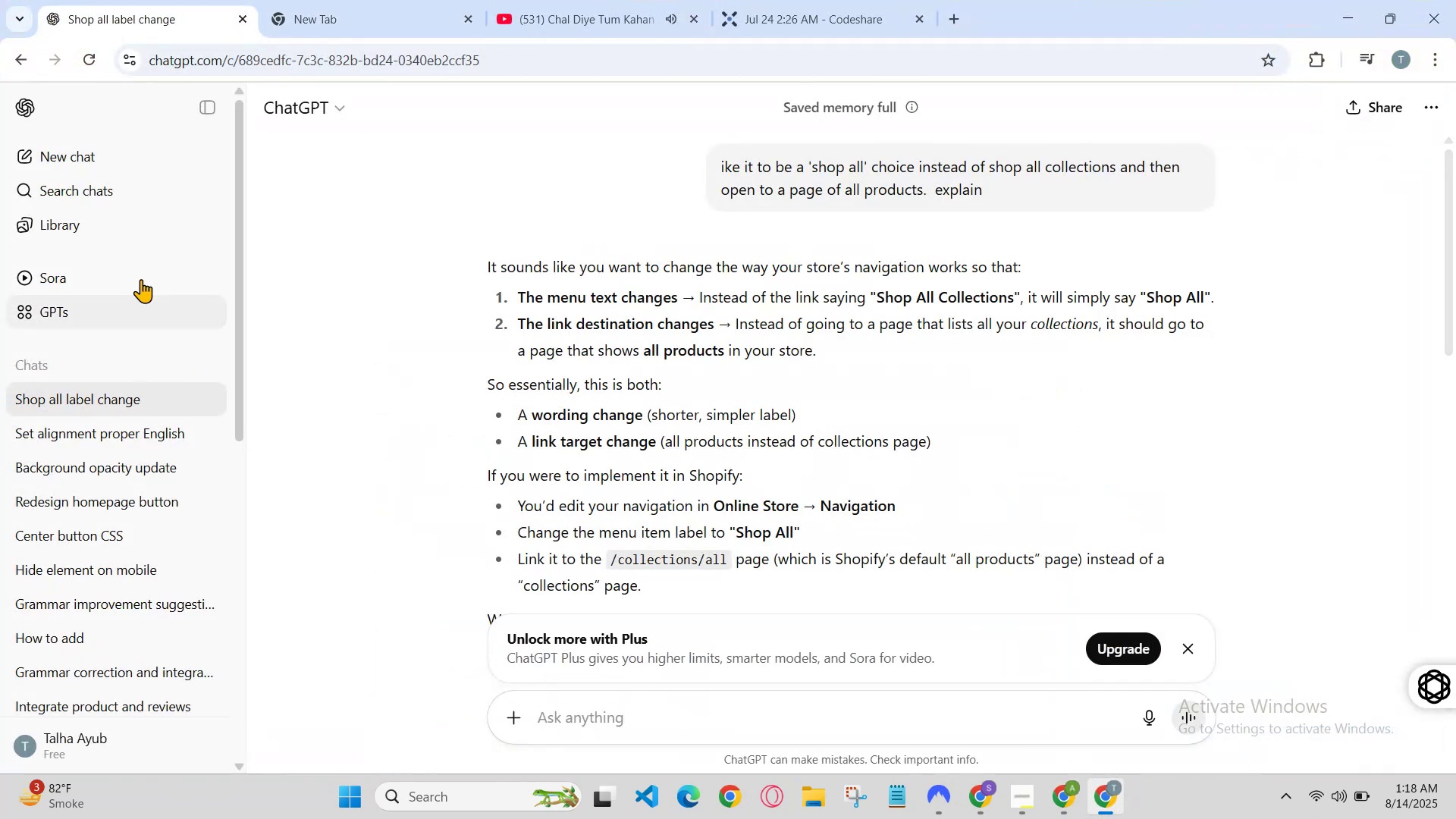 
hold_key(key=ControlLeft, duration=0.95)
 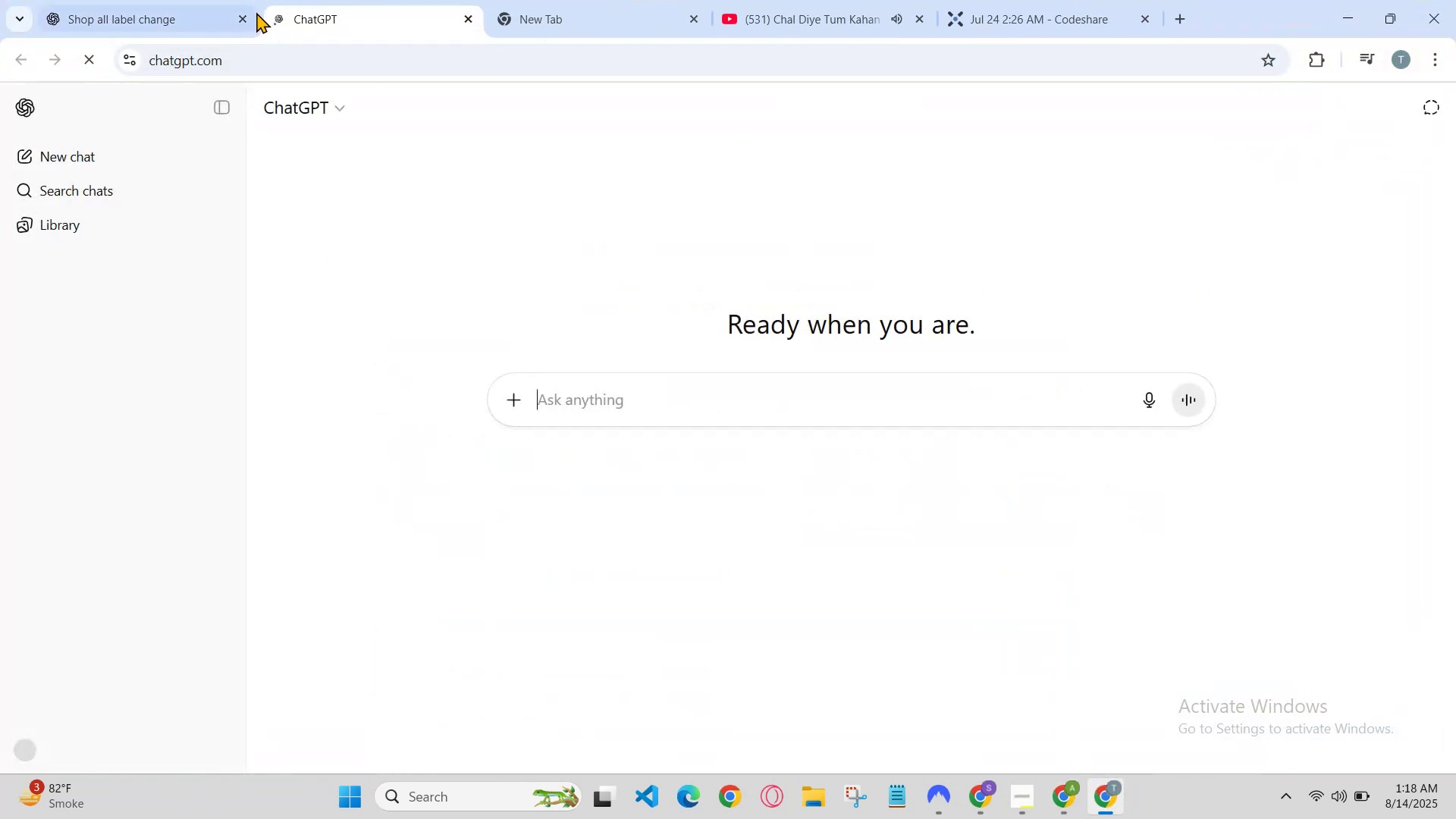 
left_click([239, 17])
 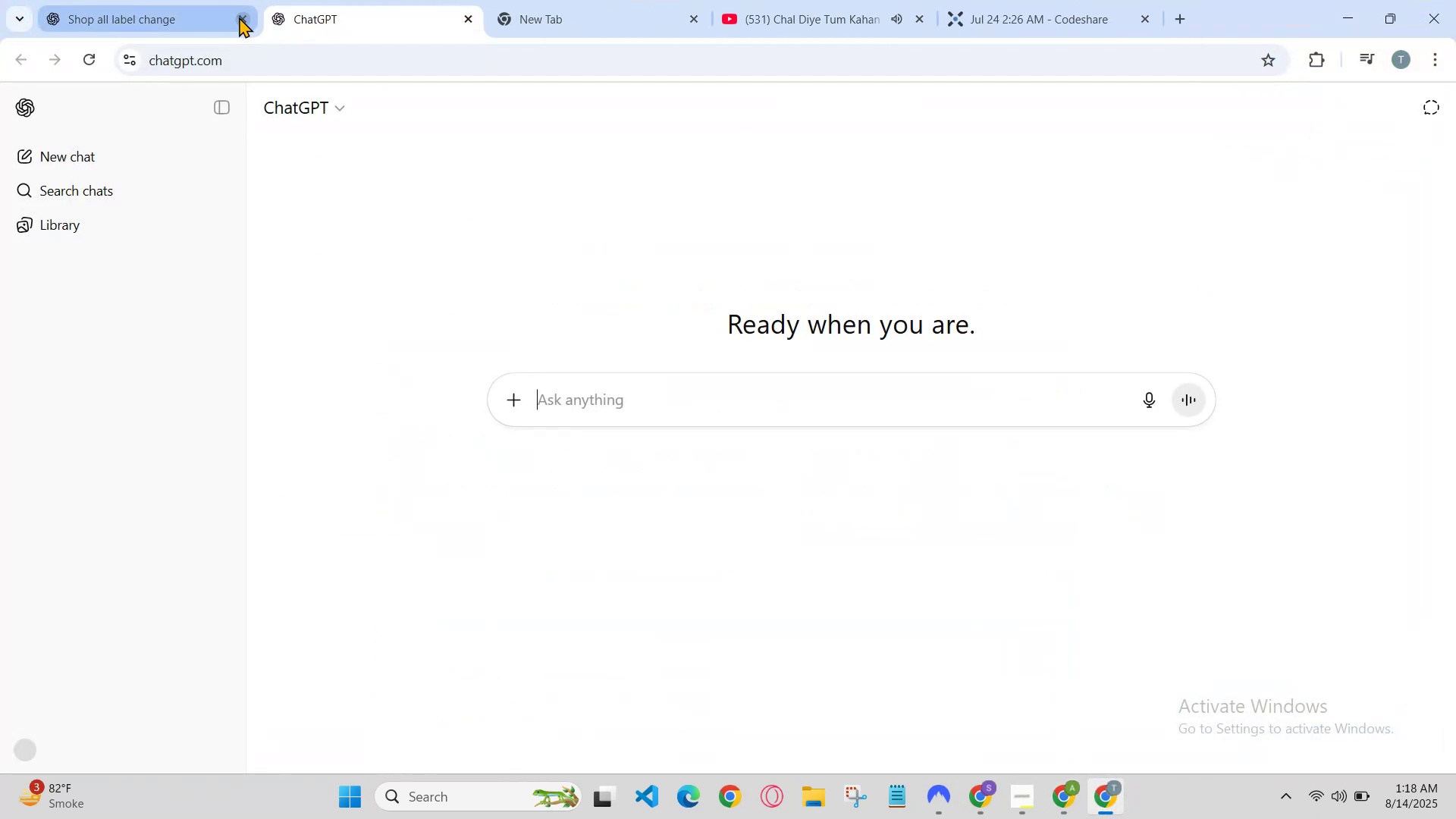 
key(Control+V)
 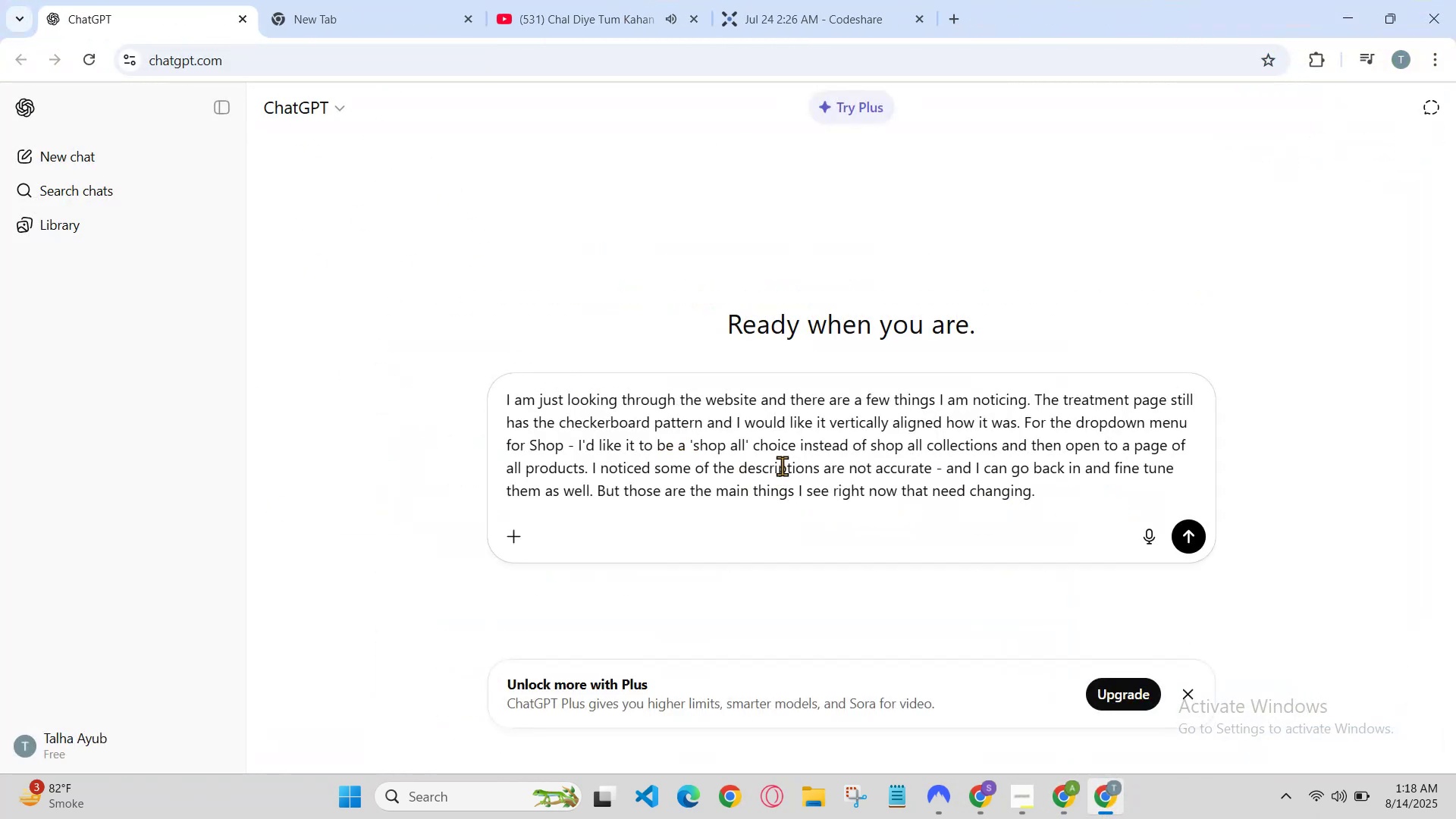 
type( mae ne yeh d)
key(Backspace)
type(sare kaam kiya mujhe short m likh kr dedo k yeh kaam kiya hai enhglish m cliemt ko a)
key(Backspace)
type(update krna ha)
 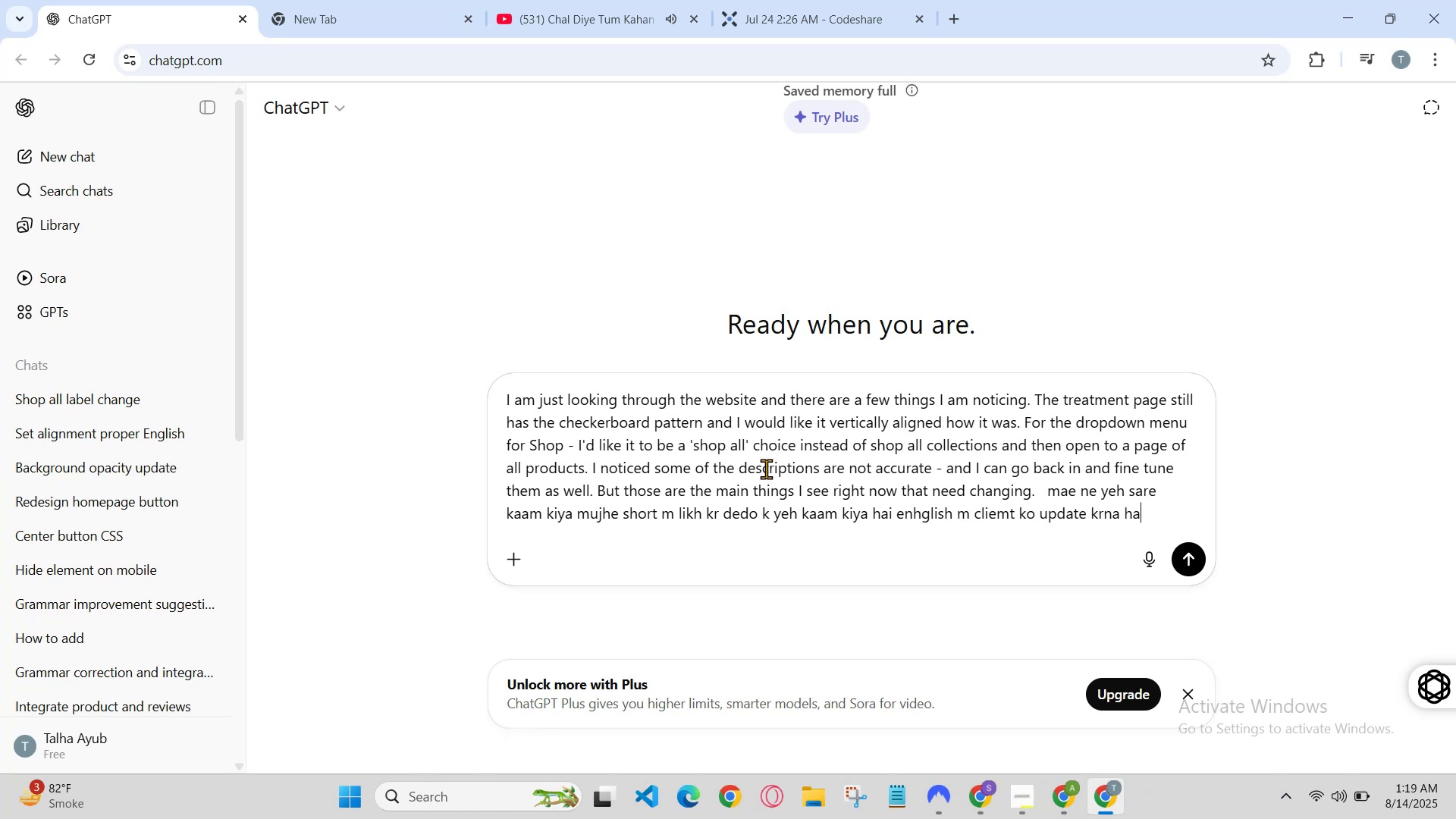 
key(Enter)
 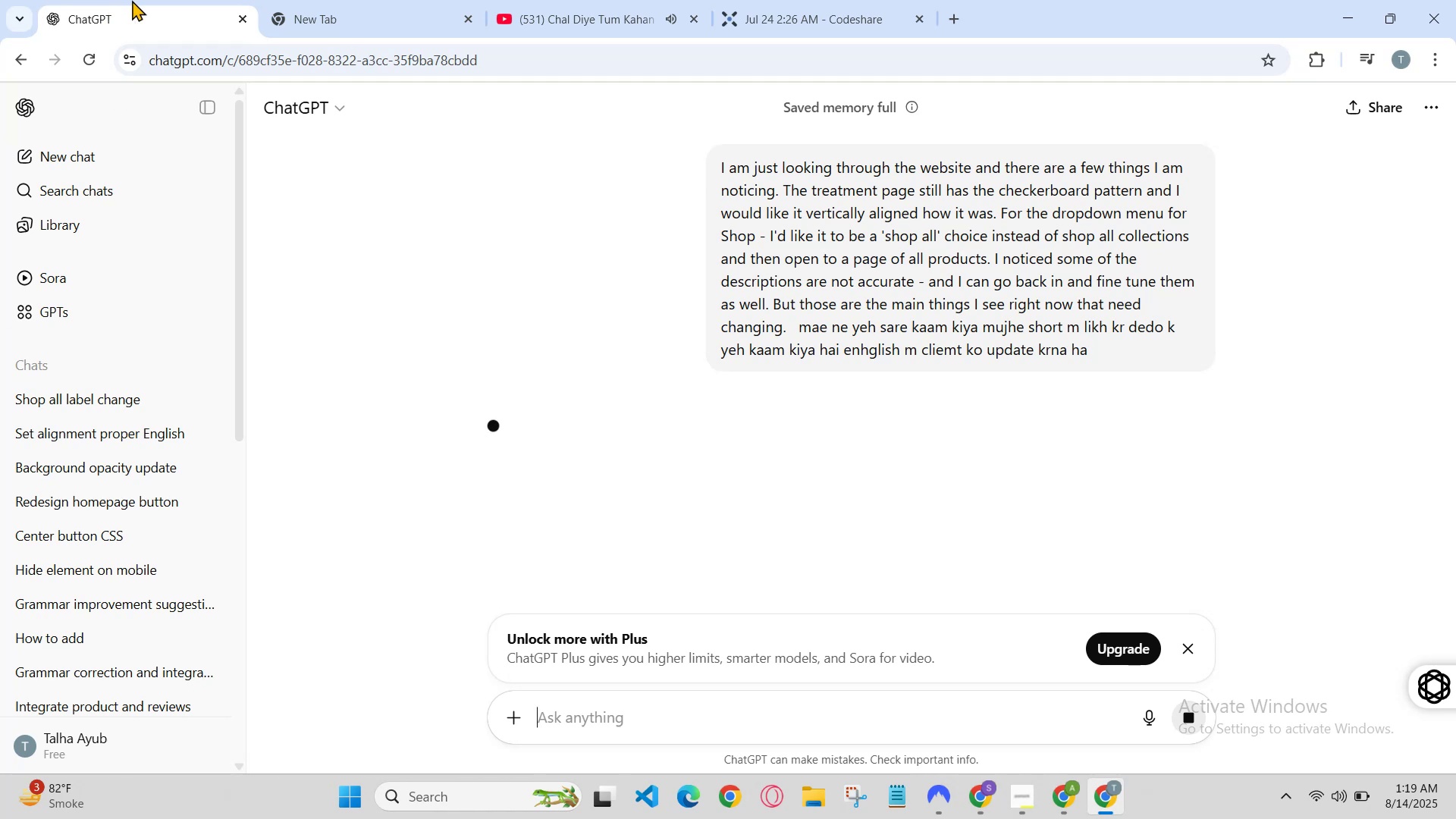 
wait(5.21)
 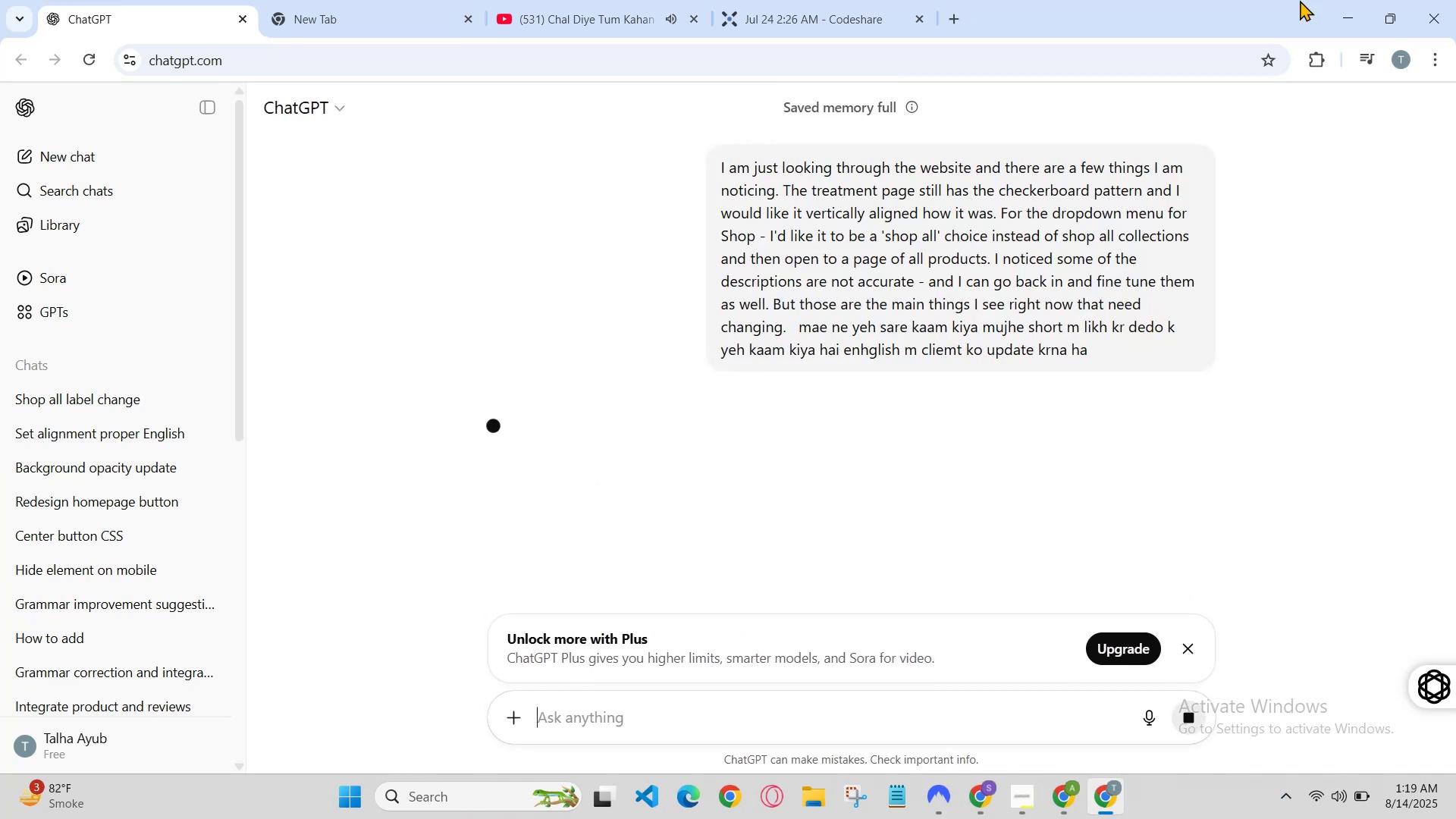 
scroll: coordinate [1005, 387], scroll_direction: down, amount: 6.0
 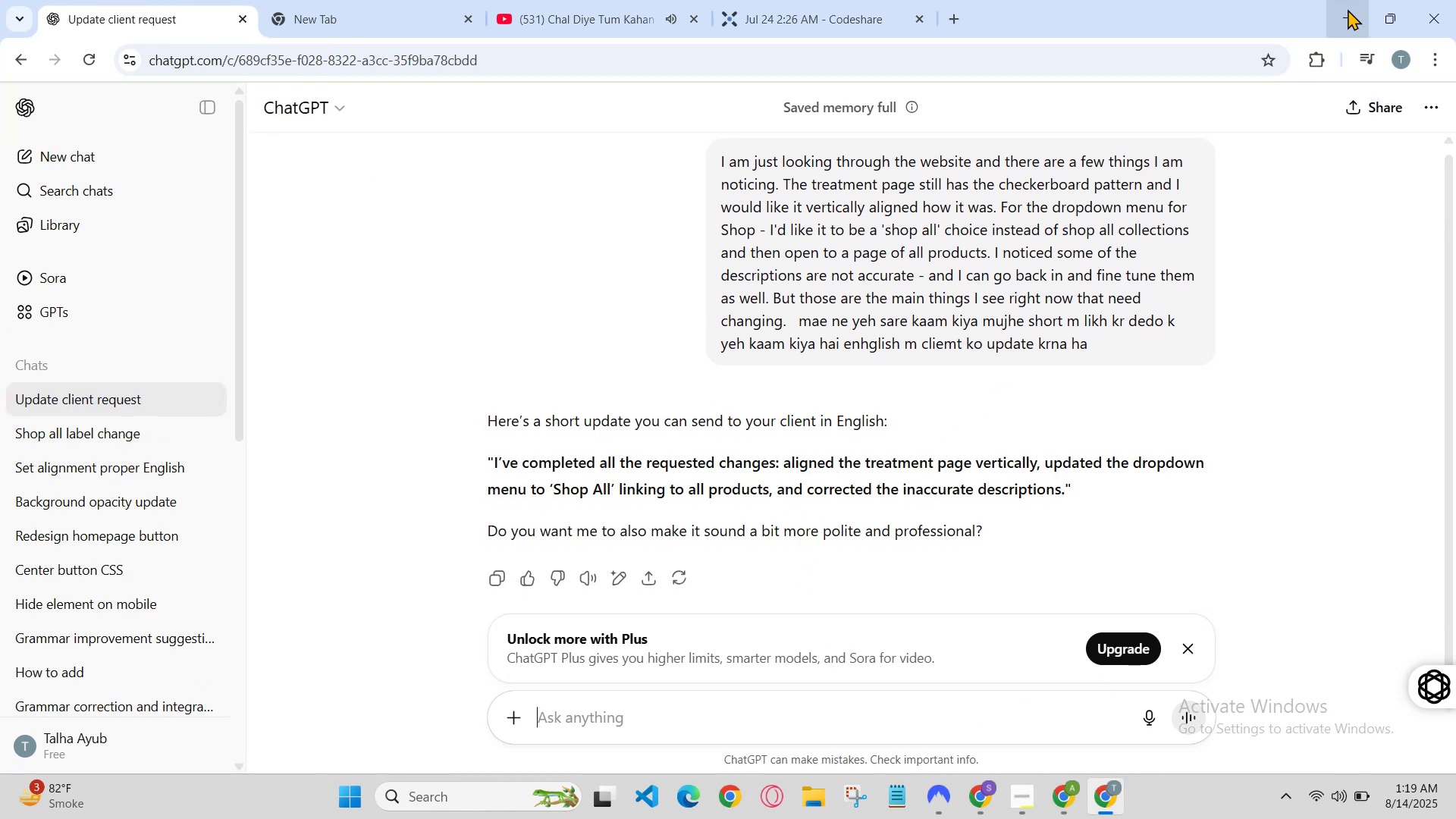 
left_click([1348, 9])
 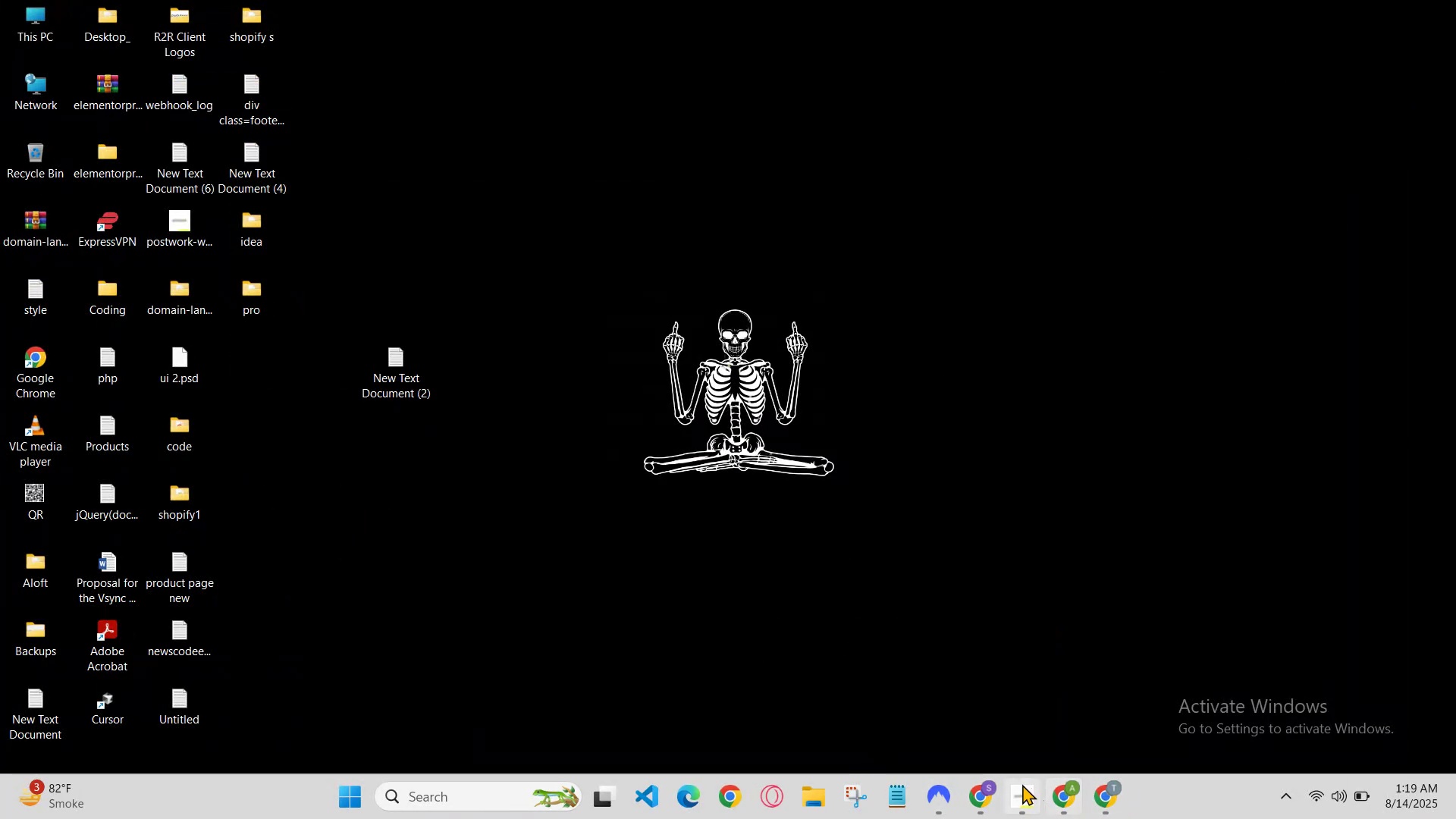 
left_click([996, 786])
 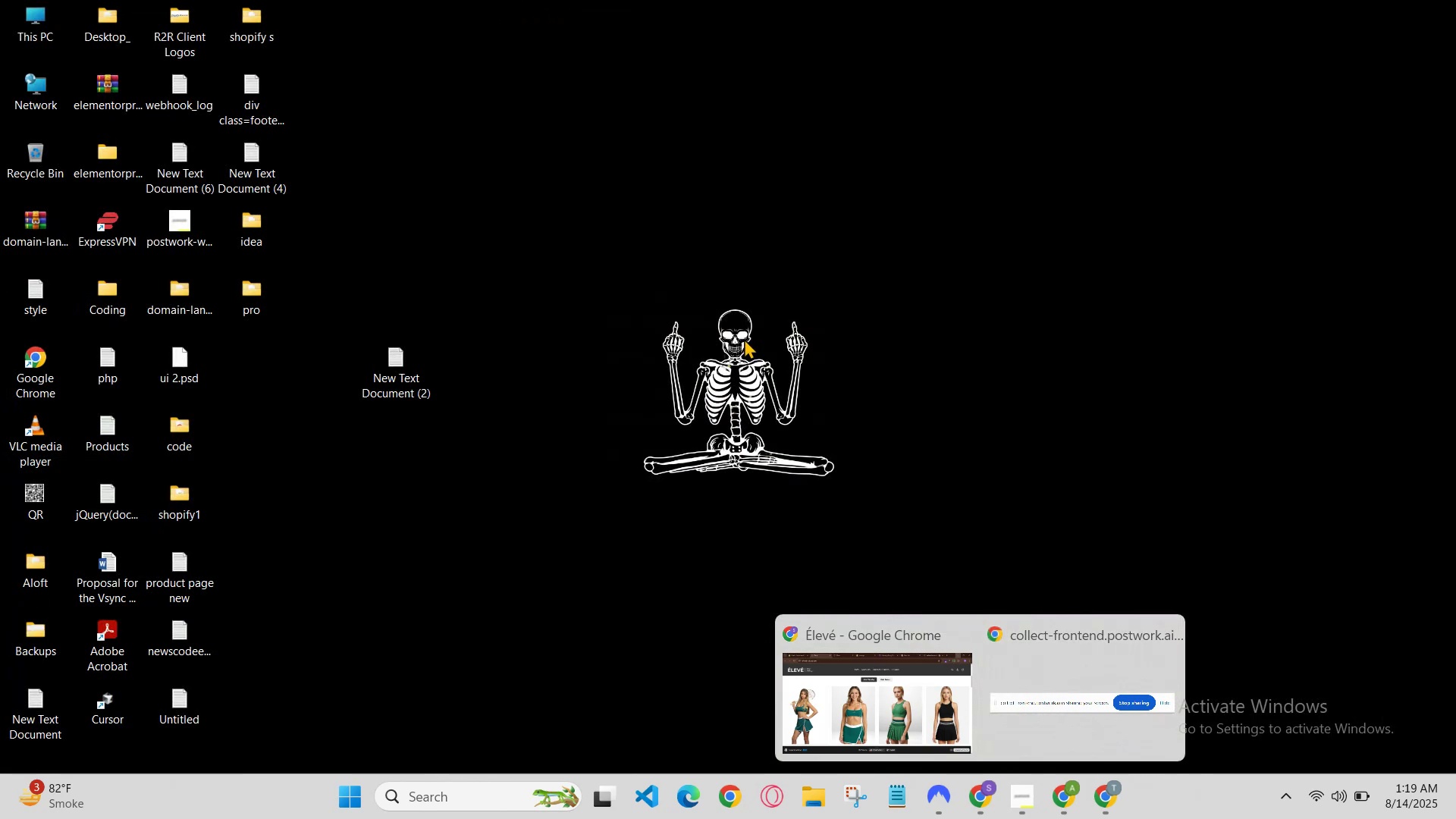 
left_click([839, 711])
 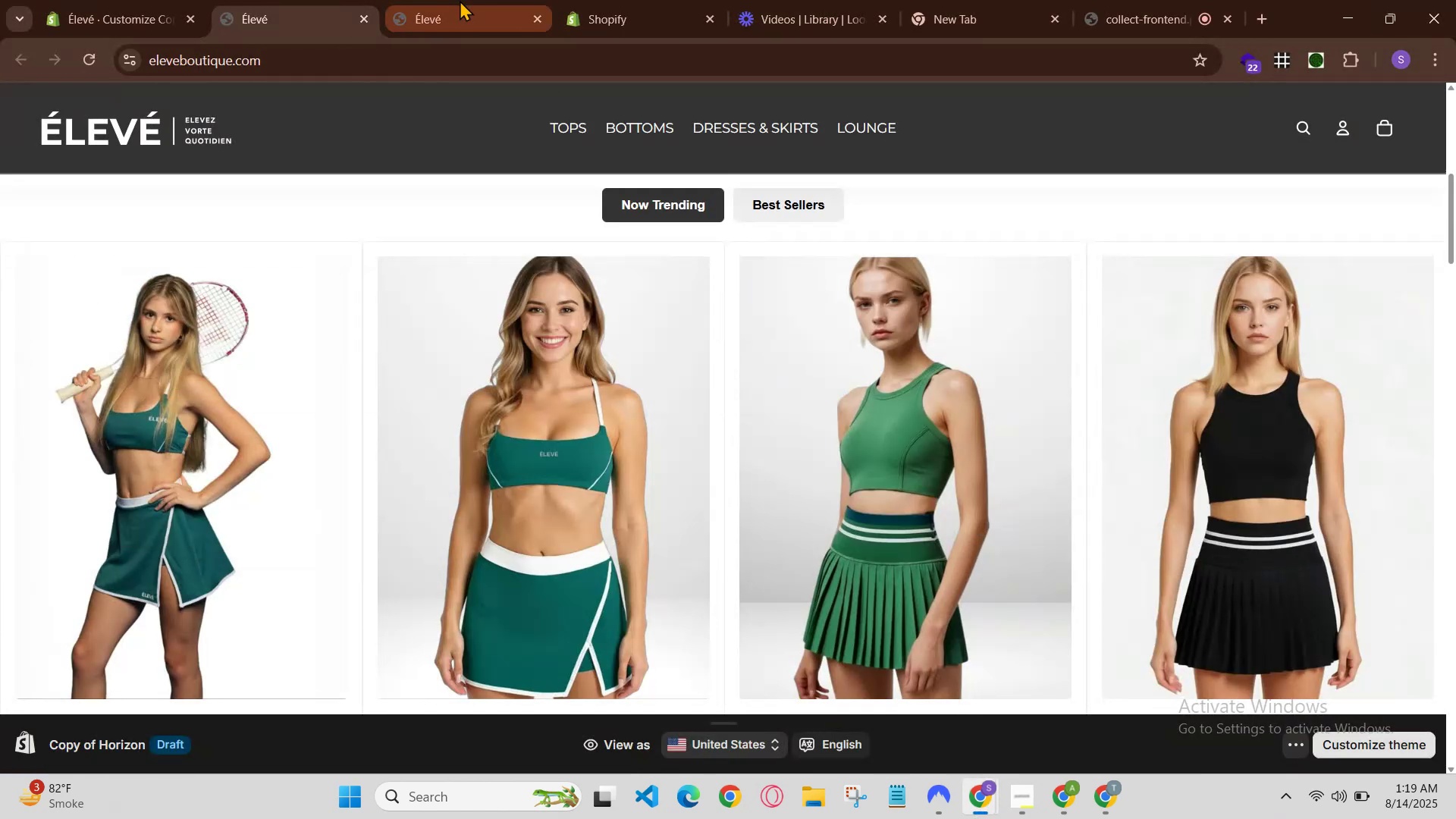 
left_click([460, 0])
 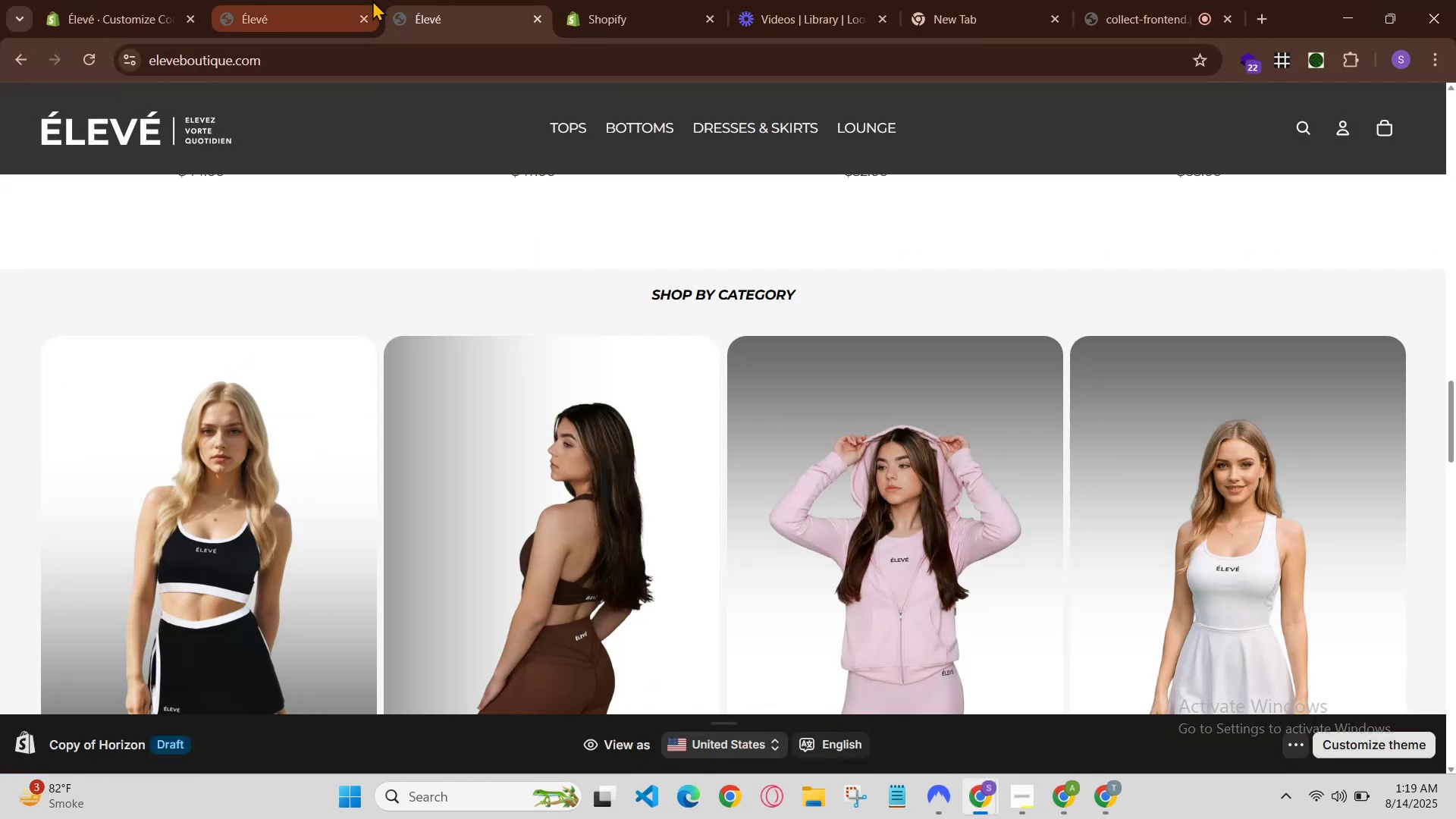 
scroll: coordinate [991, 695], scroll_direction: down, amount: 2.0
 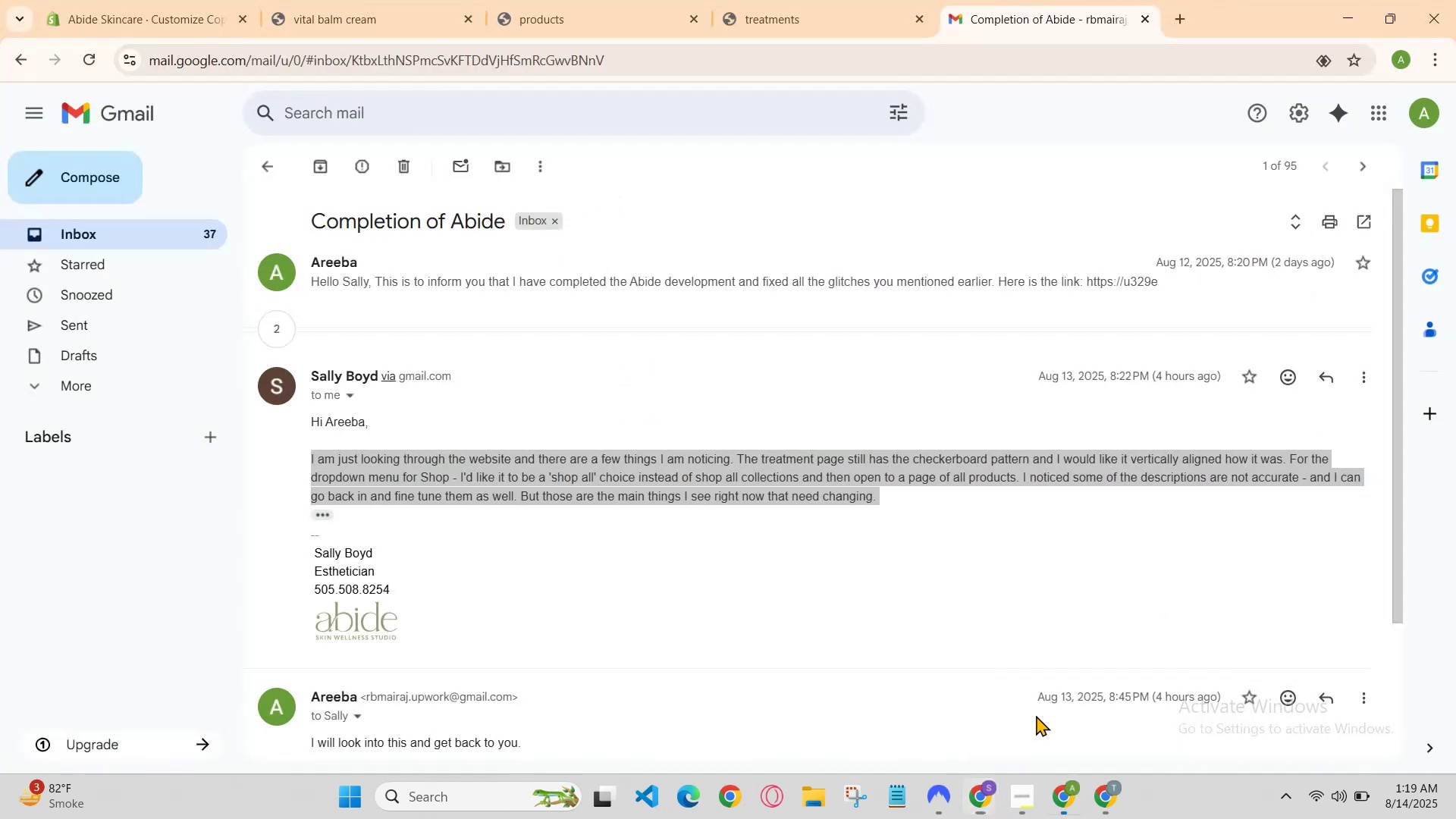 
left_click([394, 0])
 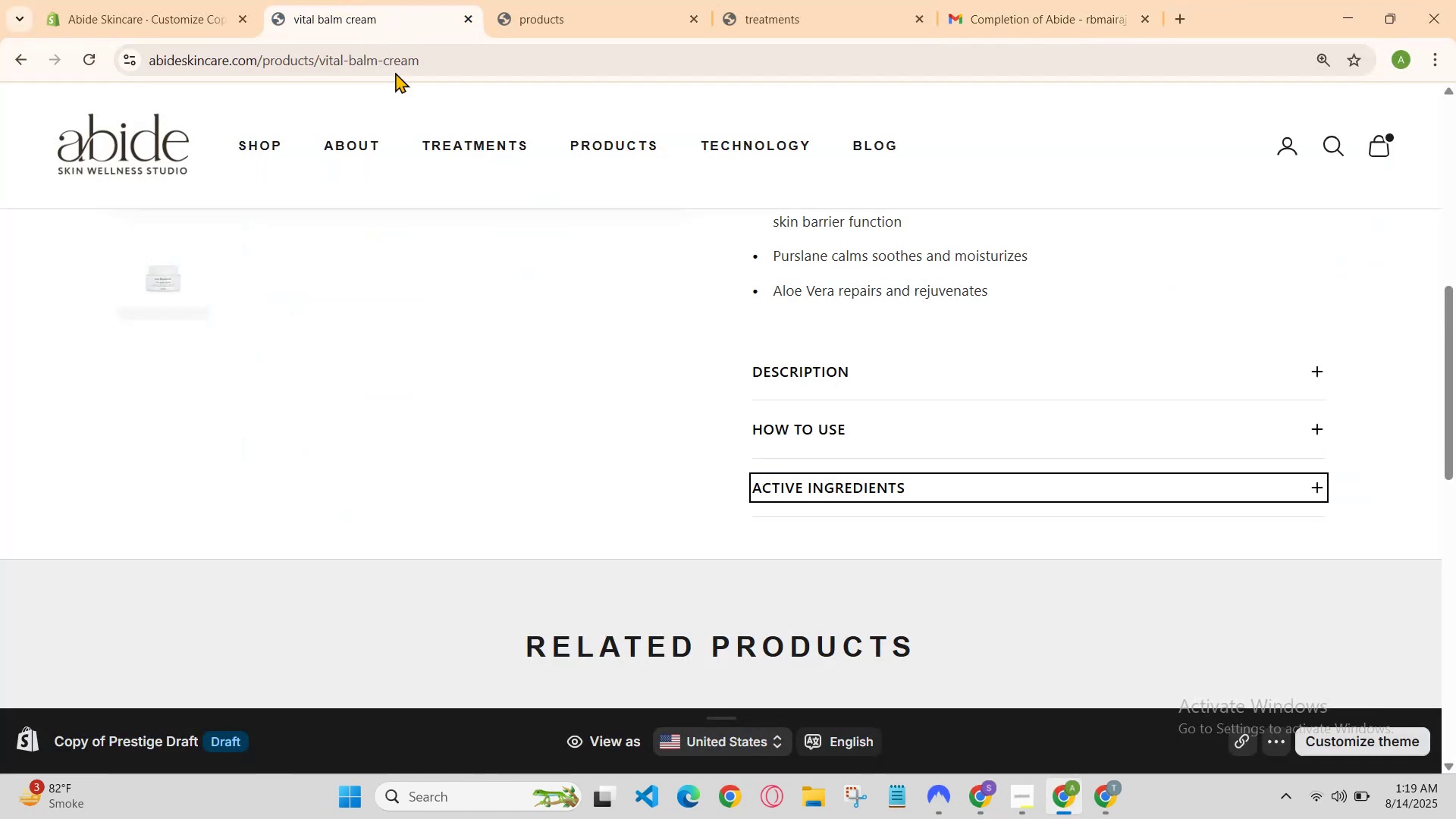 
scroll: coordinate [686, 381], scroll_direction: up, amount: 1.0
 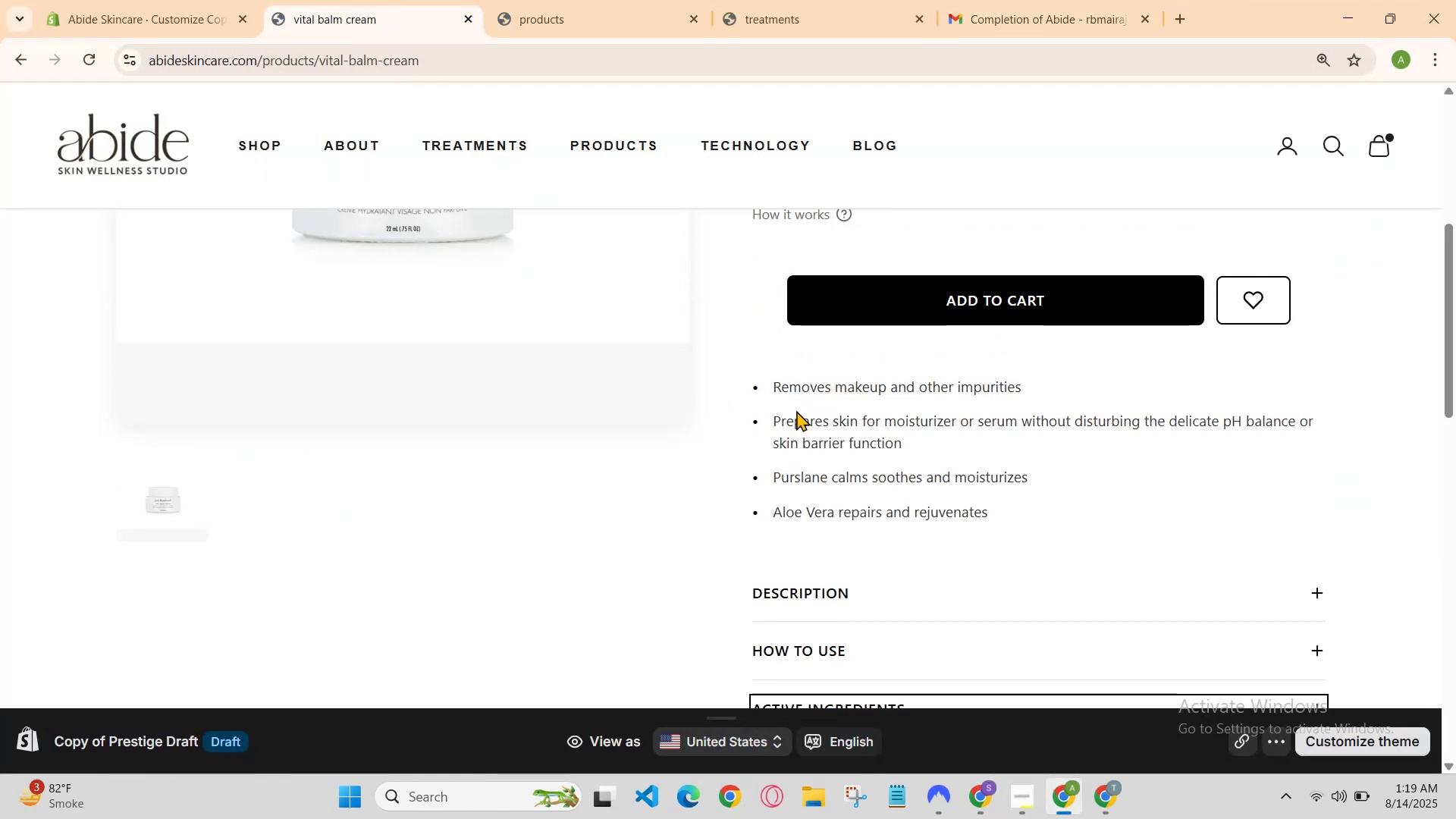 
scroll: coordinate [917, 497], scroll_direction: down, amount: 4.0
 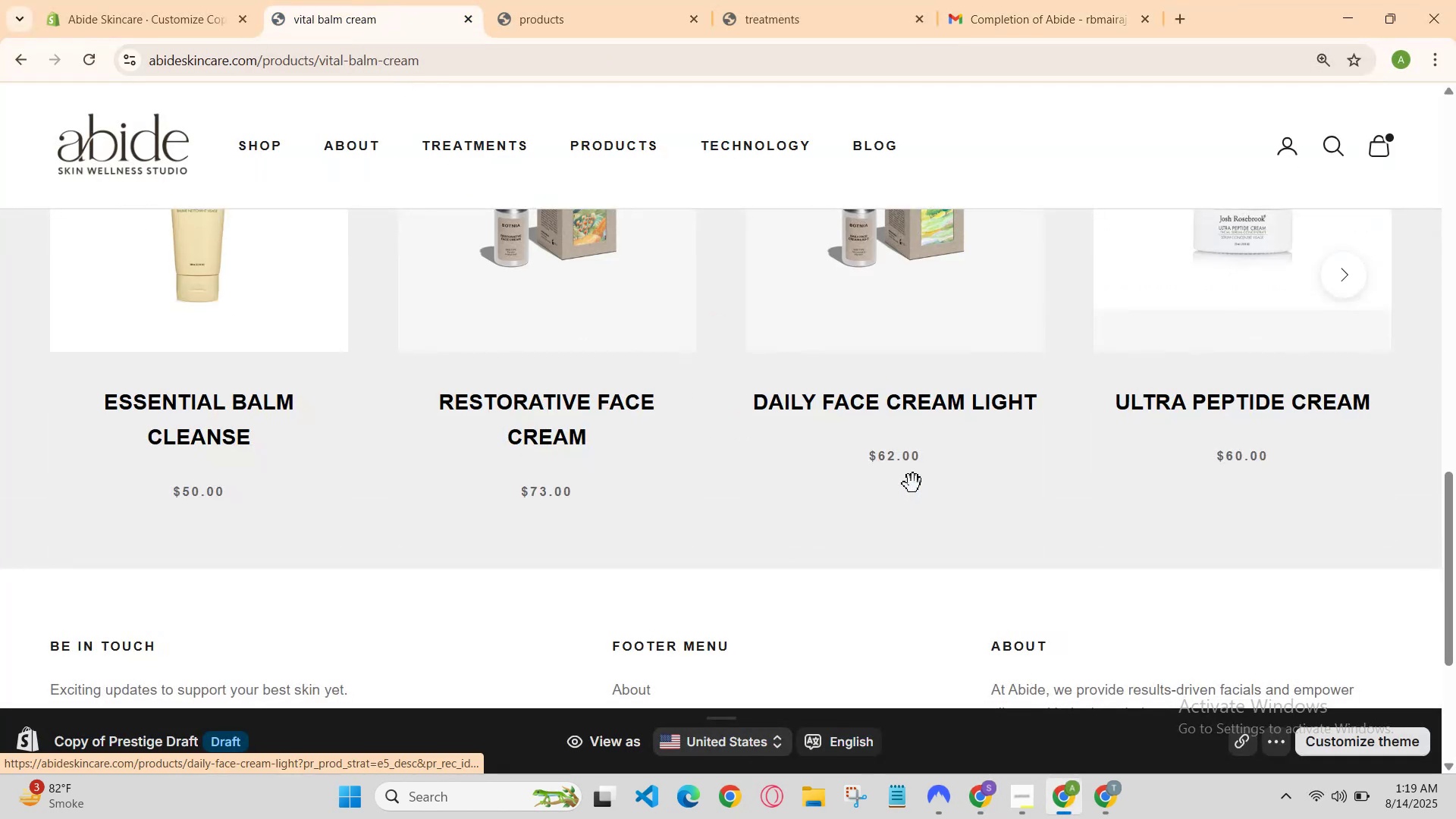 
scroll: coordinate [915, 481], scroll_direction: none, amount: 0.0
 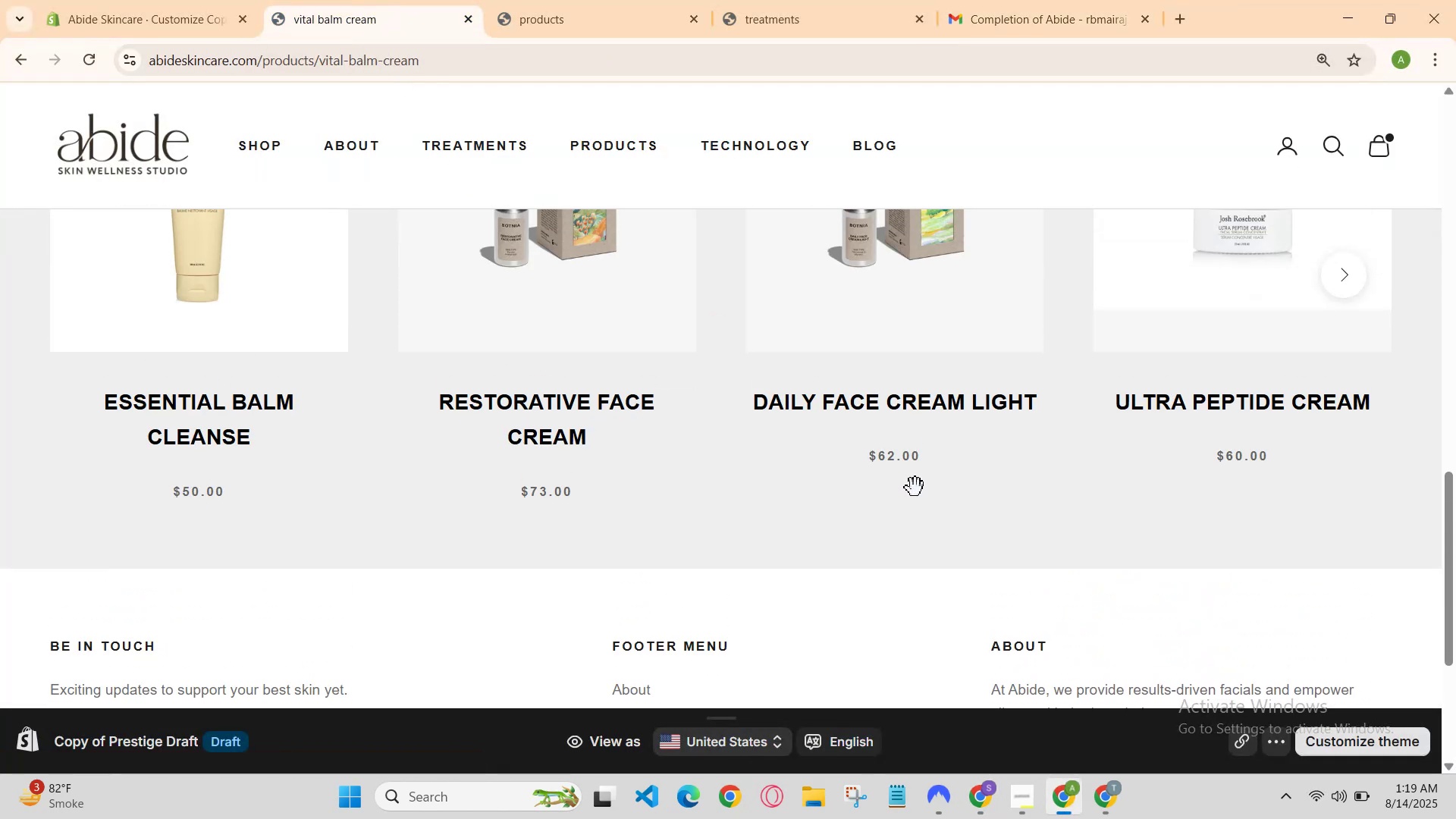 
scroll: coordinate [915, 522], scroll_direction: down, amount: 2.0
 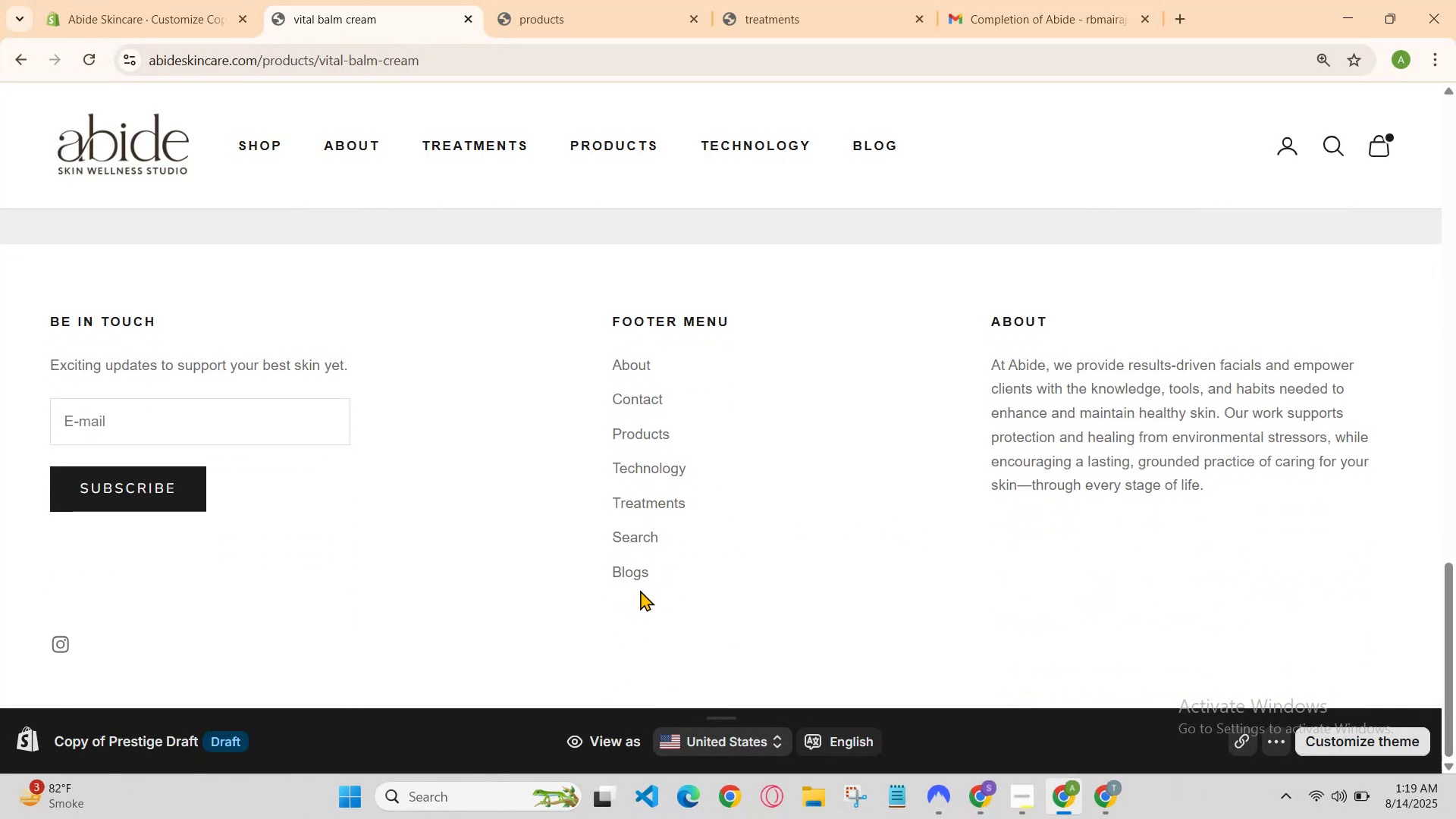 
scroll: coordinate [637, 575], scroll_direction: up, amount: 1.0
 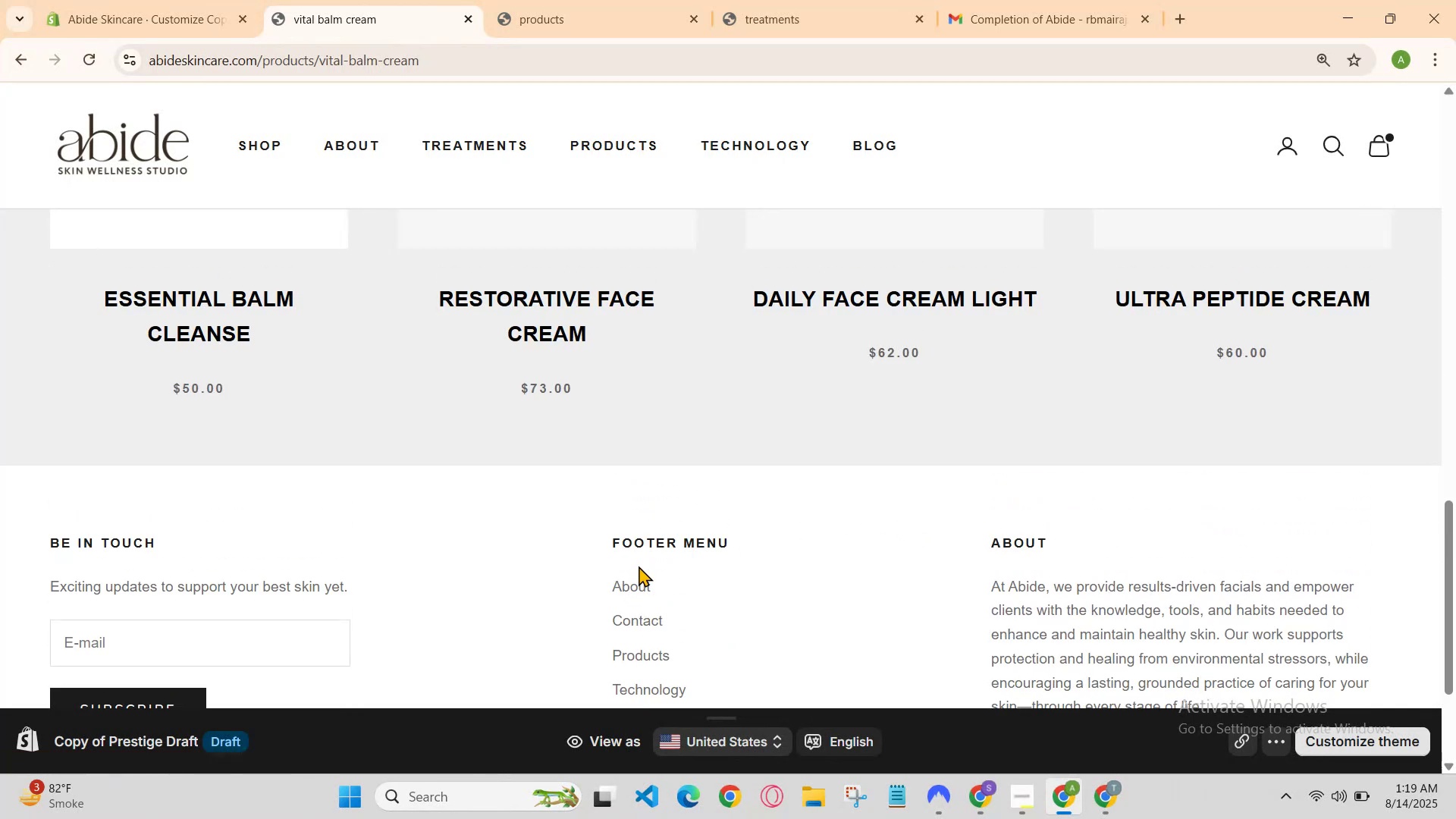 
scroll: coordinate [648, 579], scroll_direction: down, amount: 1.0
 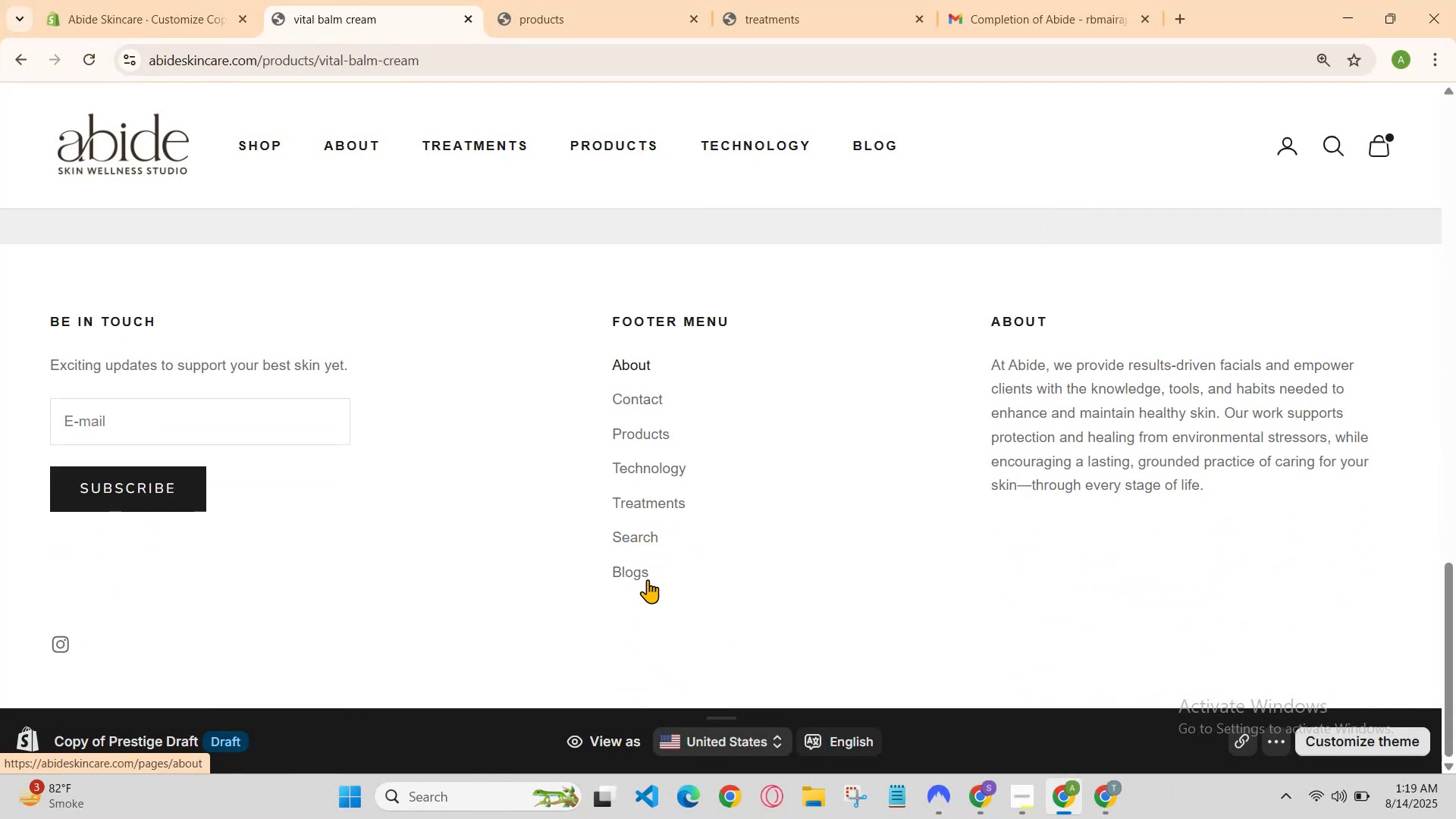 
scroll: coordinate [645, 571], scroll_direction: up, amount: 2.0
 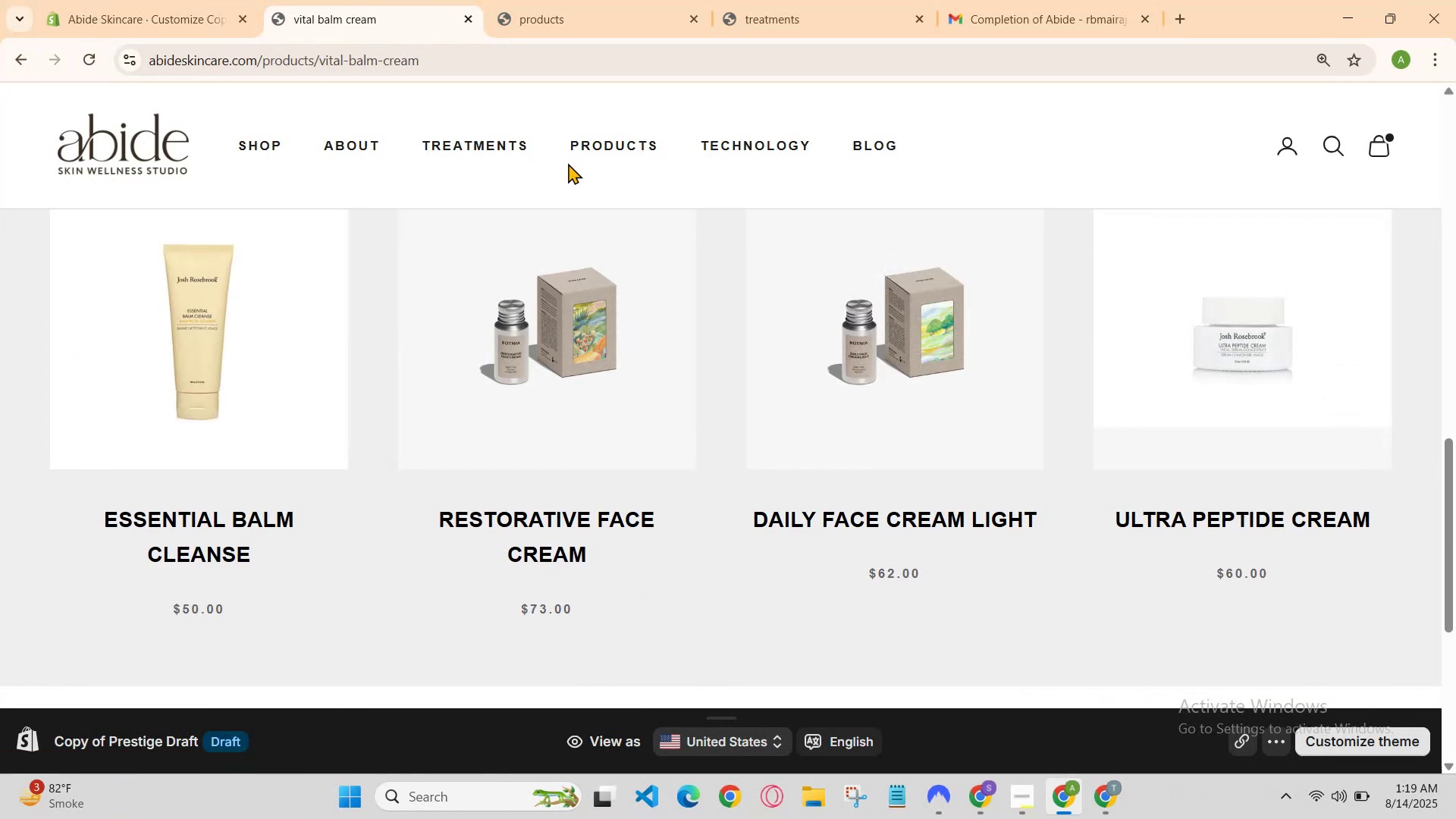 
double_click([582, 155])
 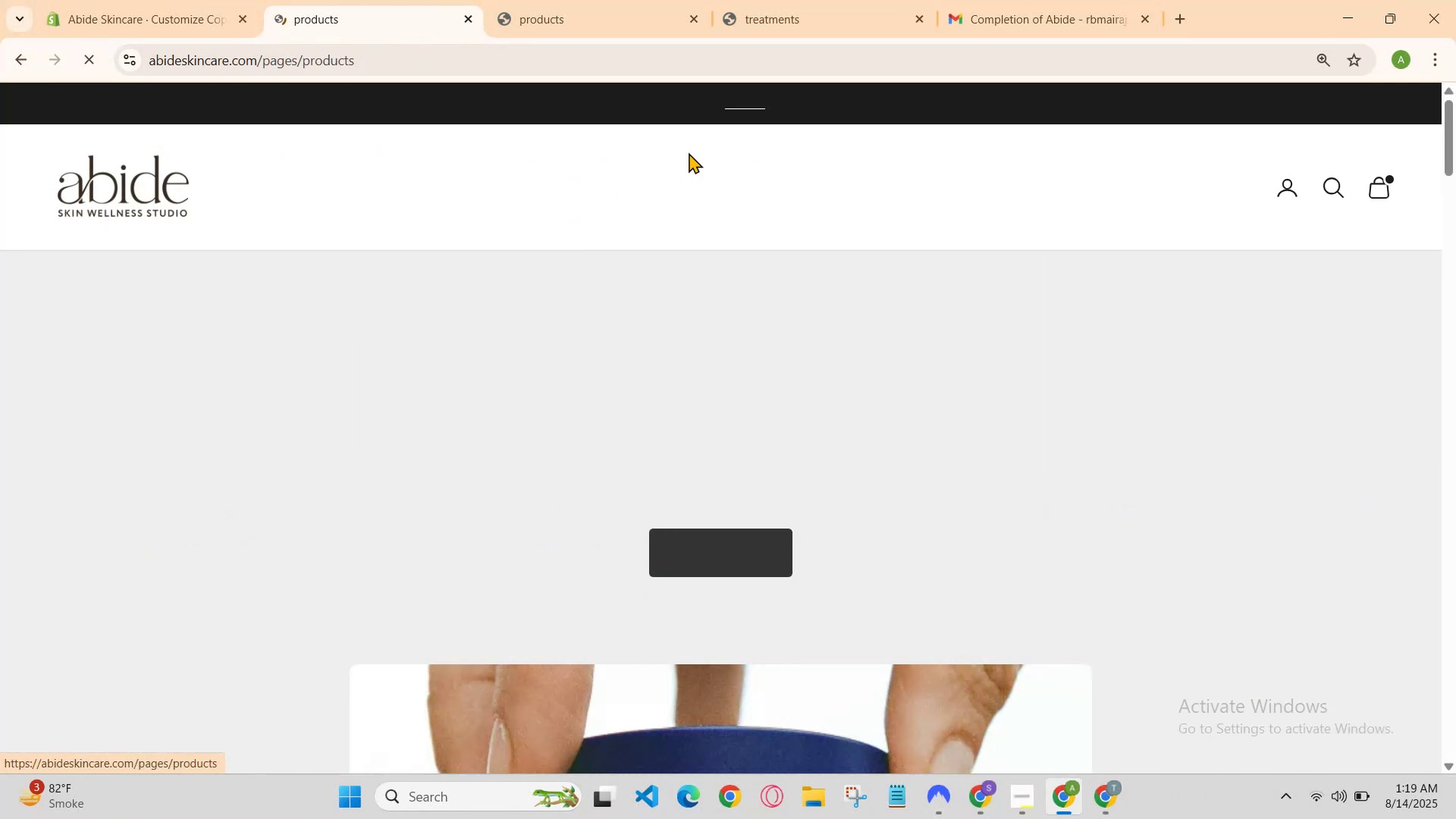 
scroll: coordinate [825, 438], scroll_direction: down, amount: 16.0
 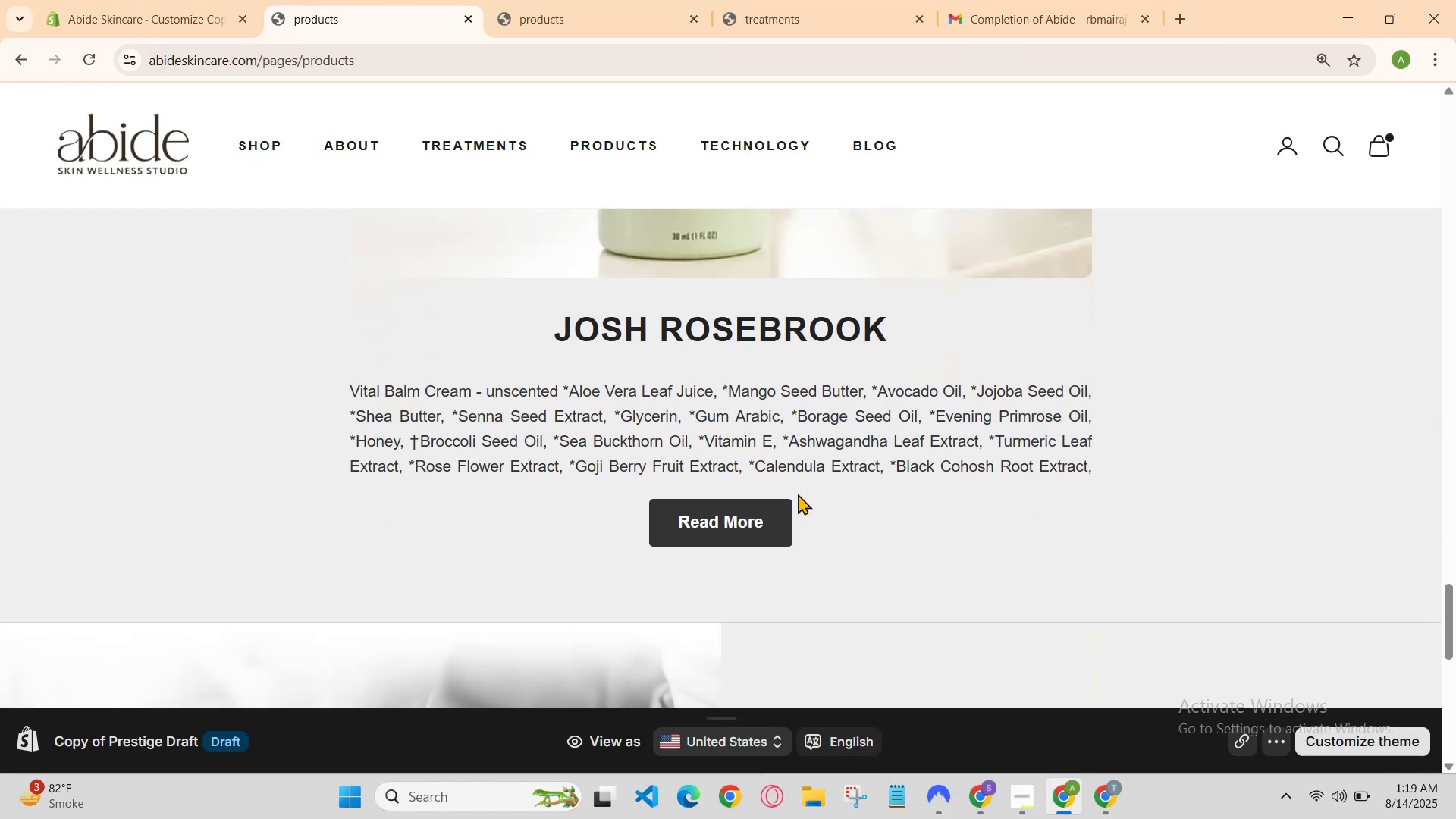 
left_click([783, 521])
 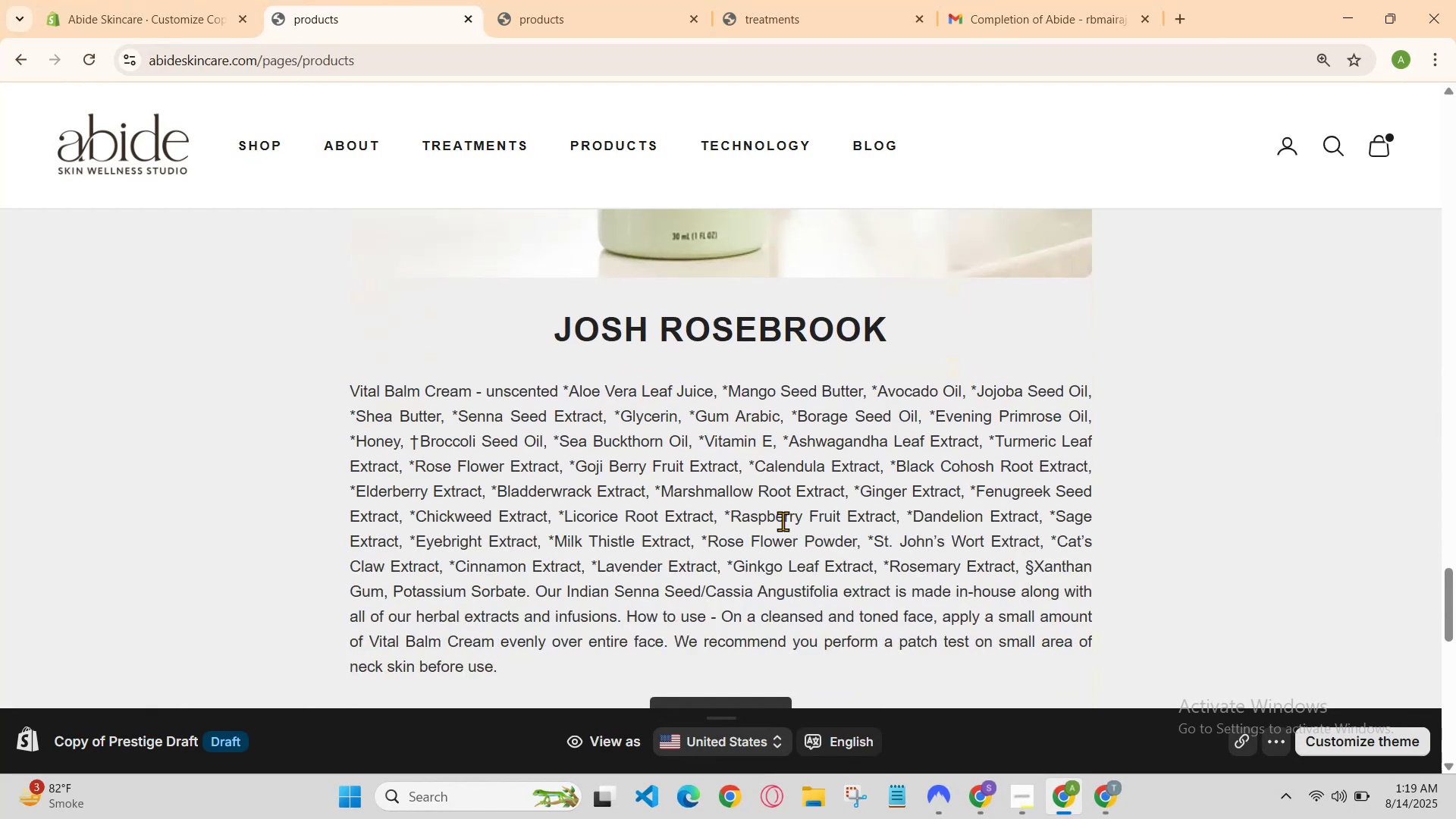 
scroll: coordinate [783, 521], scroll_direction: down, amount: 2.0
 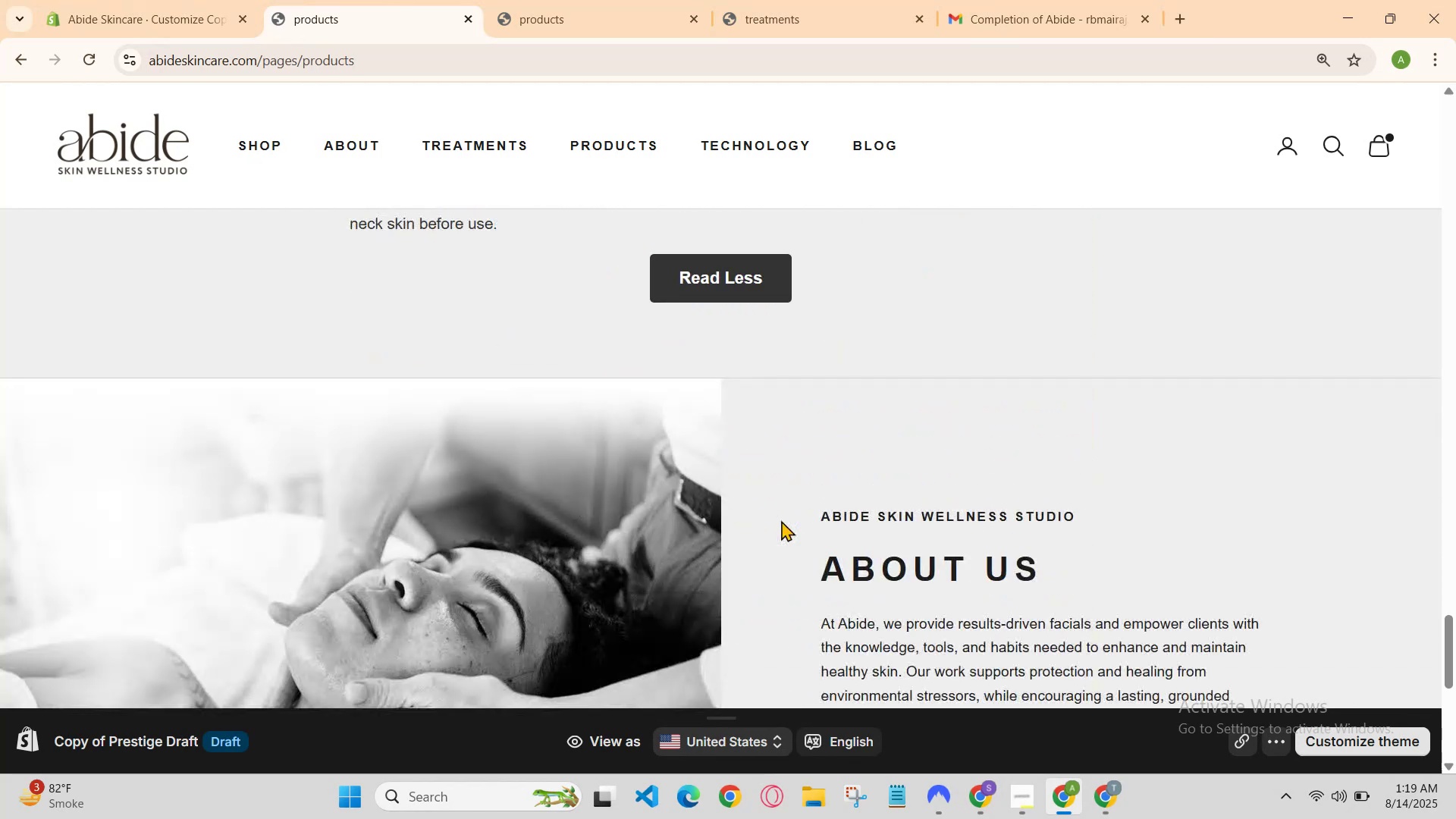 
scroll: coordinate [779, 498], scroll_direction: up, amount: 1.0
 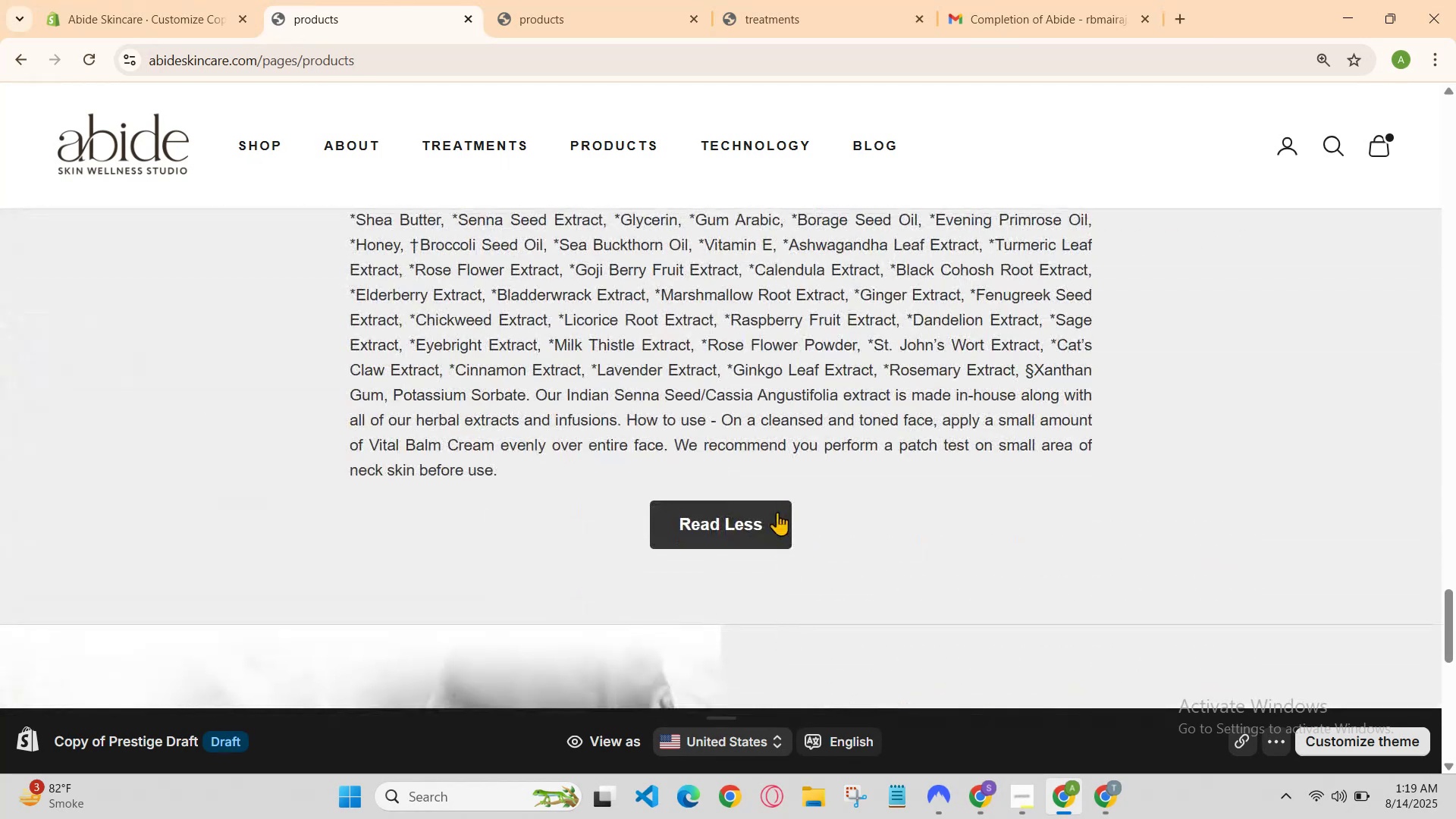 
left_click([777, 521])
 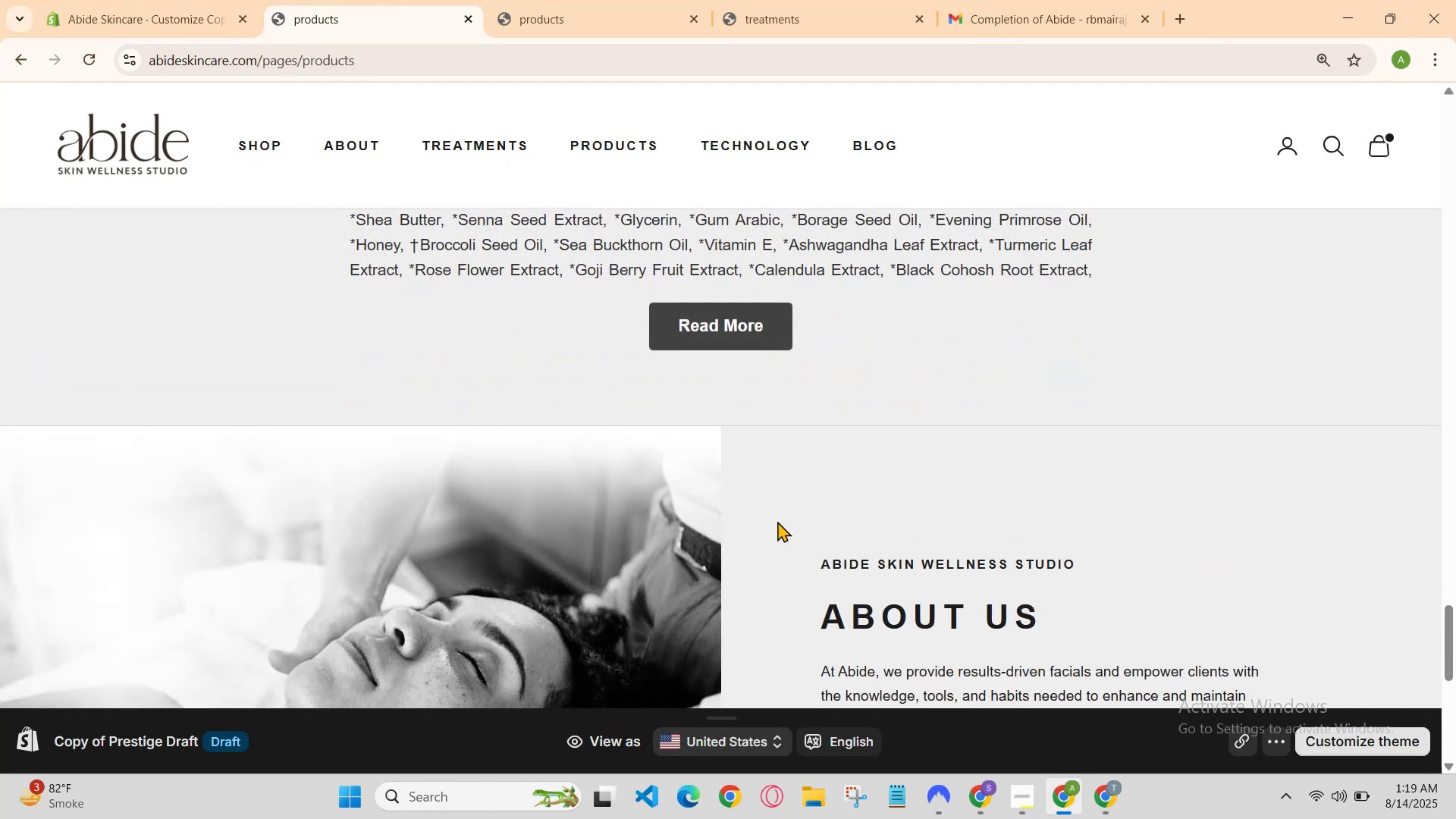 
scroll: coordinate [777, 522], scroll_direction: up, amount: 6.0
 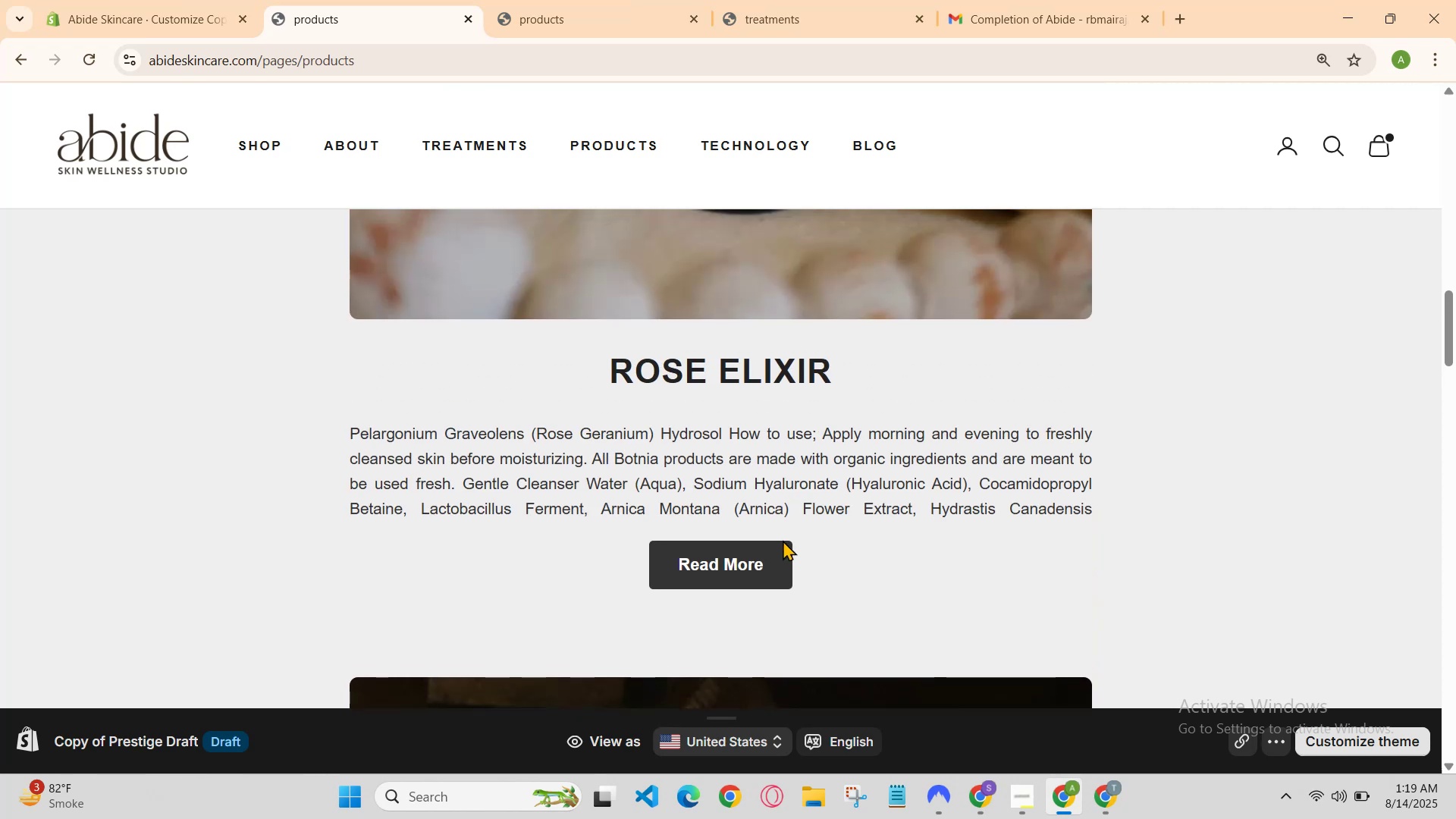 
left_click([783, 560])
 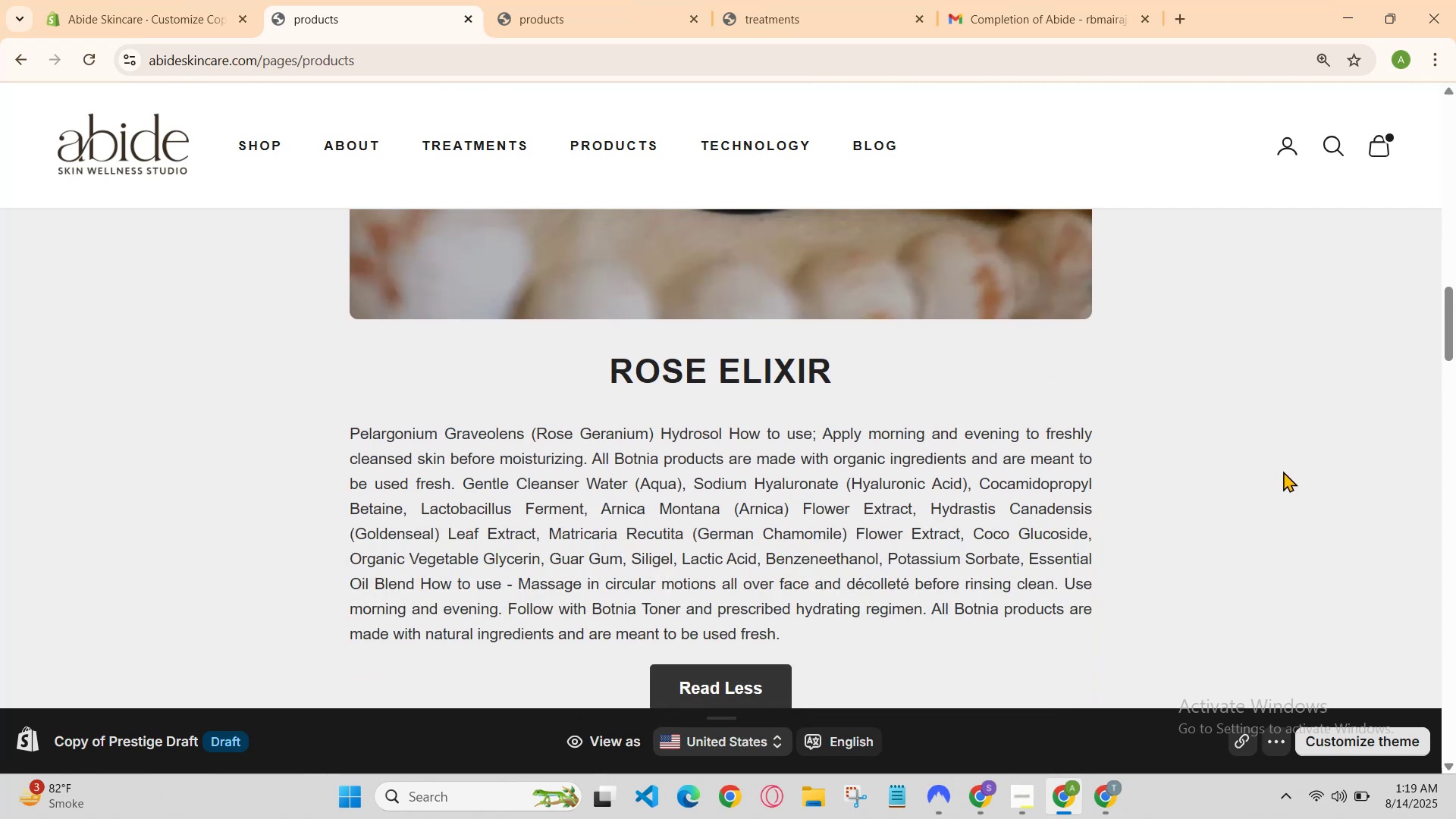 
right_click([1395, 461])
 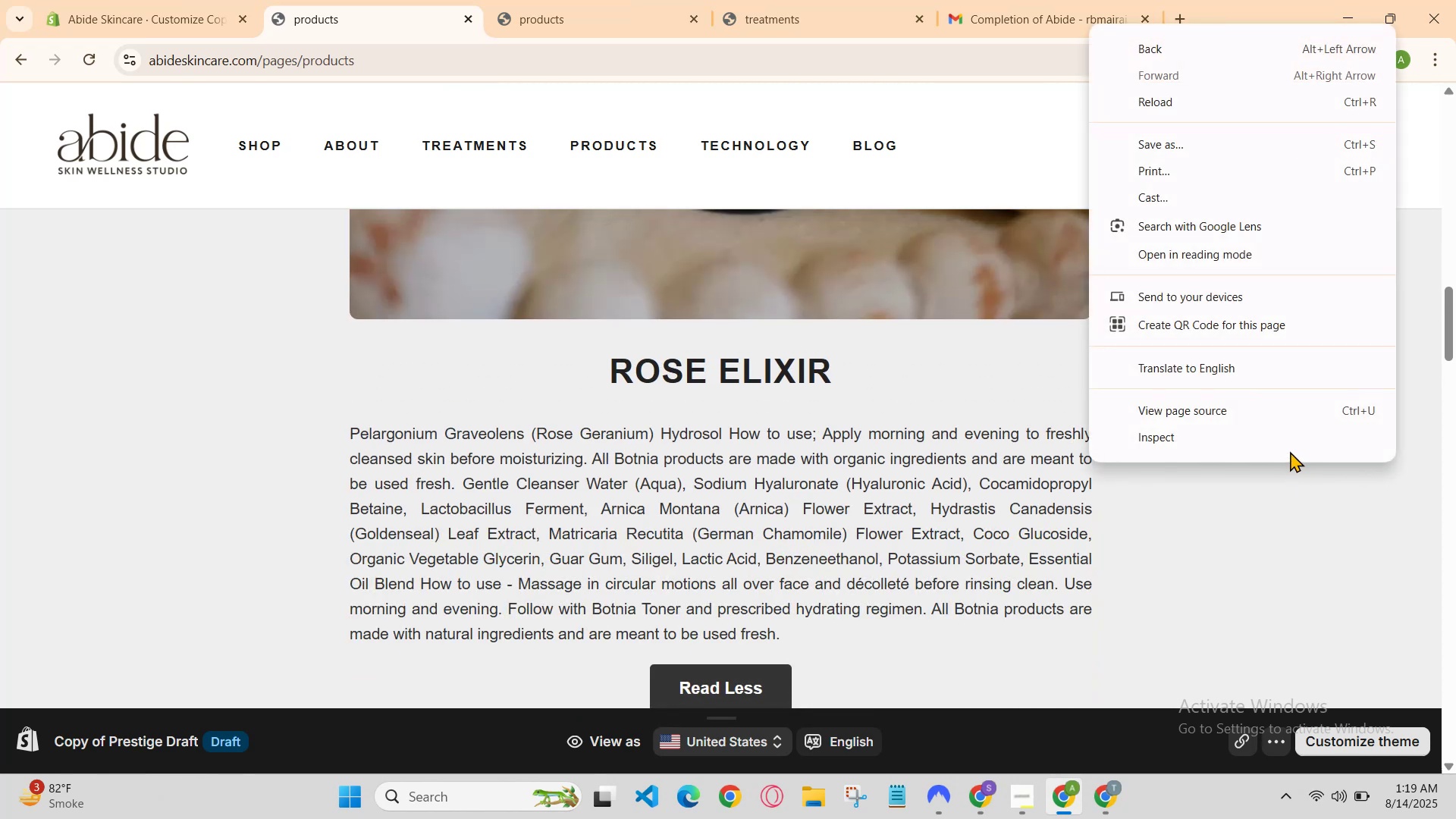 
left_click([1291, 447])
 